 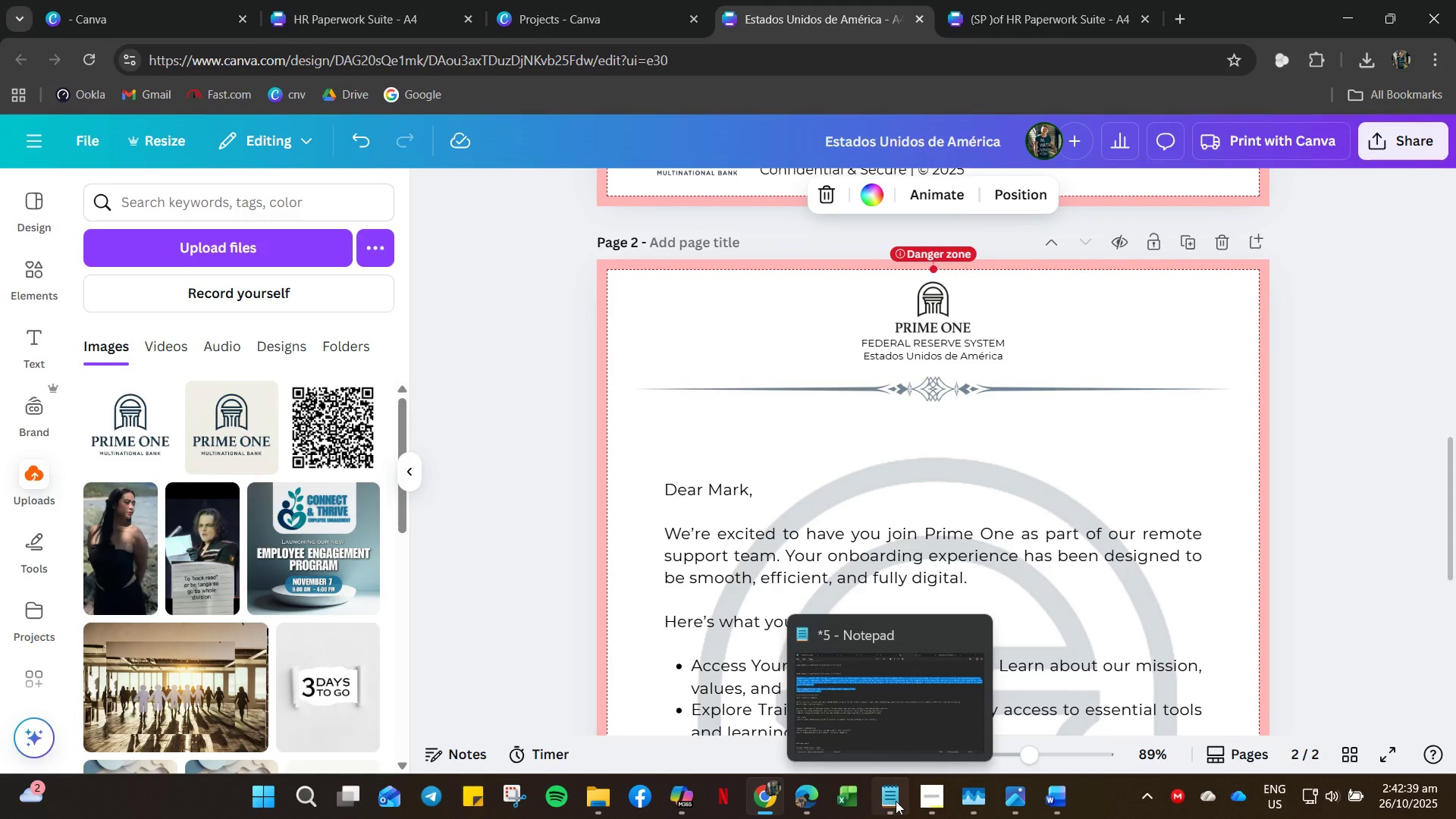 
left_click([896, 801])
 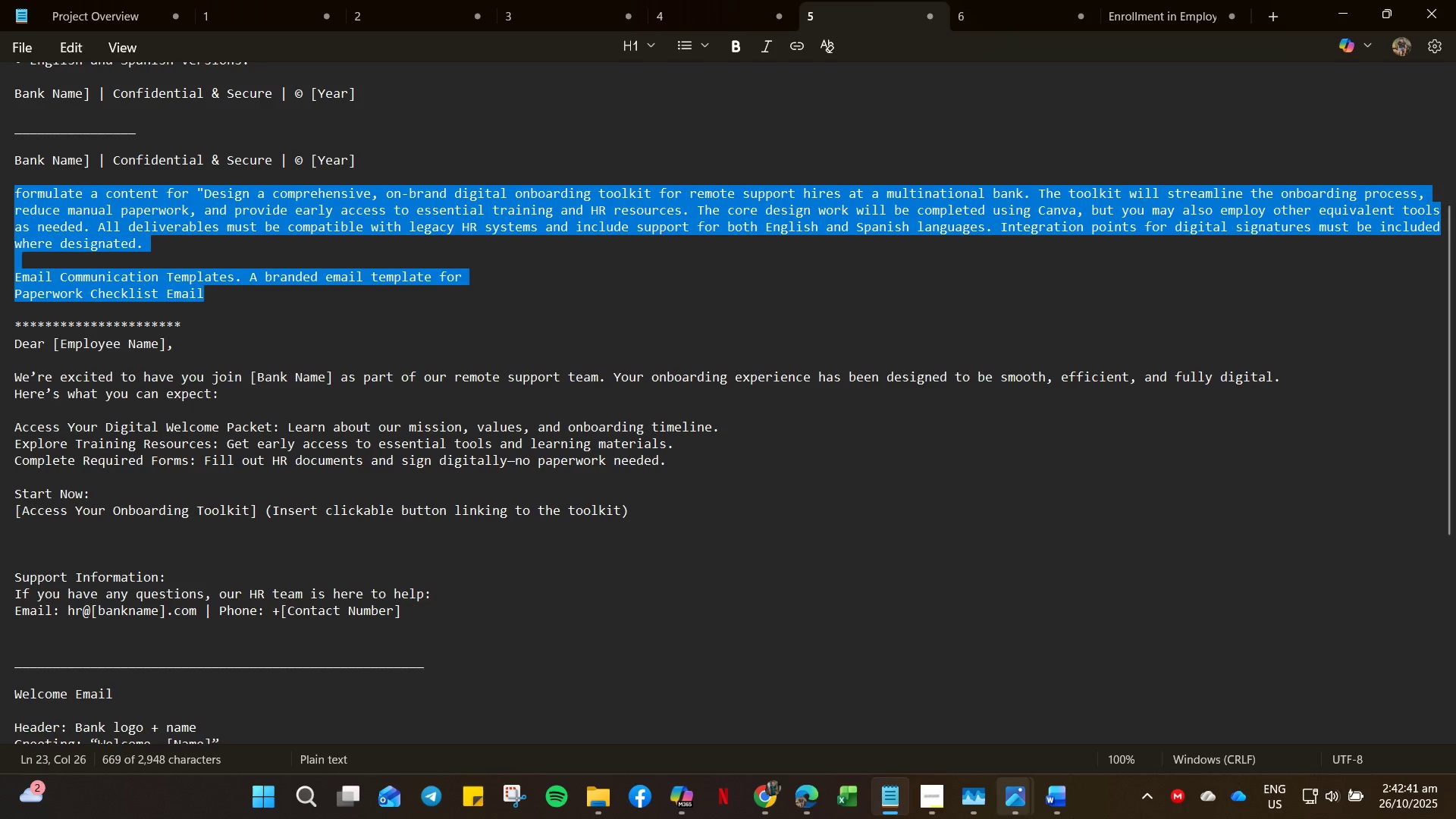 
left_click([1053, 802])
 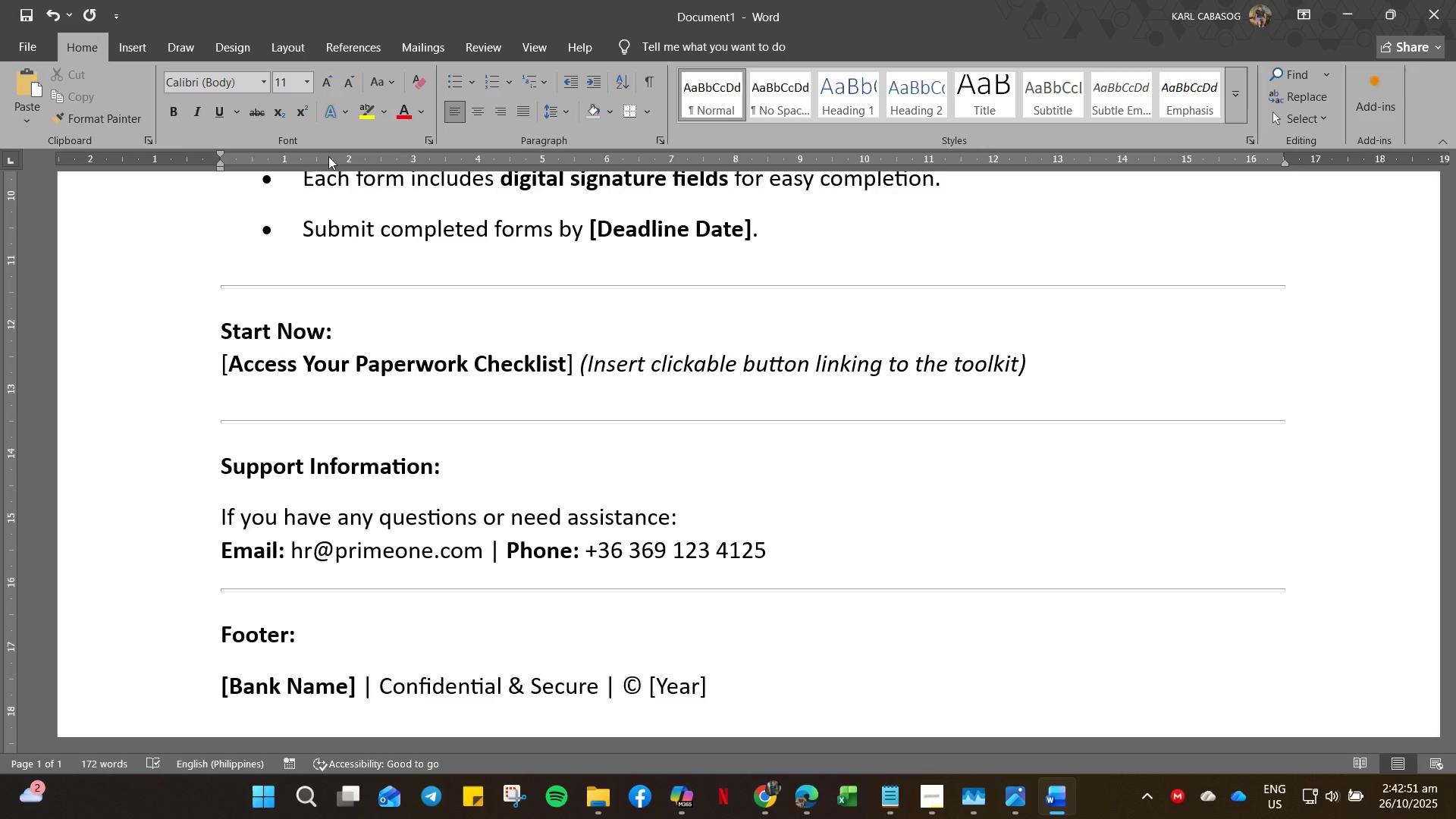 
wait(14.44)
 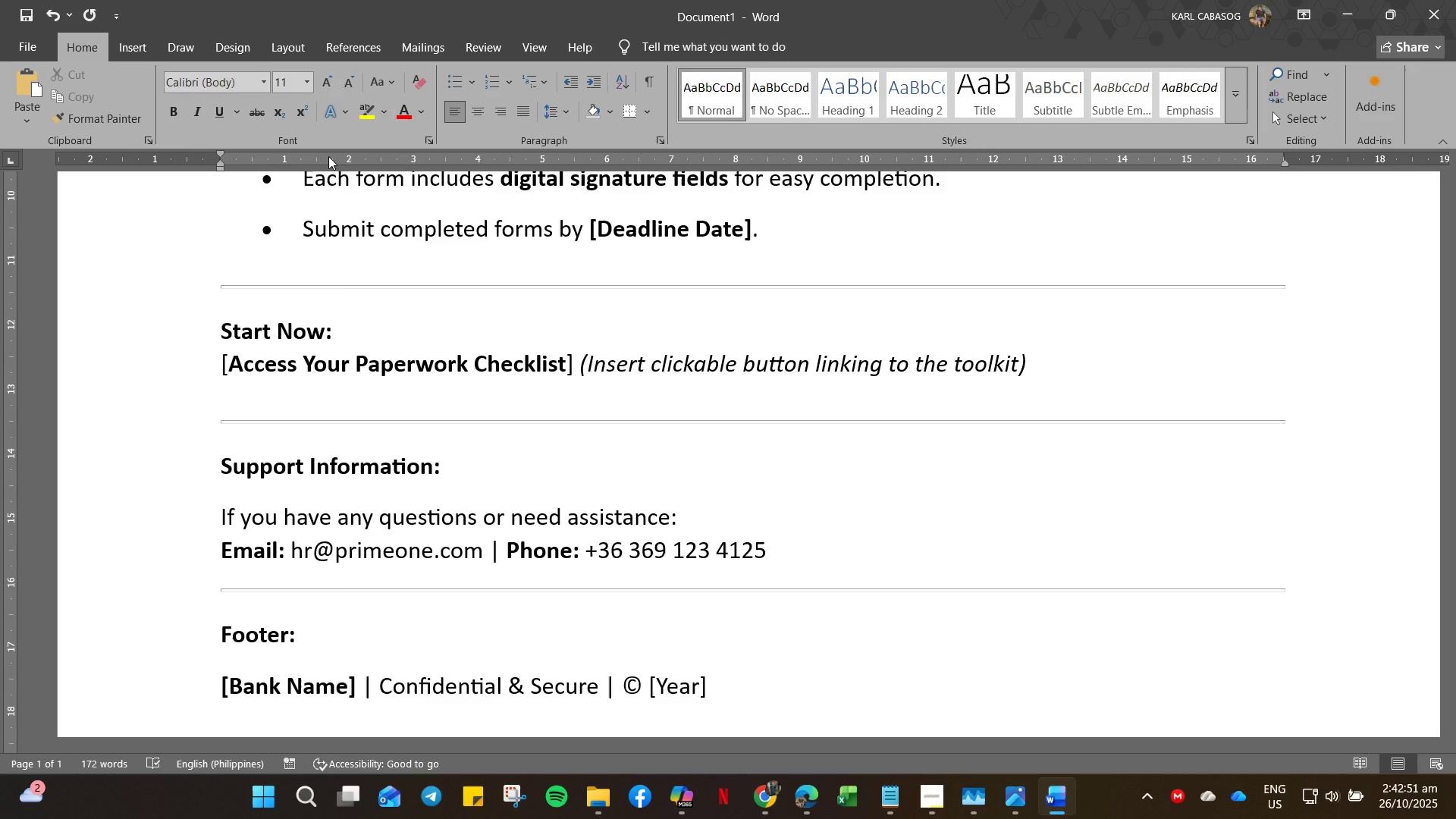 
left_click([1035, 18])
 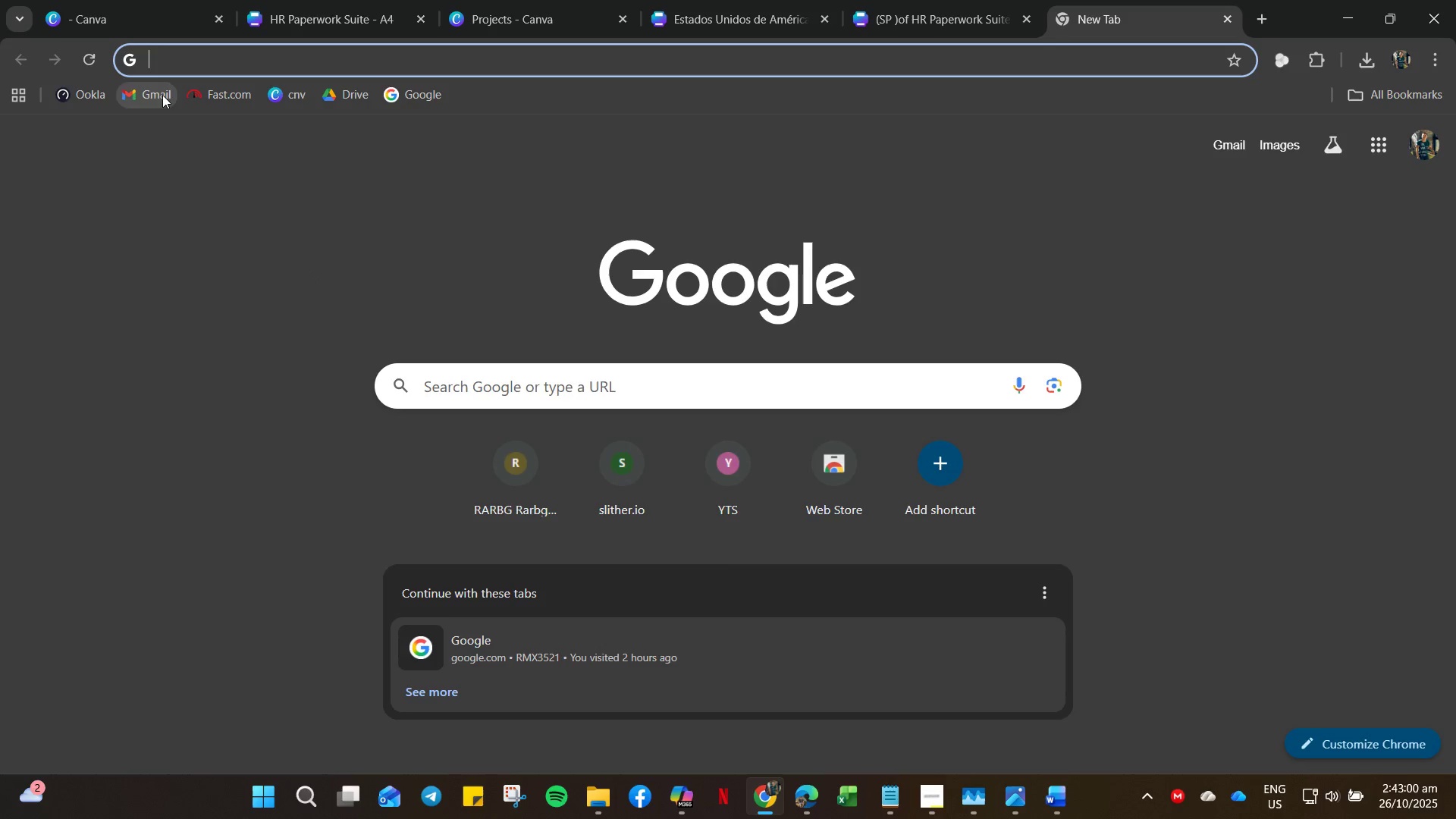 
wait(5.09)
 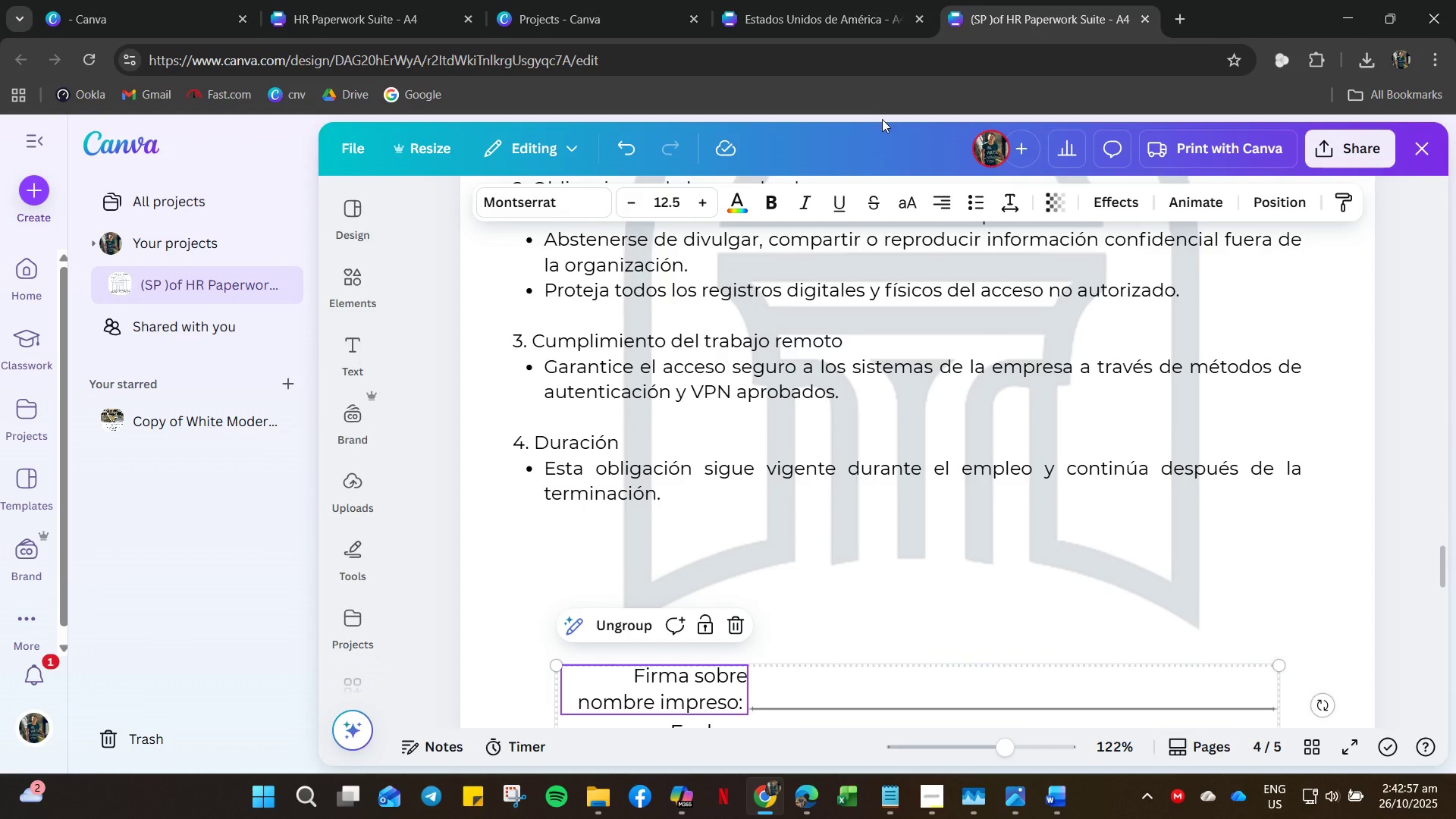 
left_click([357, 99])
 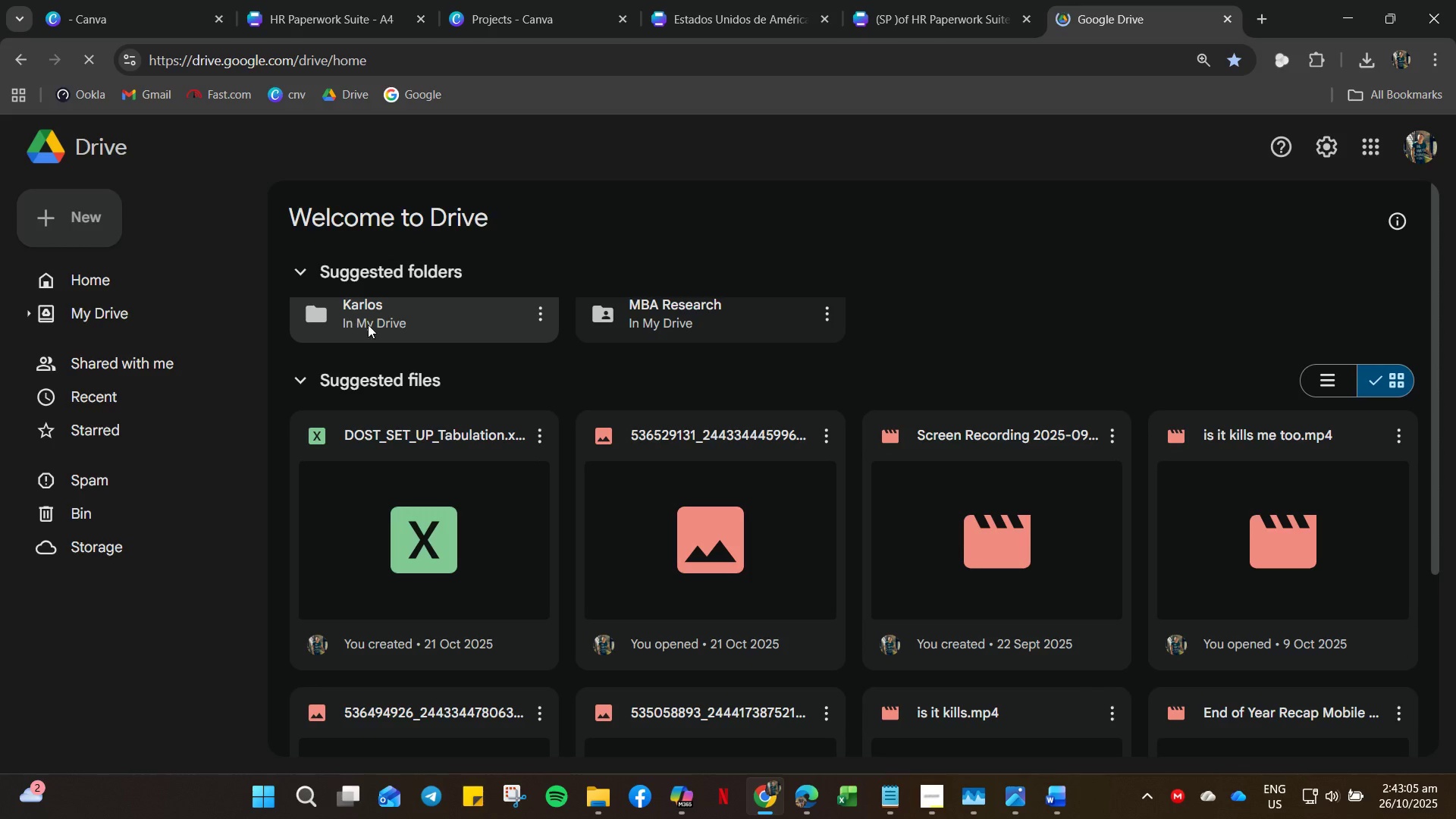 
scroll: coordinate [460, 337], scroll_direction: up, amount: 5.0
 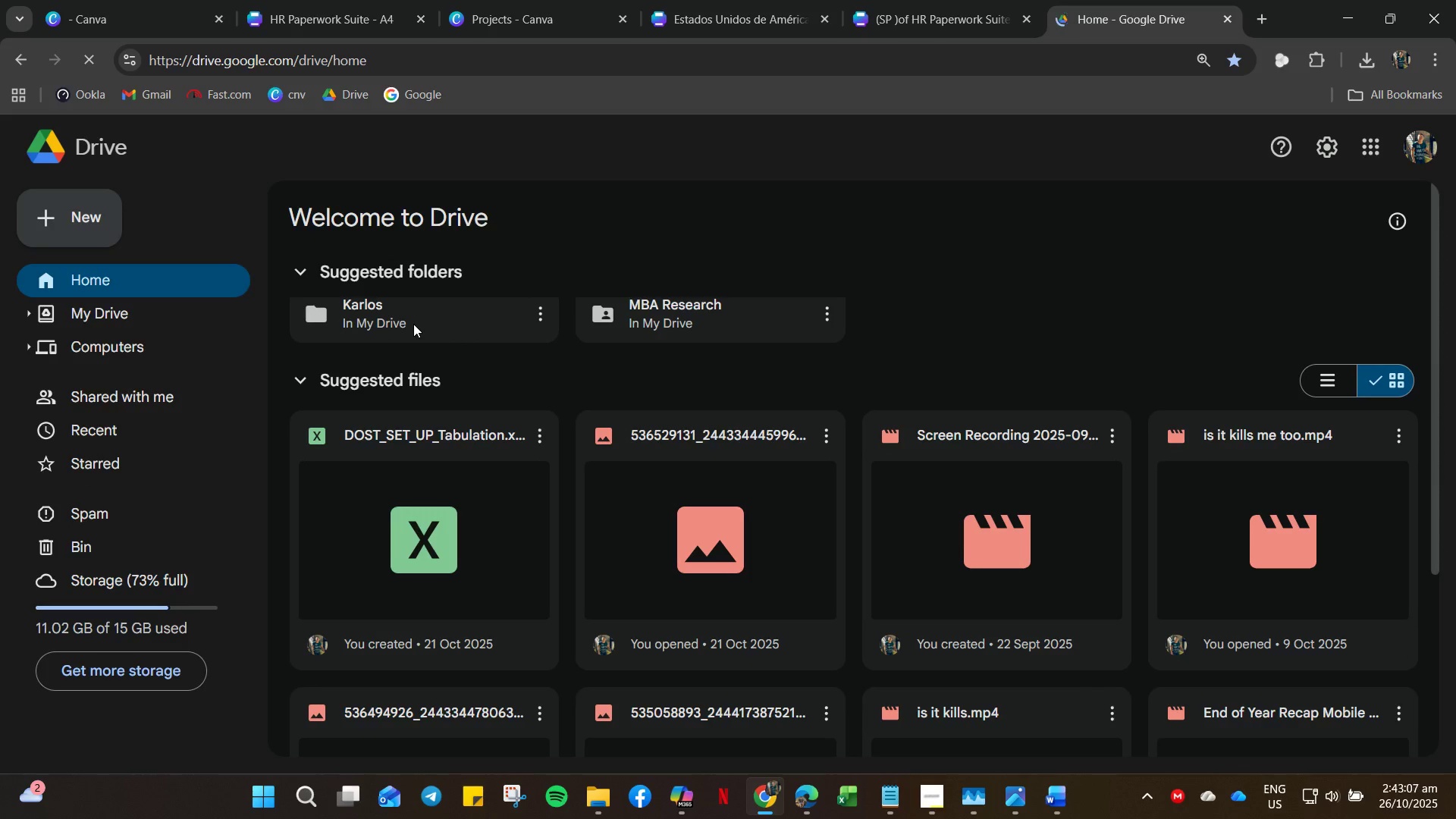 
double_click([413, 324])
 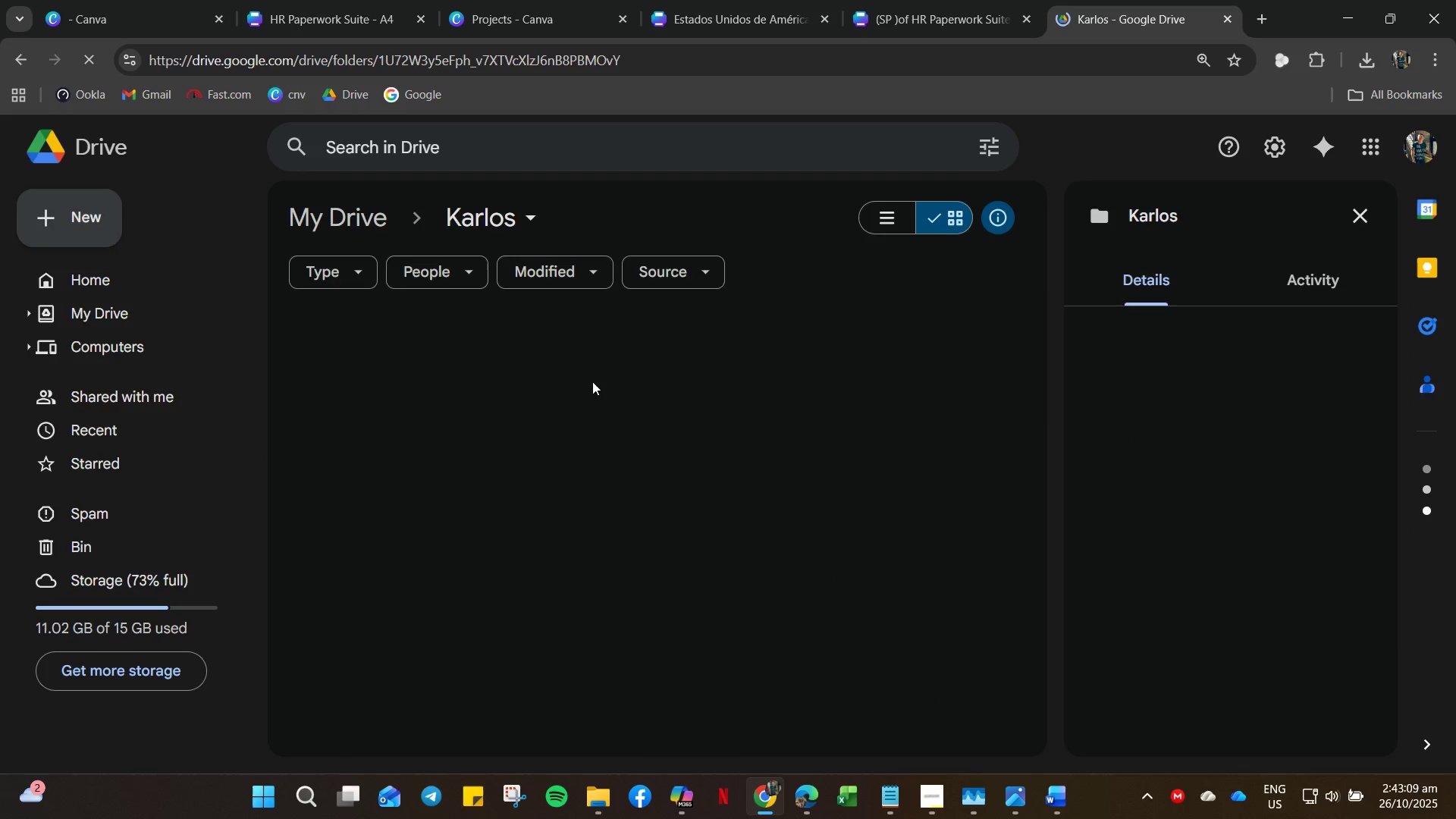 
mouse_move([652, 384])
 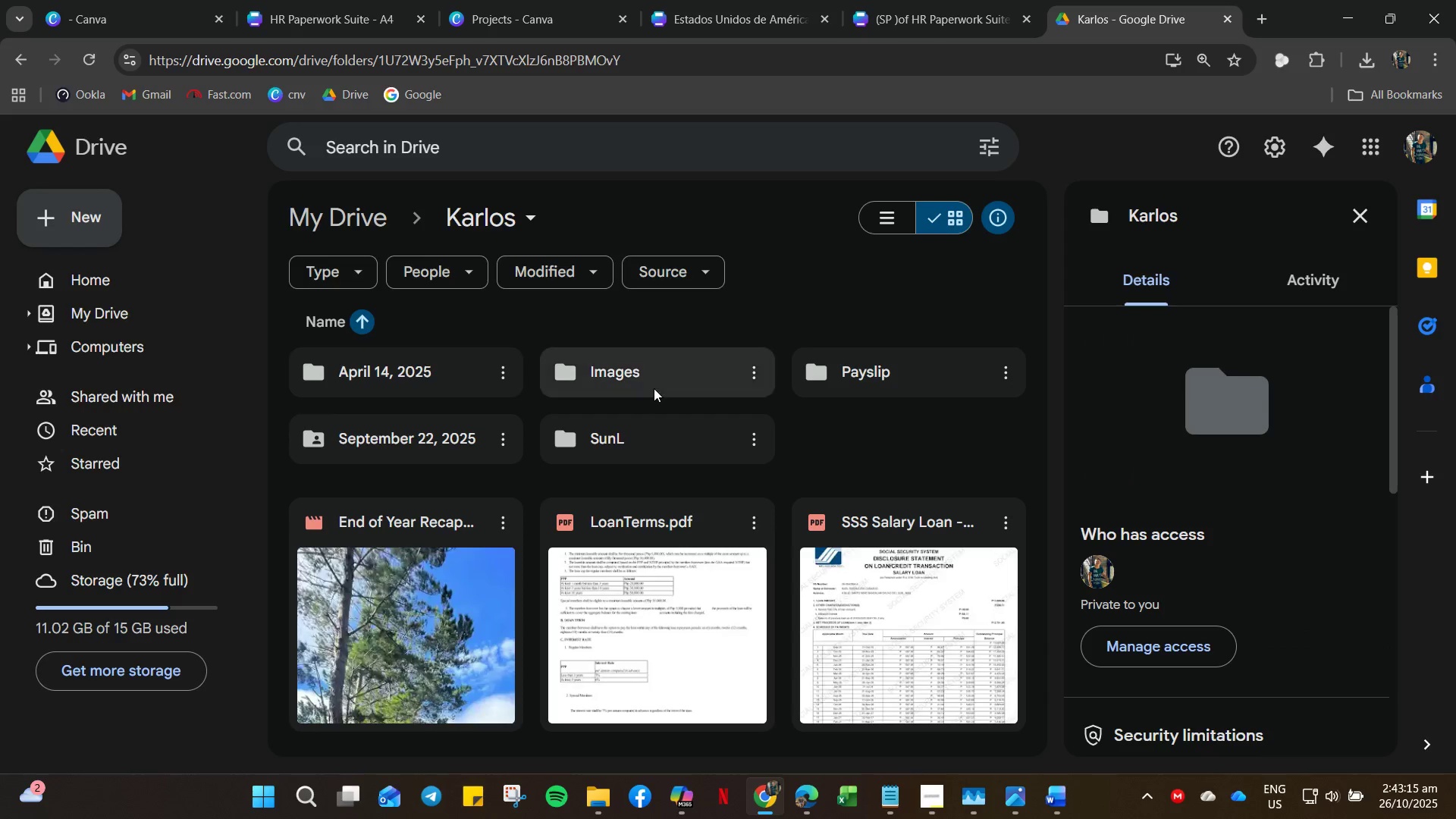 
wait(5.56)
 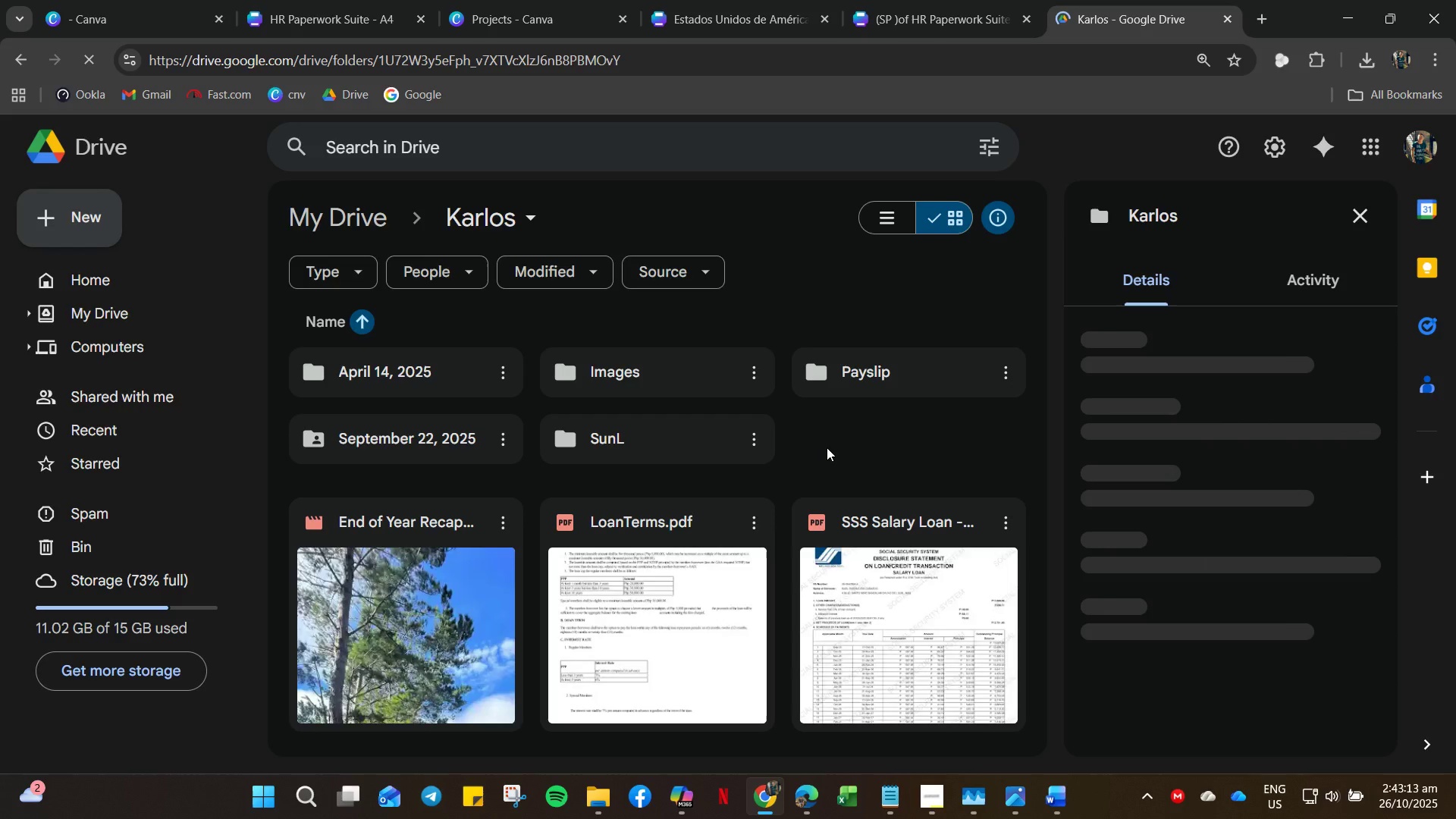 
double_click([656, 381])
 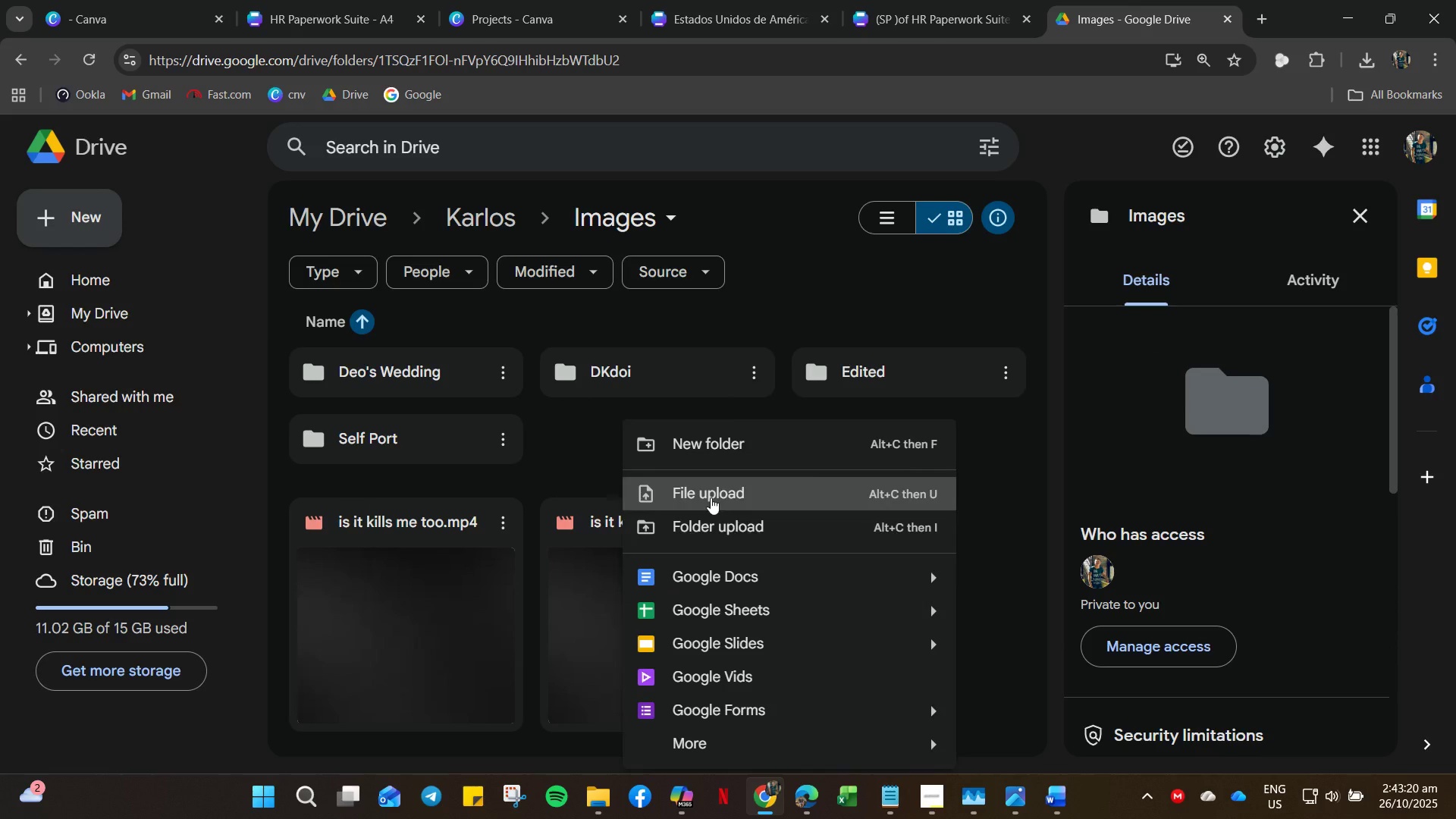 
left_click([761, 445])
 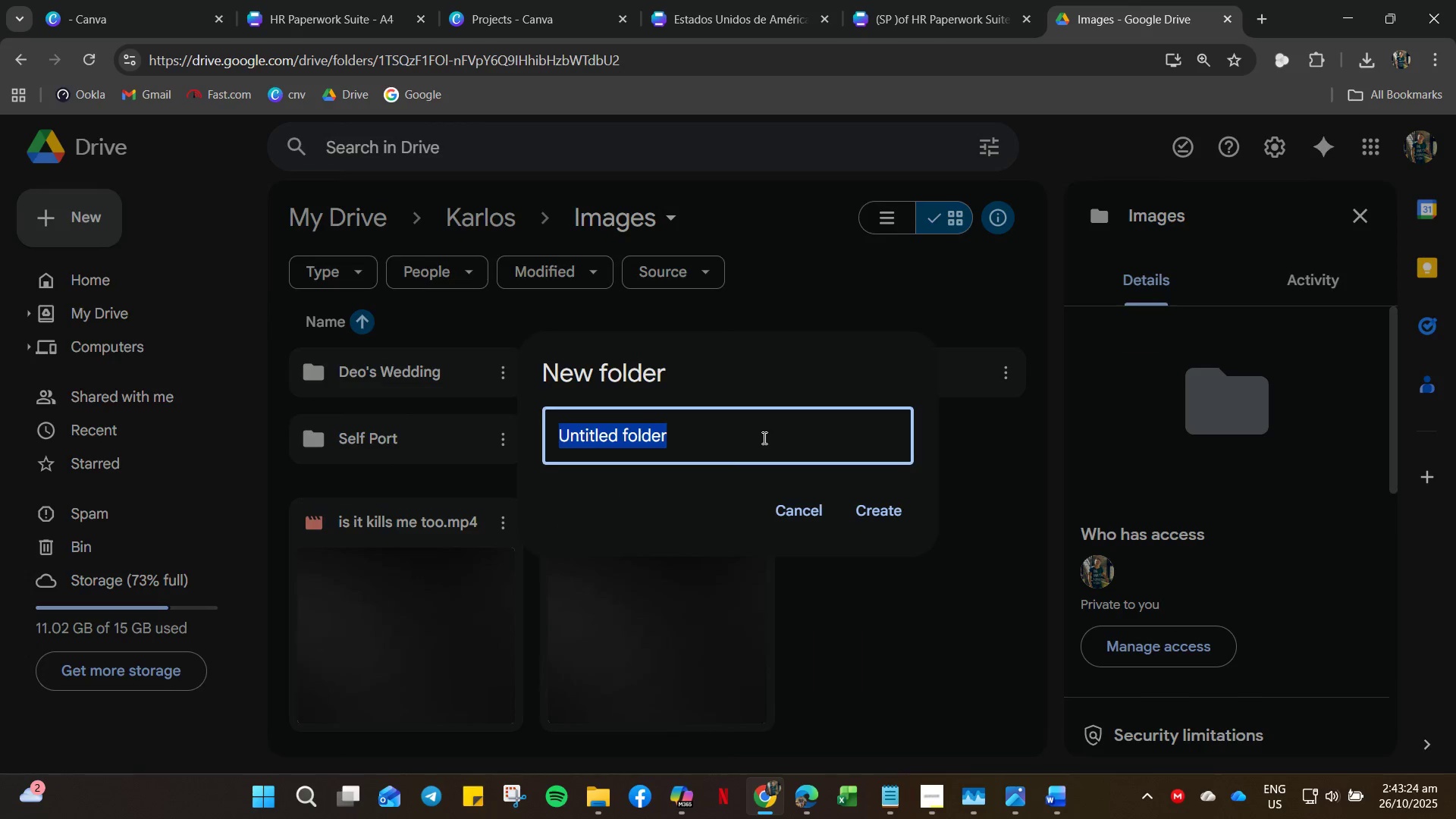 
type(Post Work)
 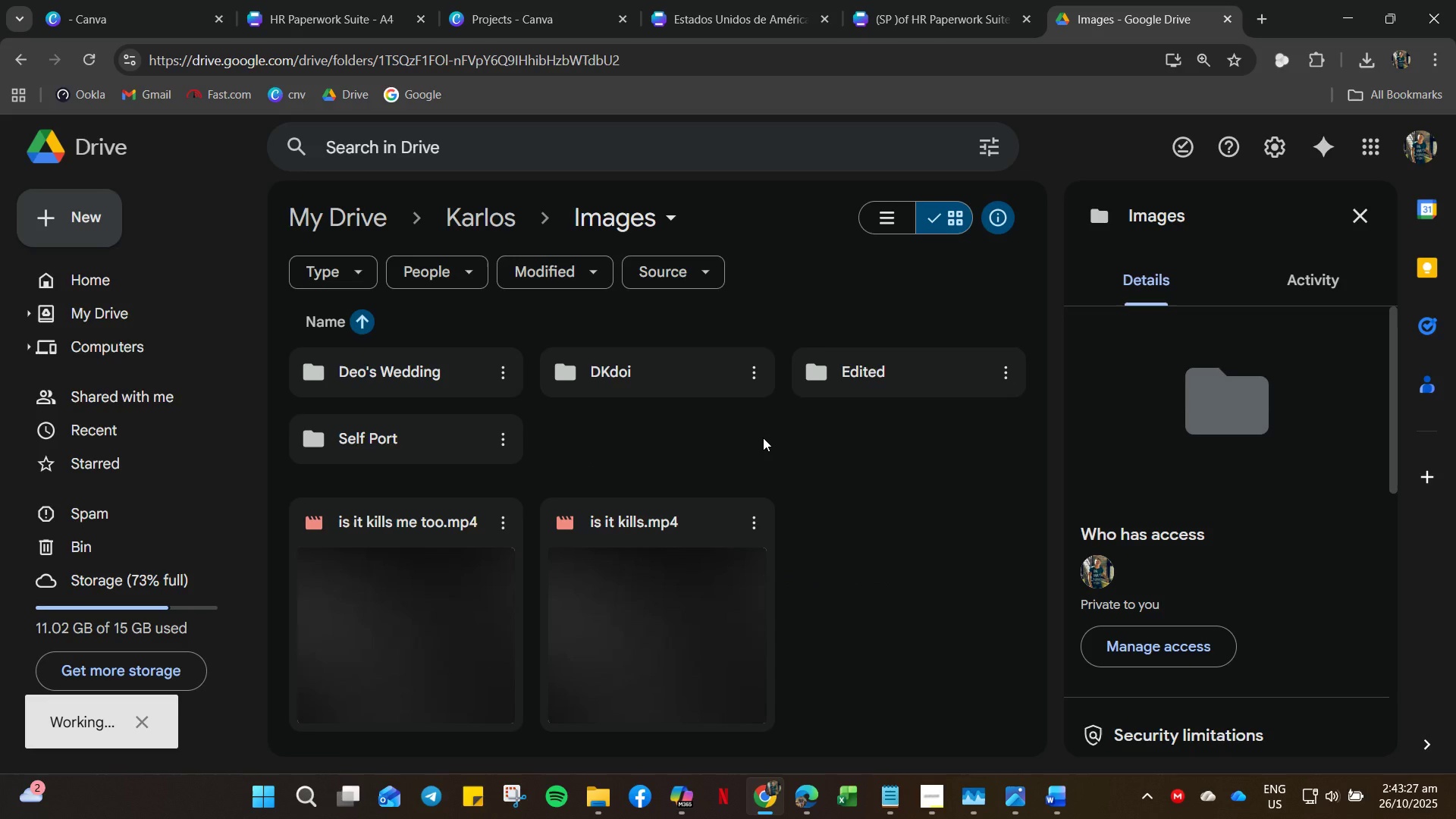 
 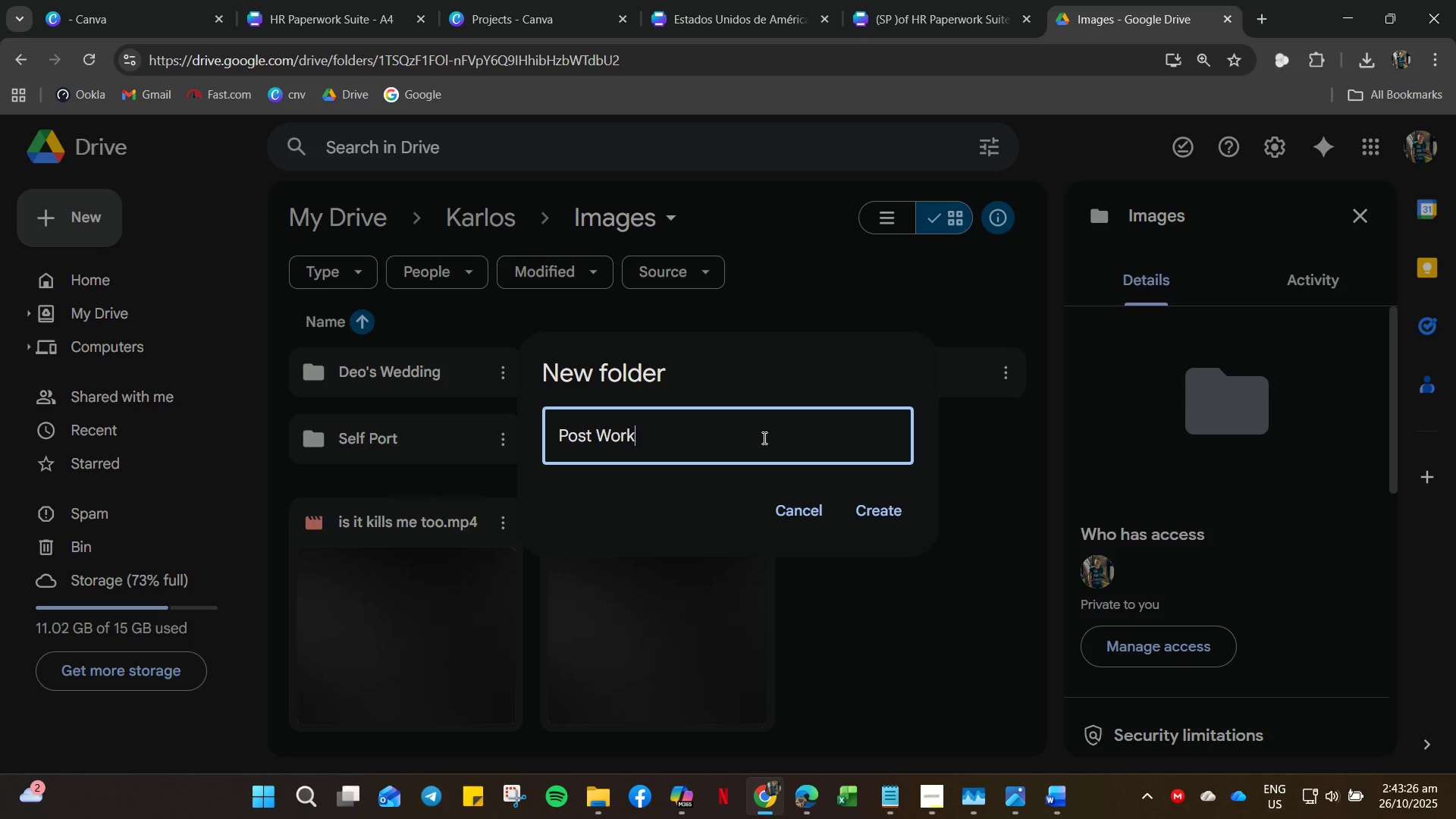 
key(Enter)
 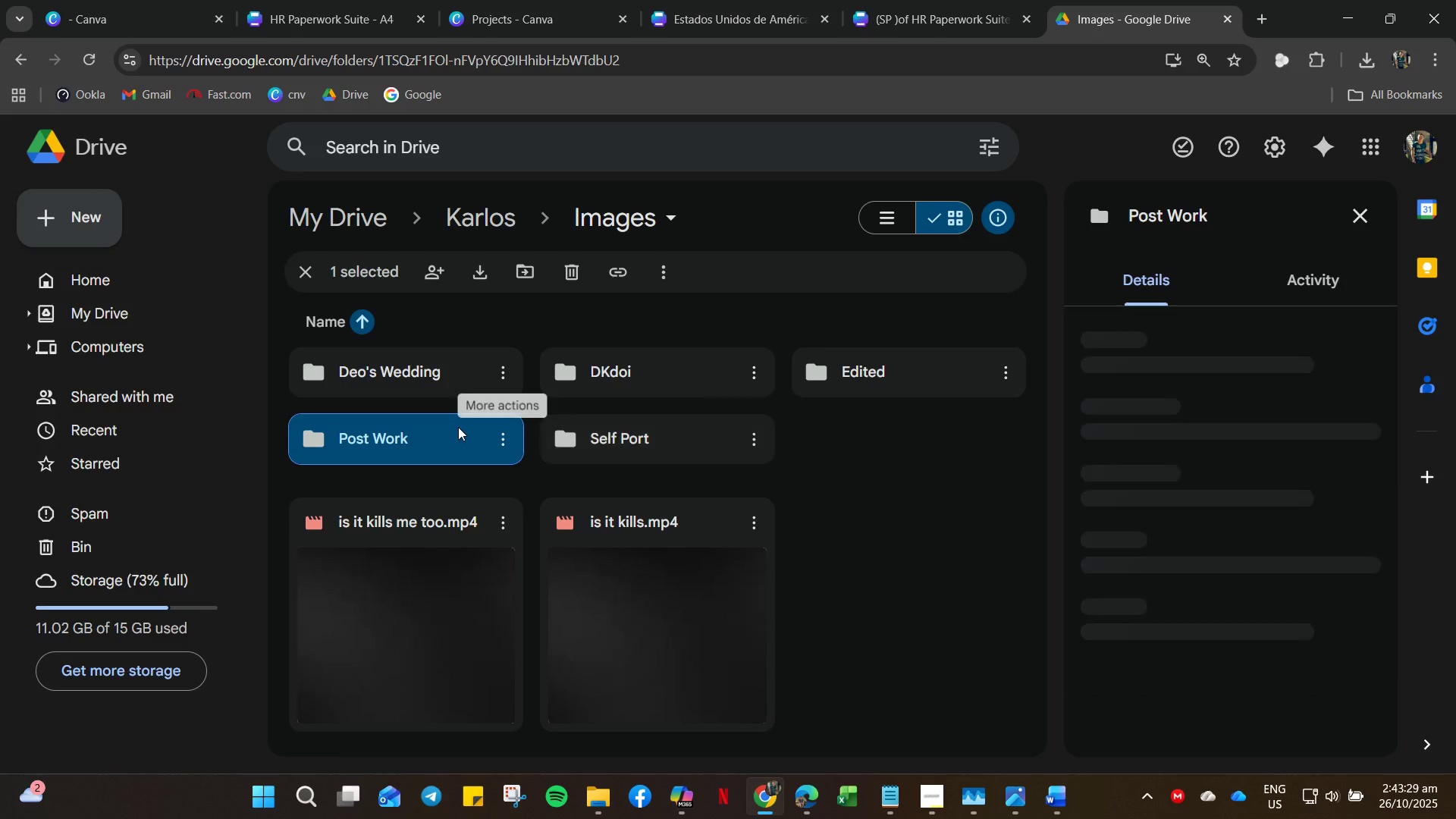 
double_click([458, 450])
 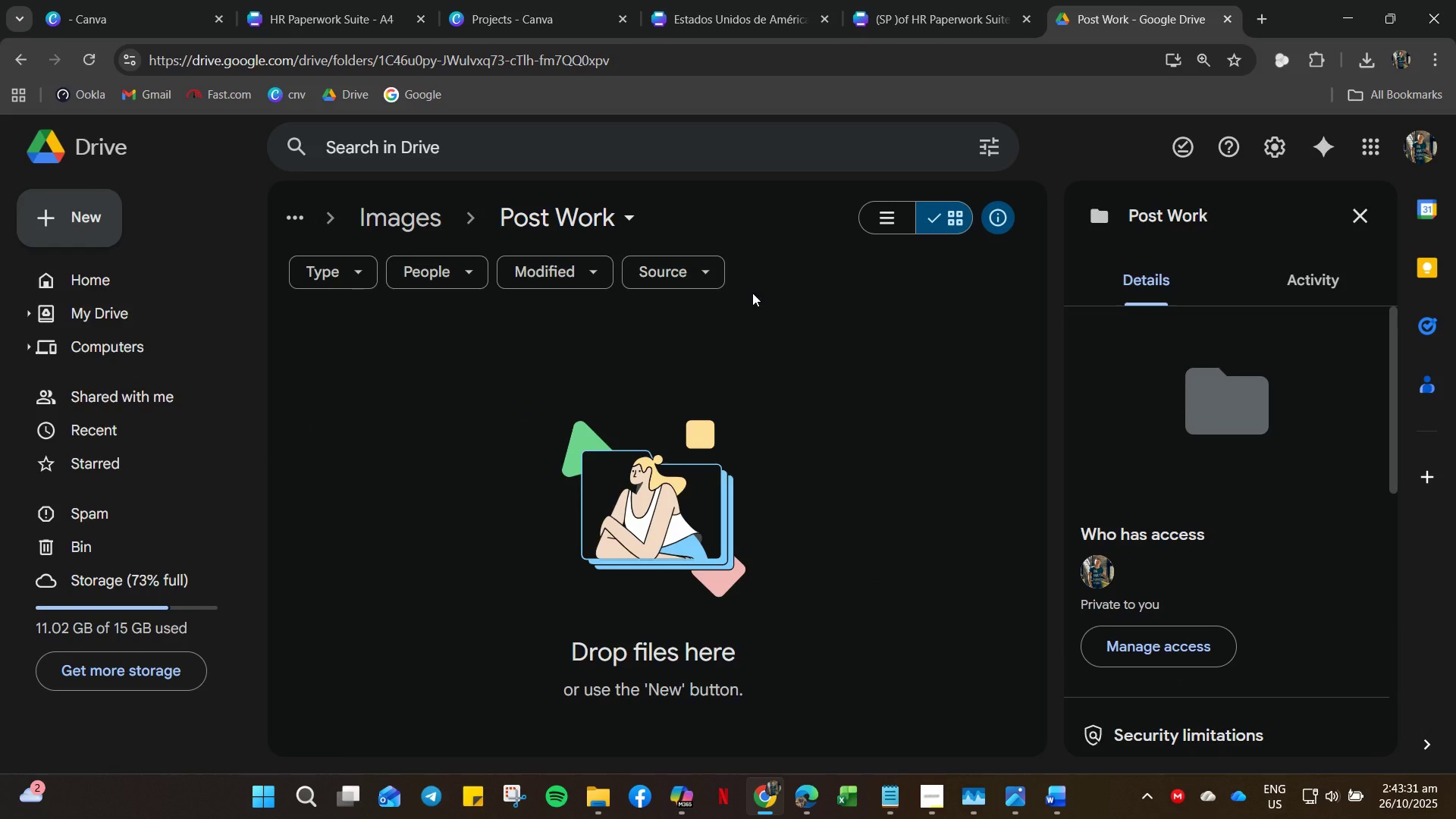 
left_click([688, 267])
 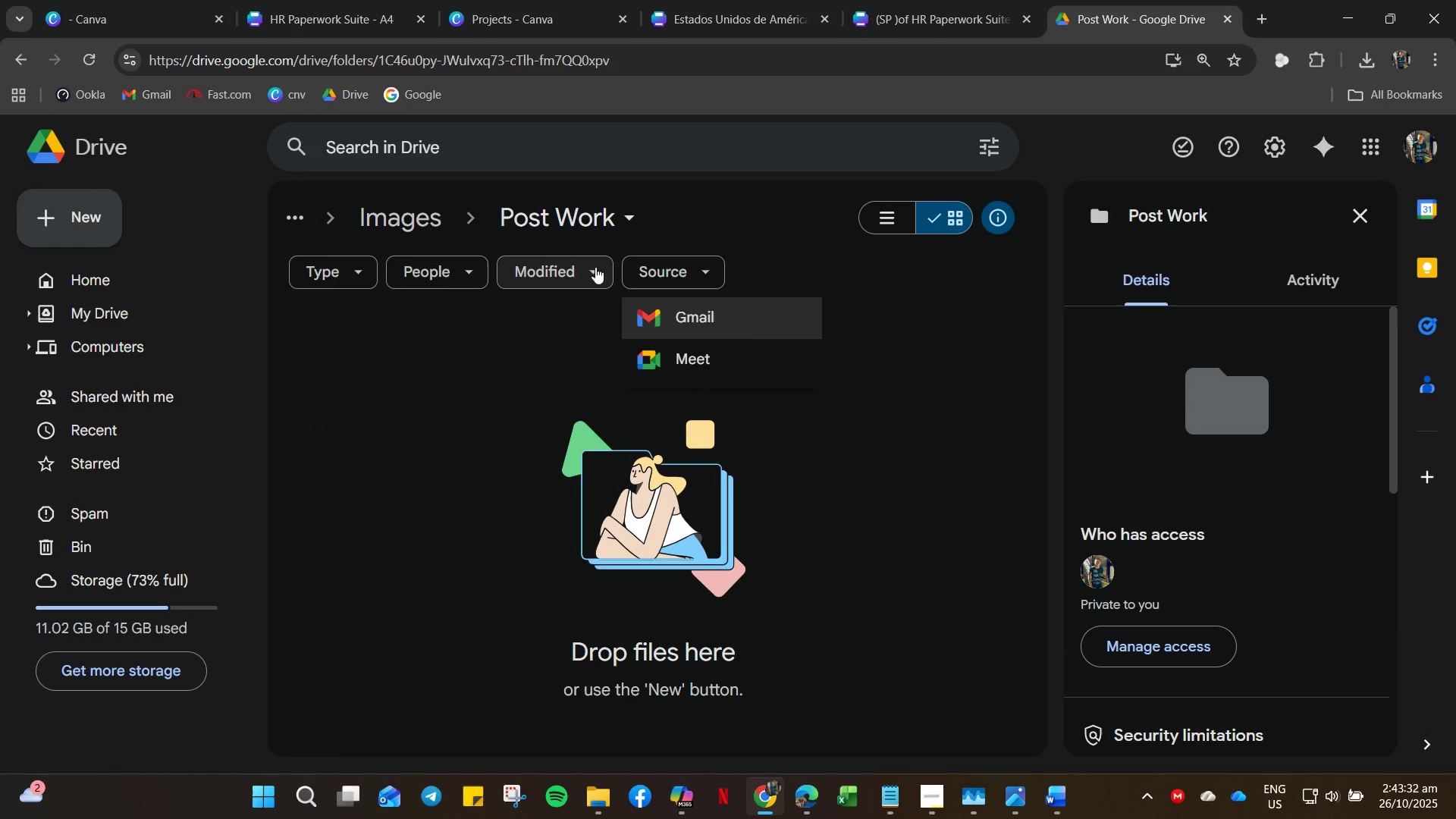 
left_click([545, 284])
 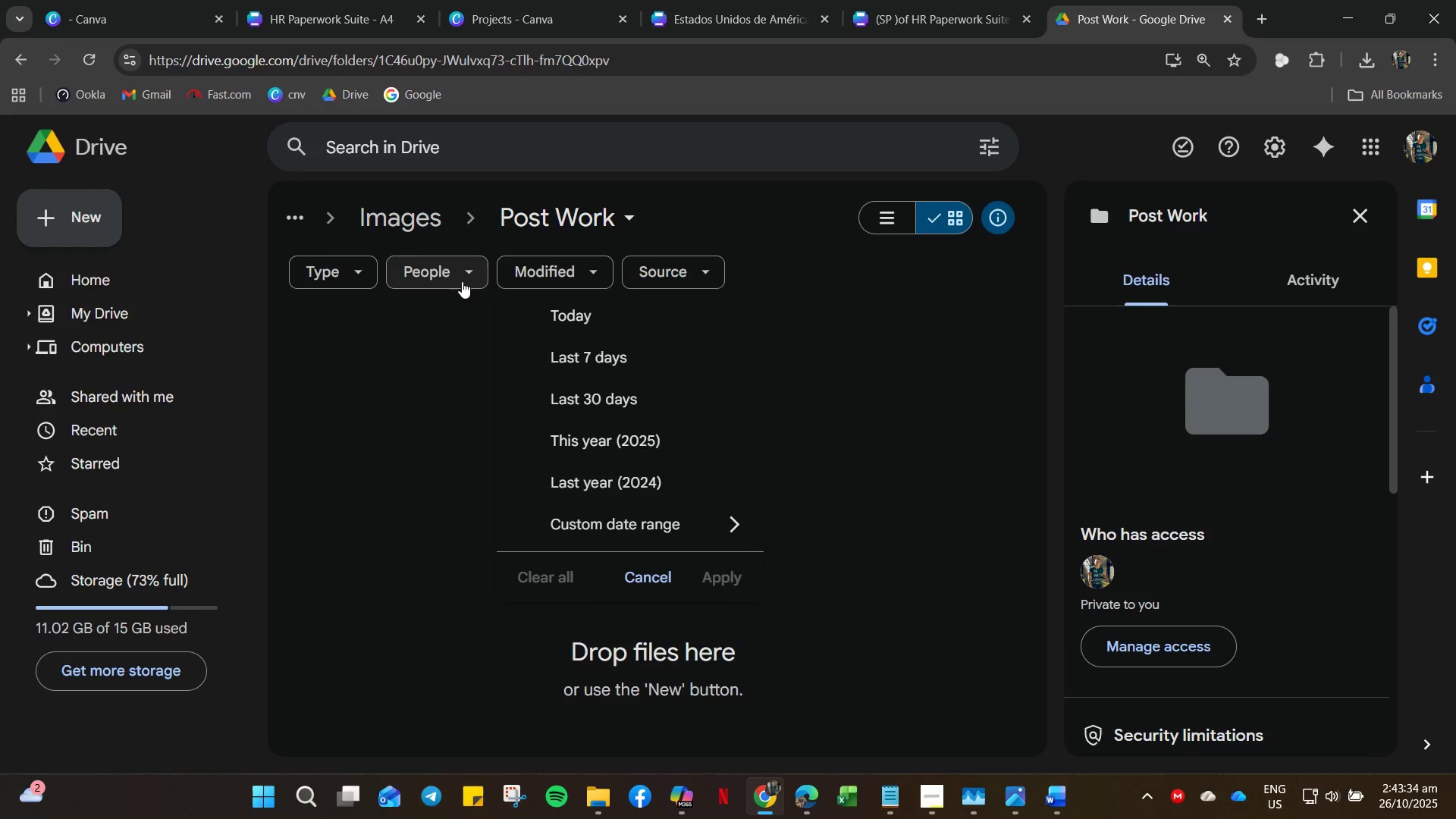 
left_click([451, 278])
 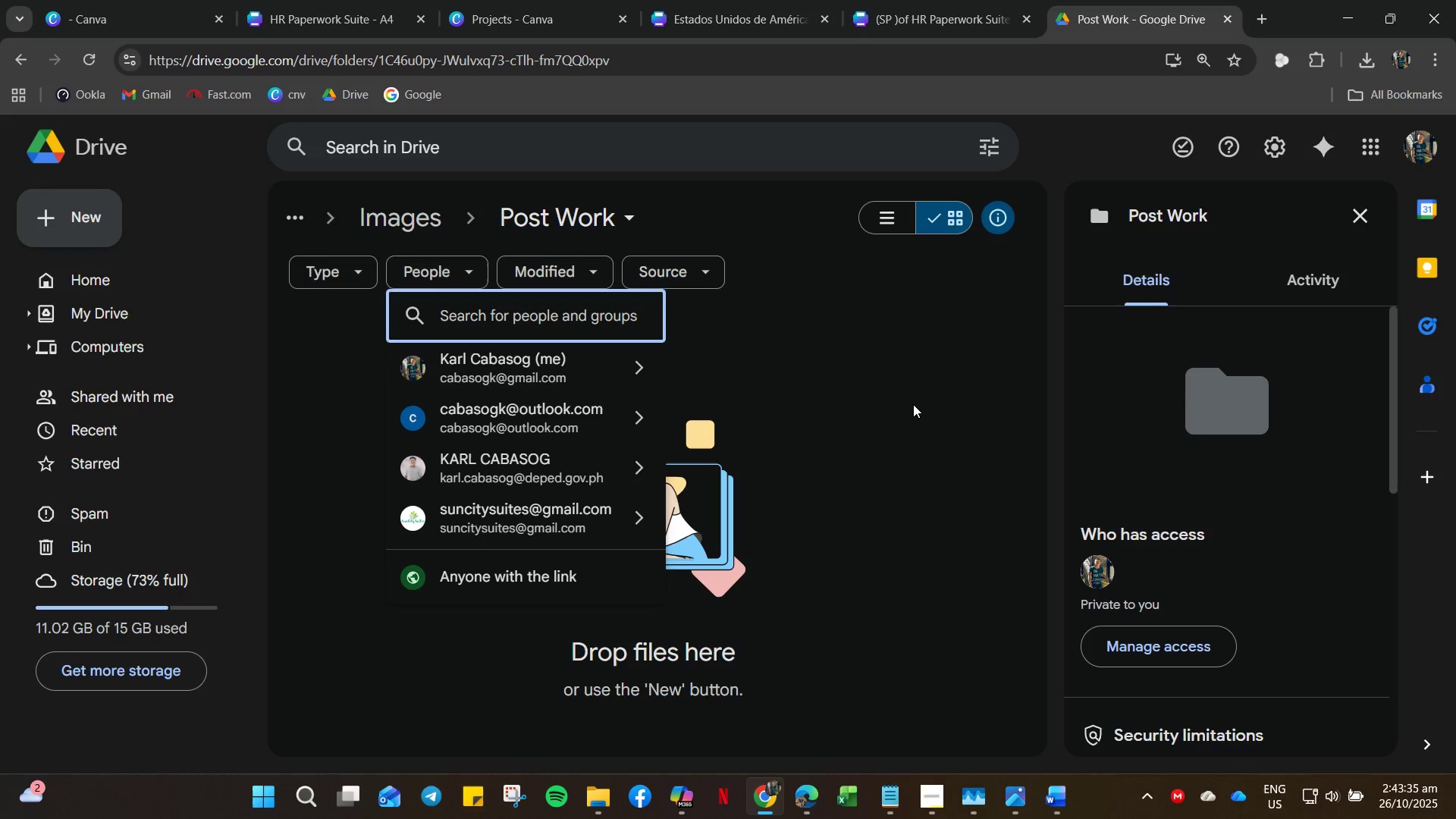 
left_click([913, 403])
 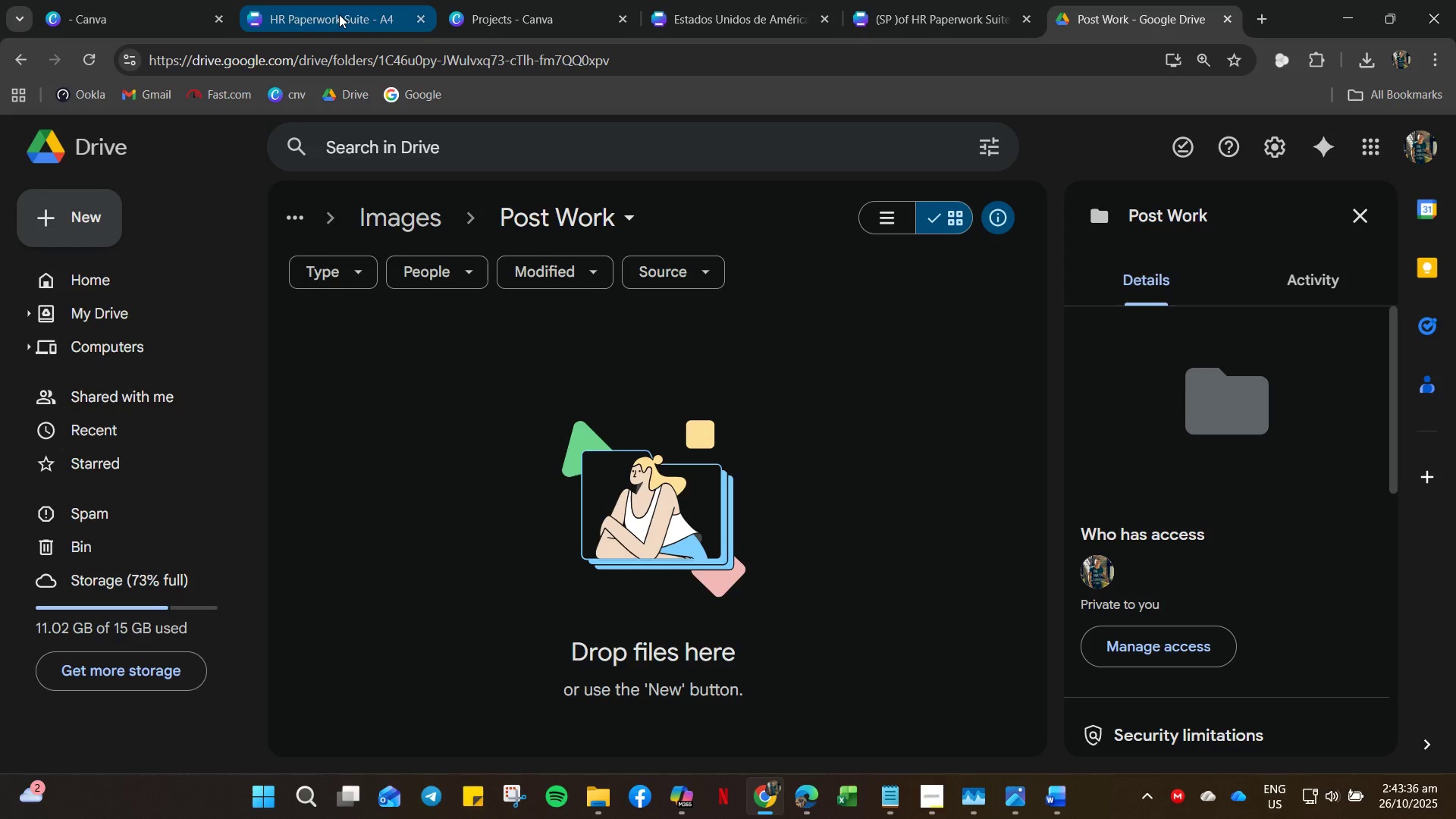 
left_click([339, 14])
 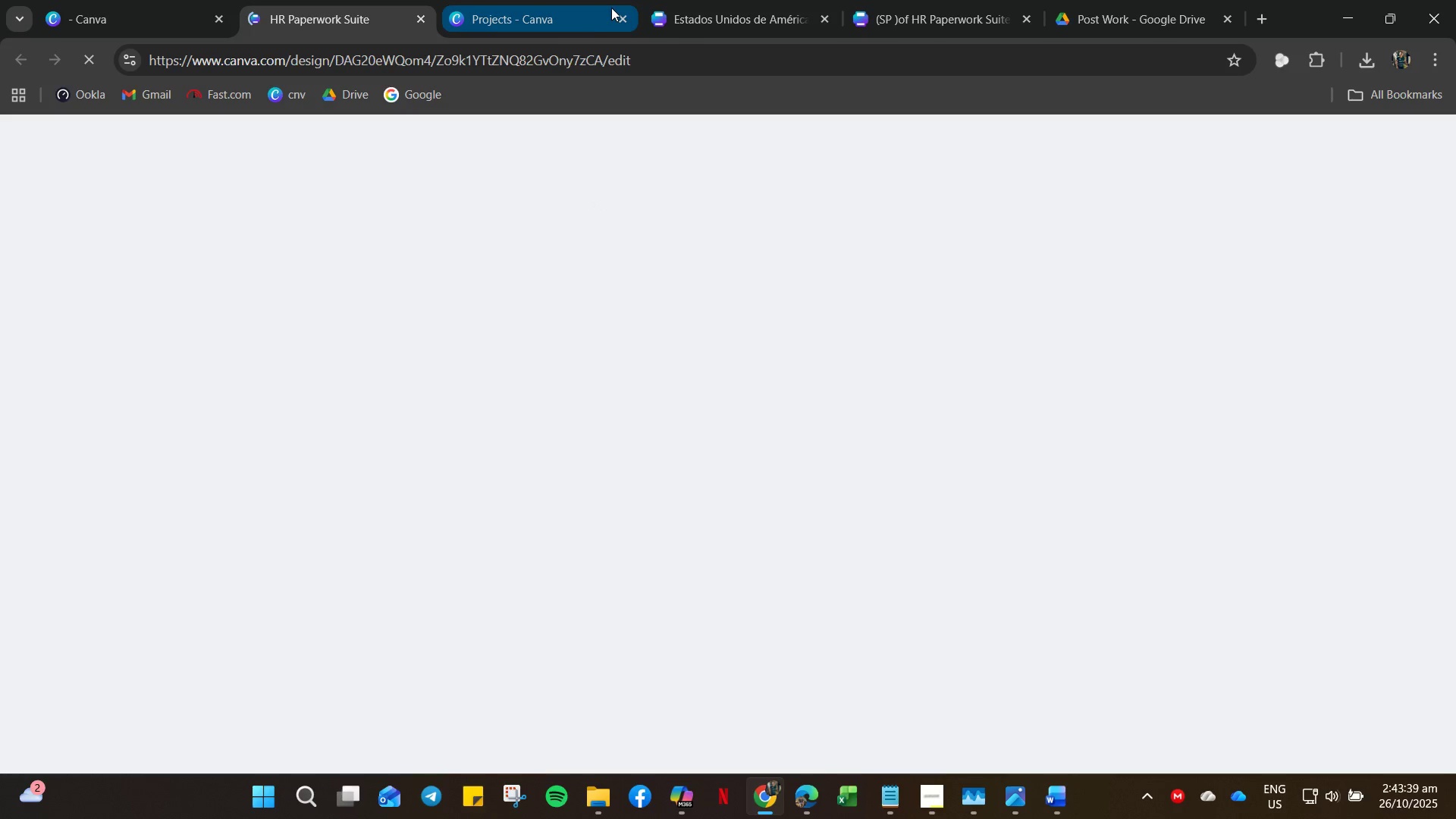 
left_click([516, 2])
 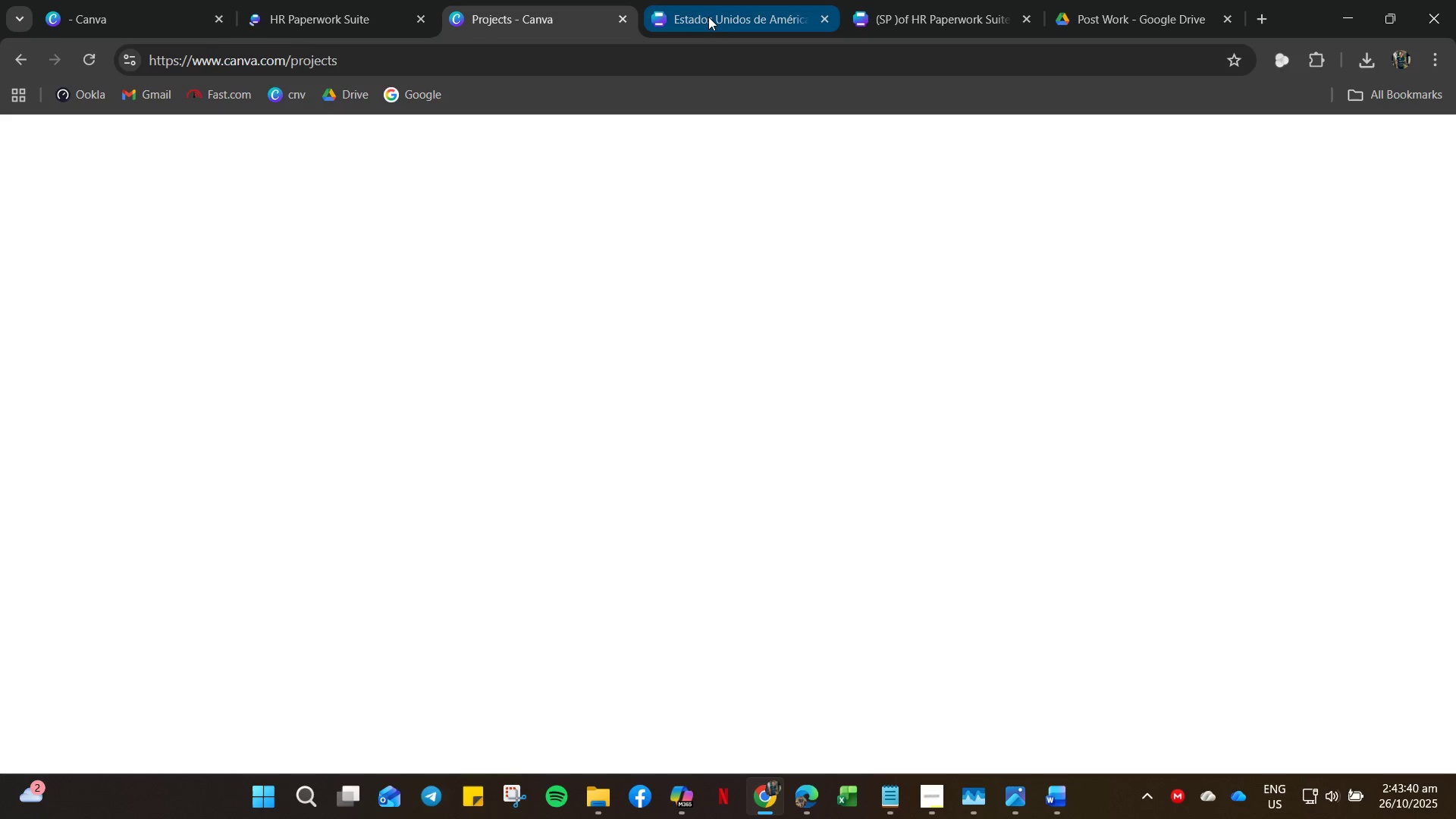 
left_click([709, 17])
 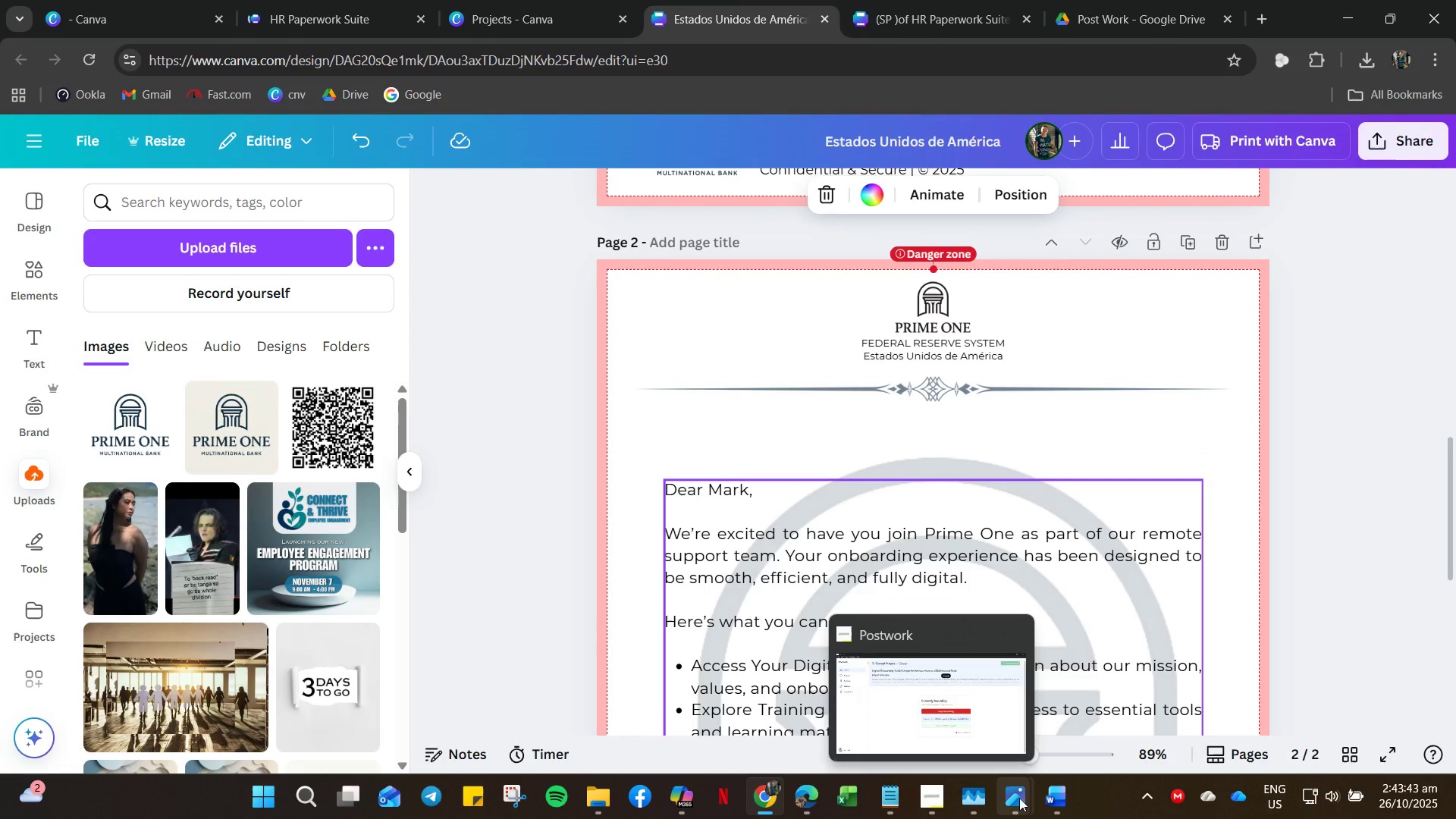 
left_click([1053, 799])
 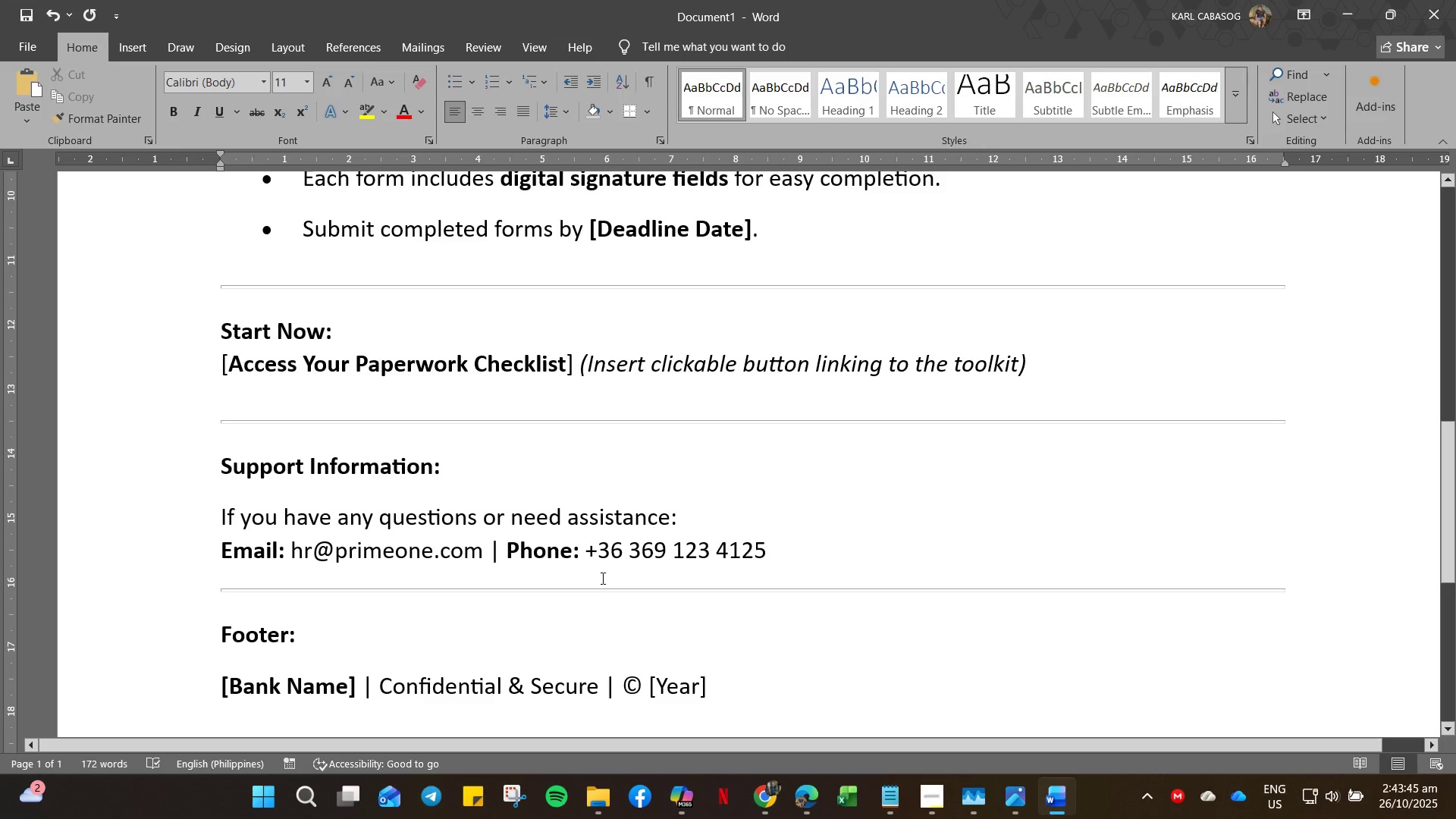 
left_click([661, 409])
 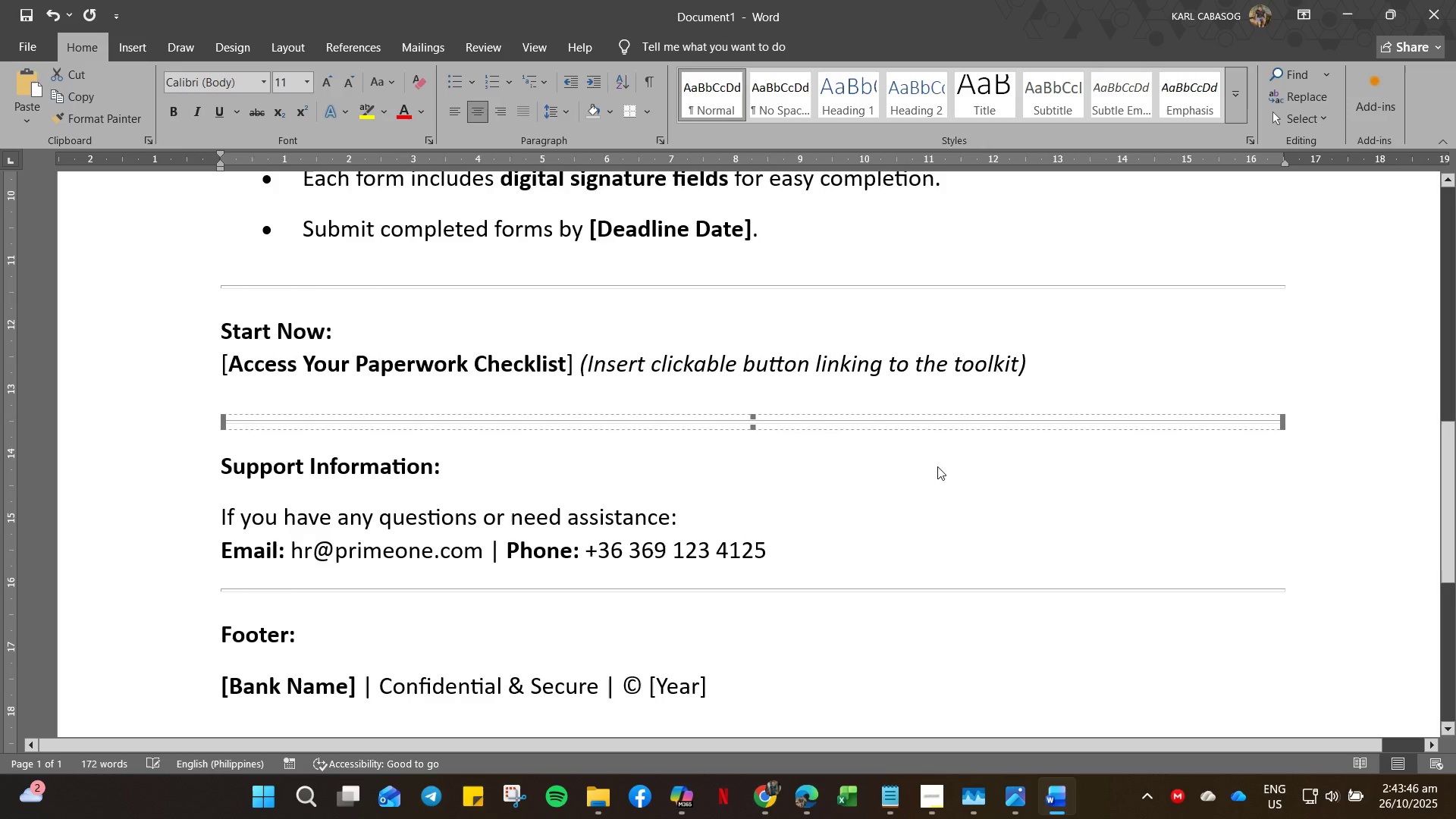 
scroll: coordinate [759, 457], scroll_direction: up, amount: 11.0
 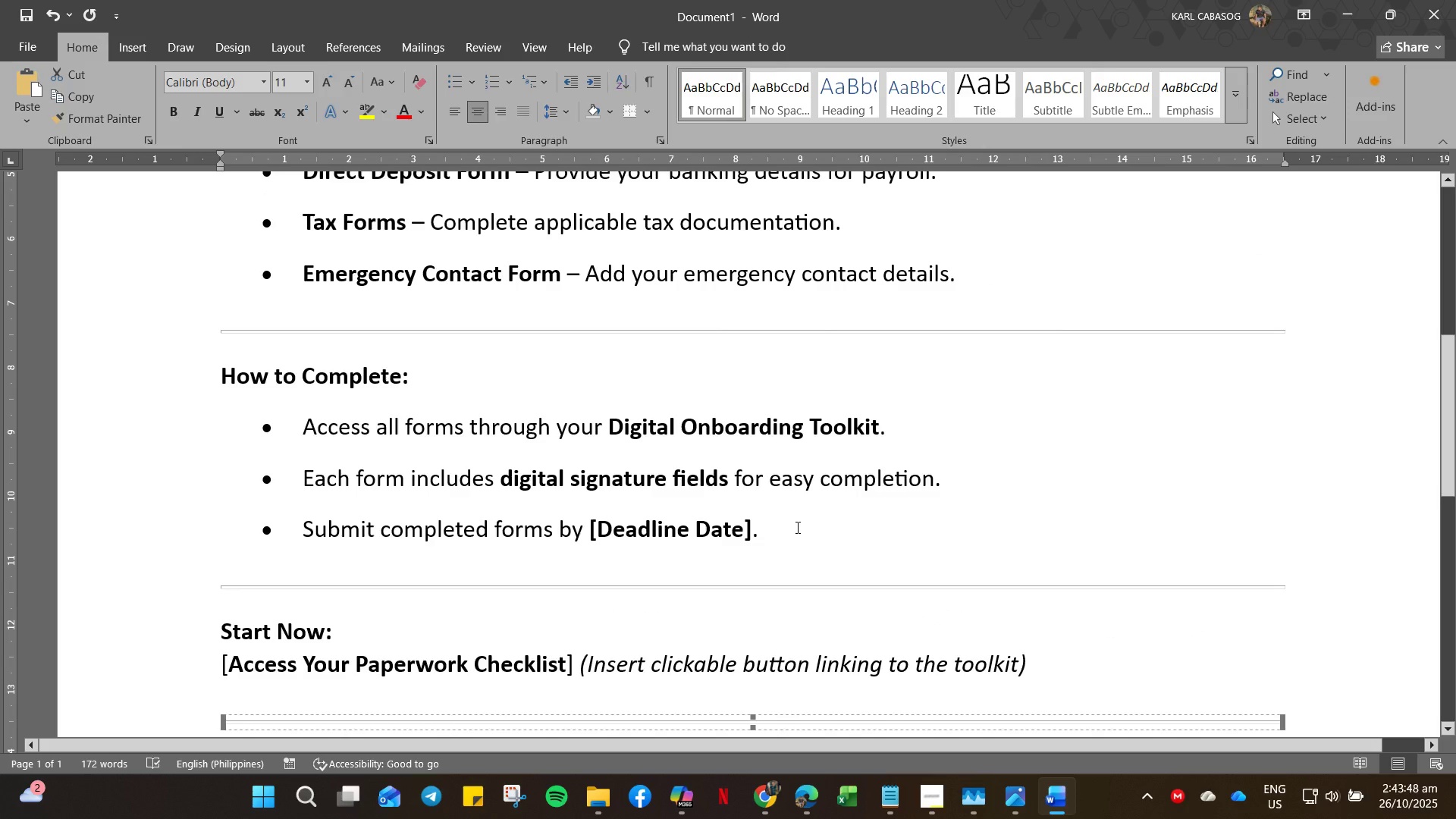 
left_click_drag(start_coordinate=[798, 526], to_coordinate=[509, 374])
 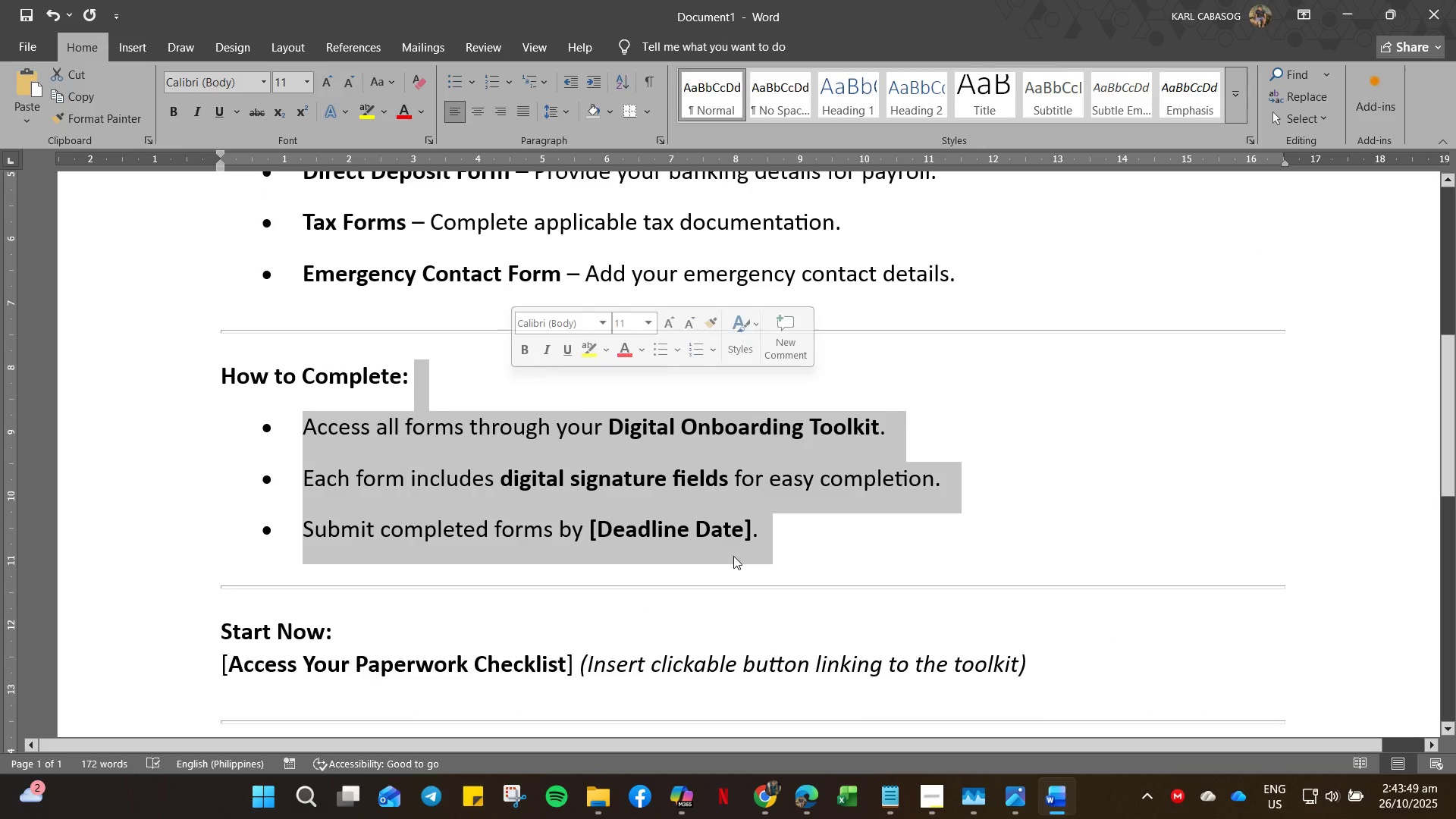 
left_click([723, 541])
 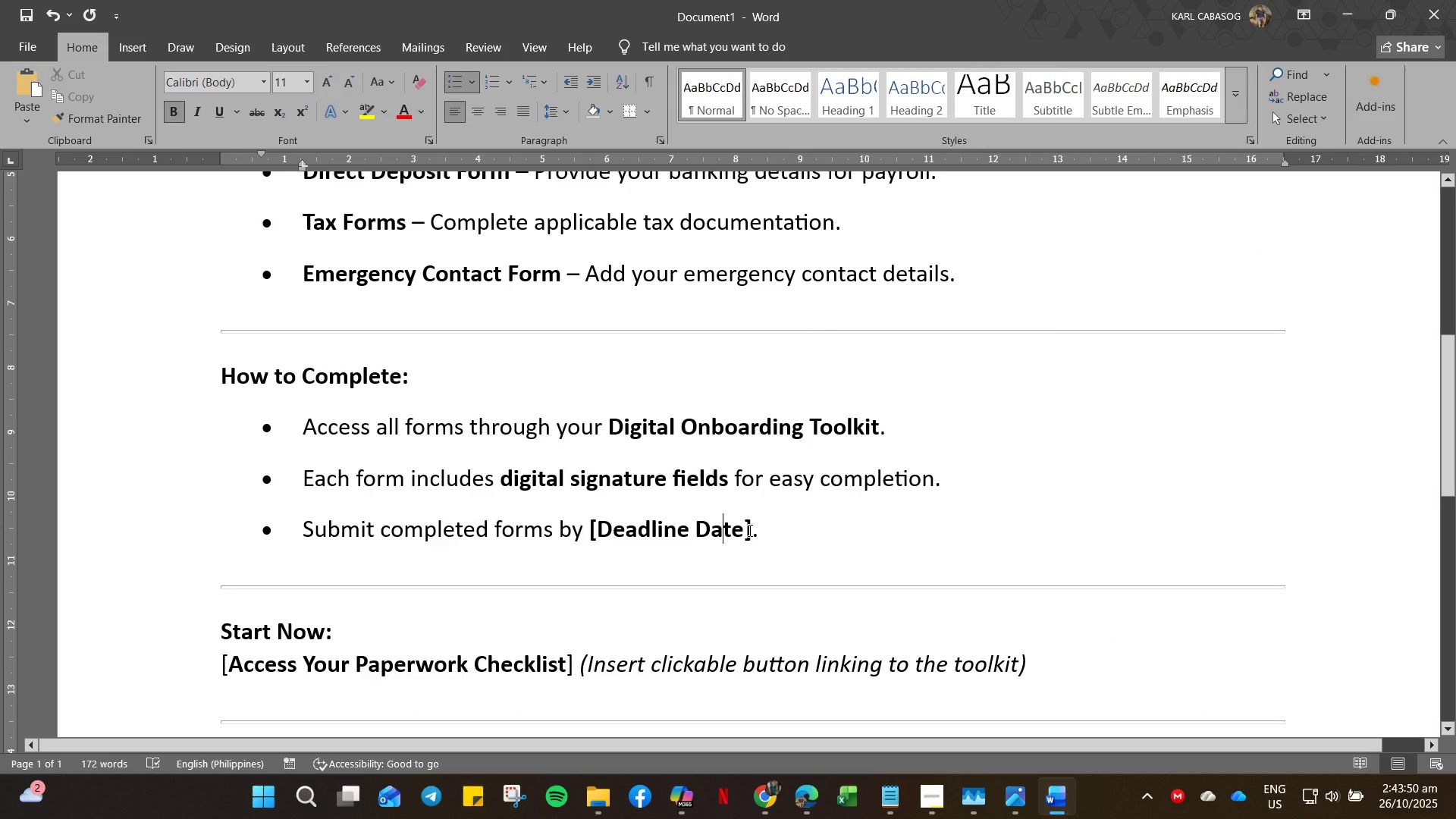 
left_click([748, 530])
 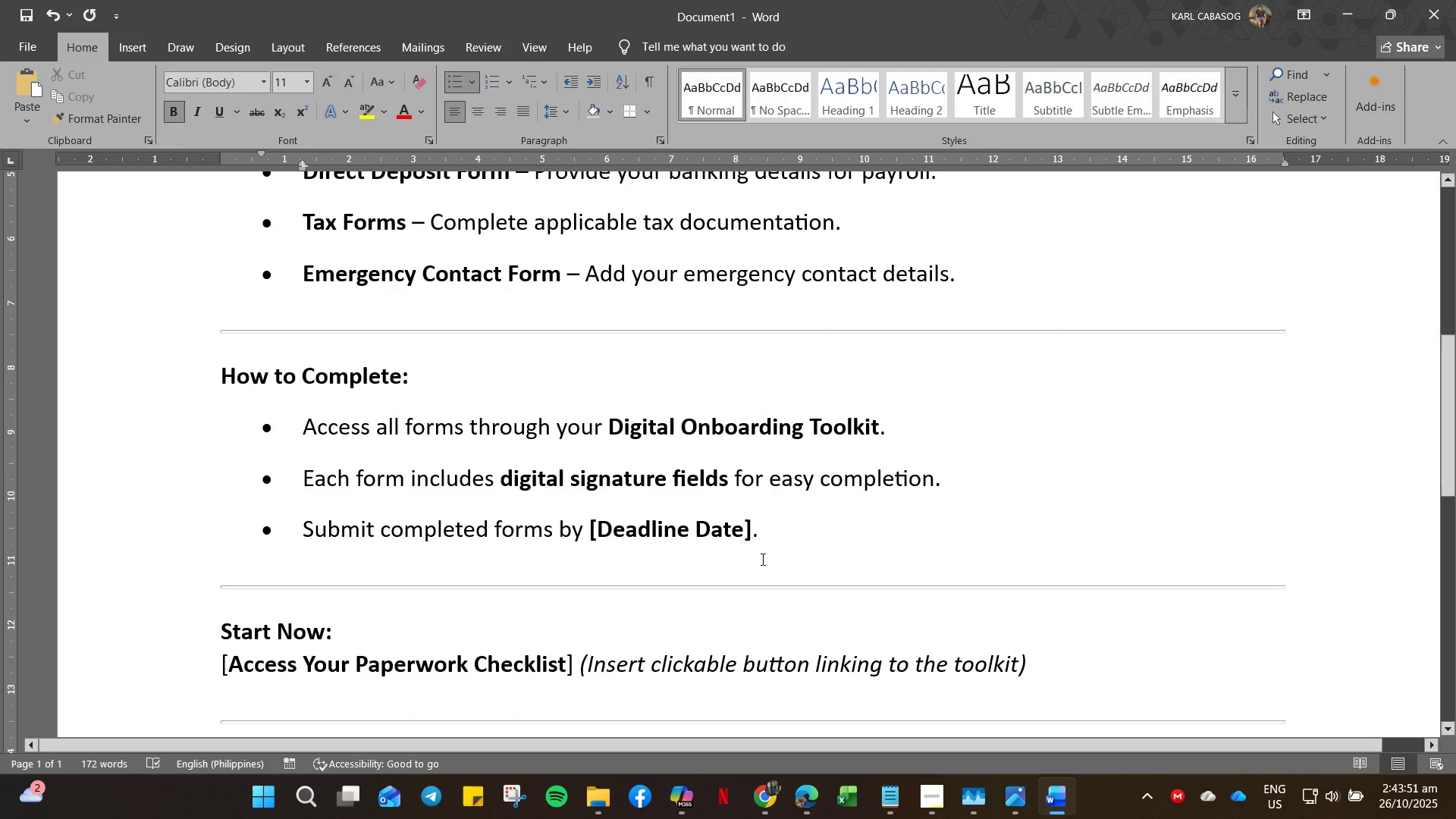 
key(Backspace)
key(Backspace)
key(Backspace)
key(Backspace)
key(Backspace)
key(Backspace)
key(Backspace)
key(Backspace)
key(Backspace)
key(Backspace)
key(Backspace)
key(Backspace)
key(Backspace)
key(Backspace)
key(Backspace)
type(October 27, 2025)
 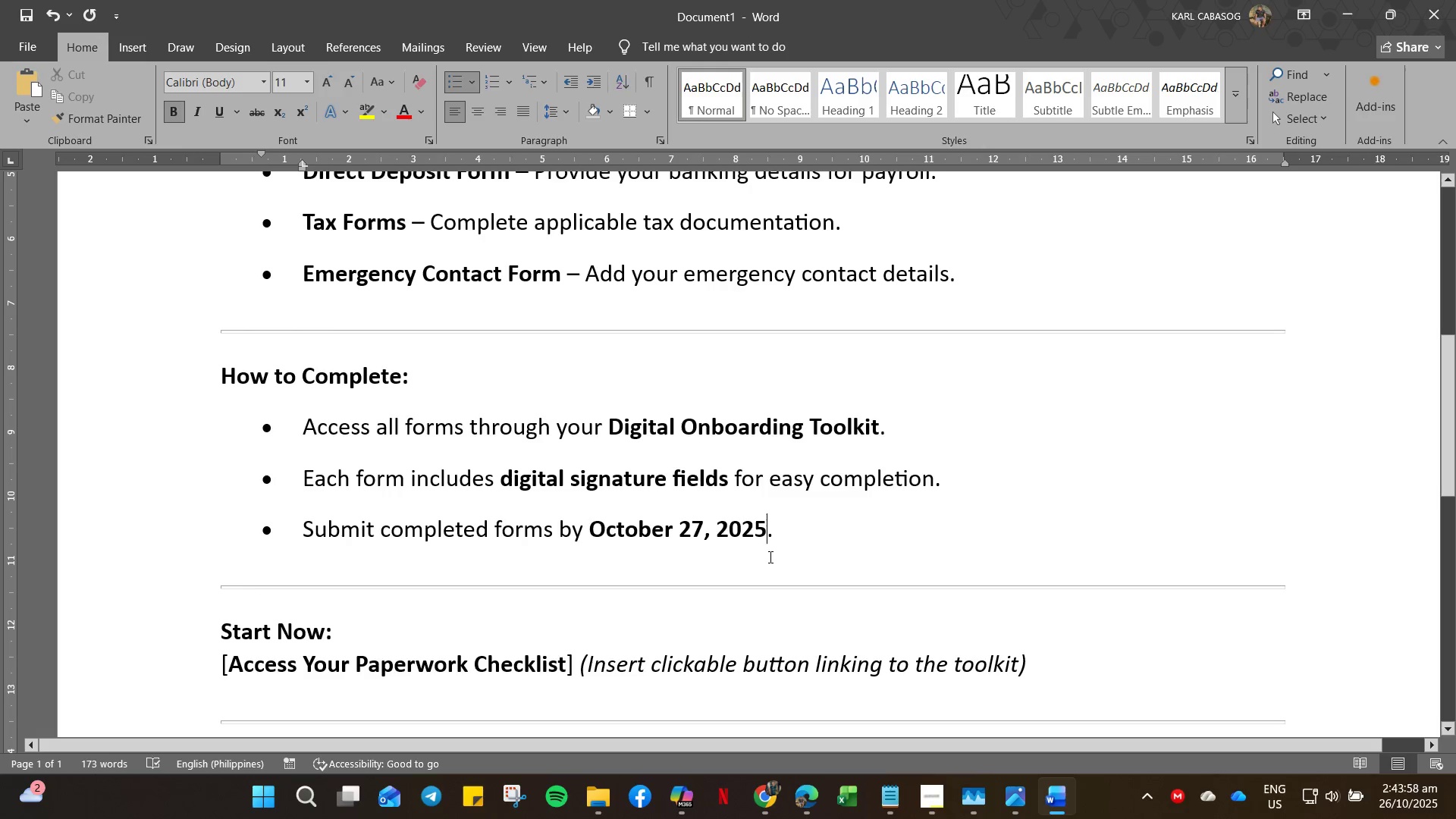 
left_click([879, 549])
 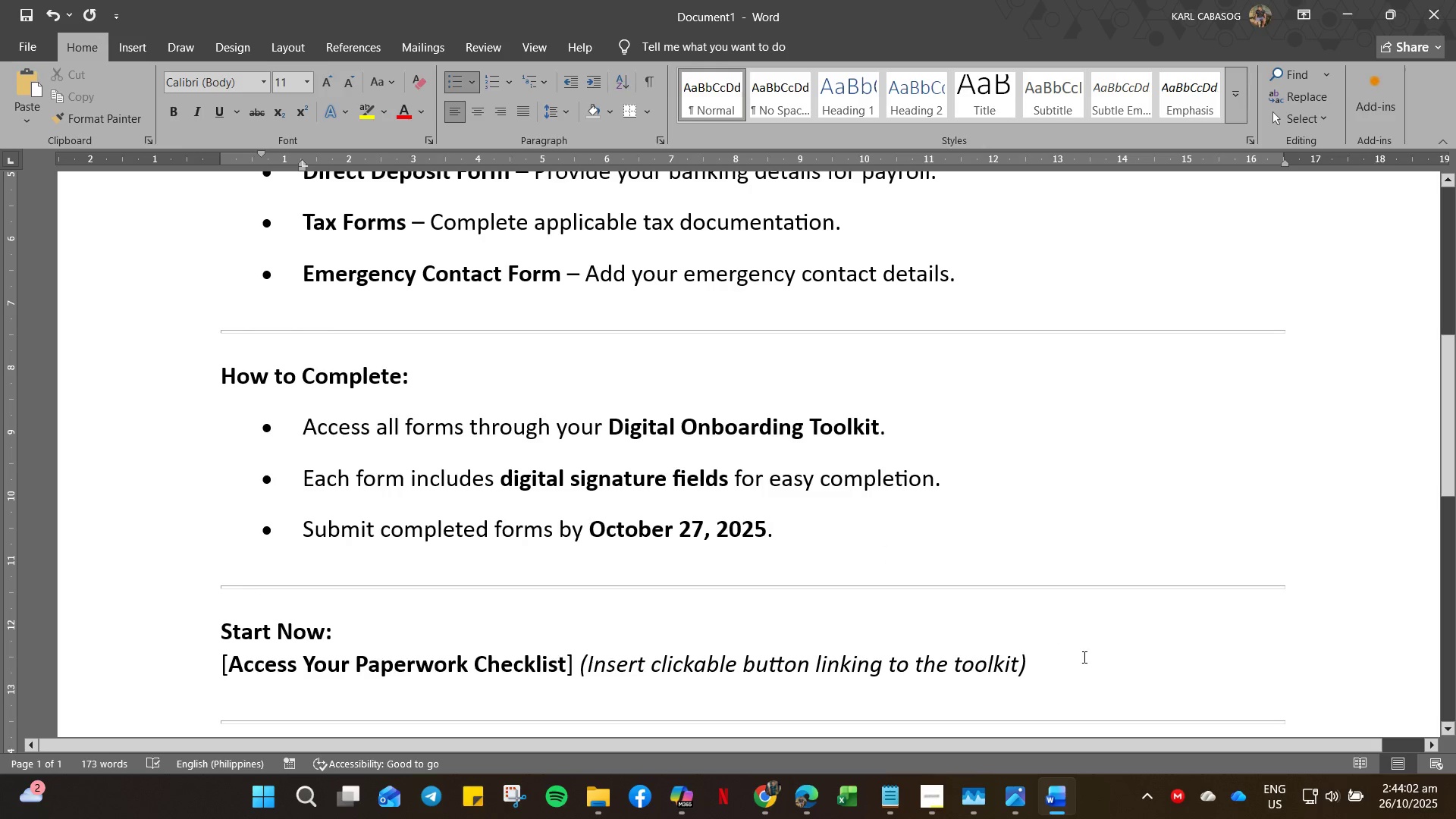 
left_click_drag(start_coordinate=[1094, 686], to_coordinate=[162, 375])
 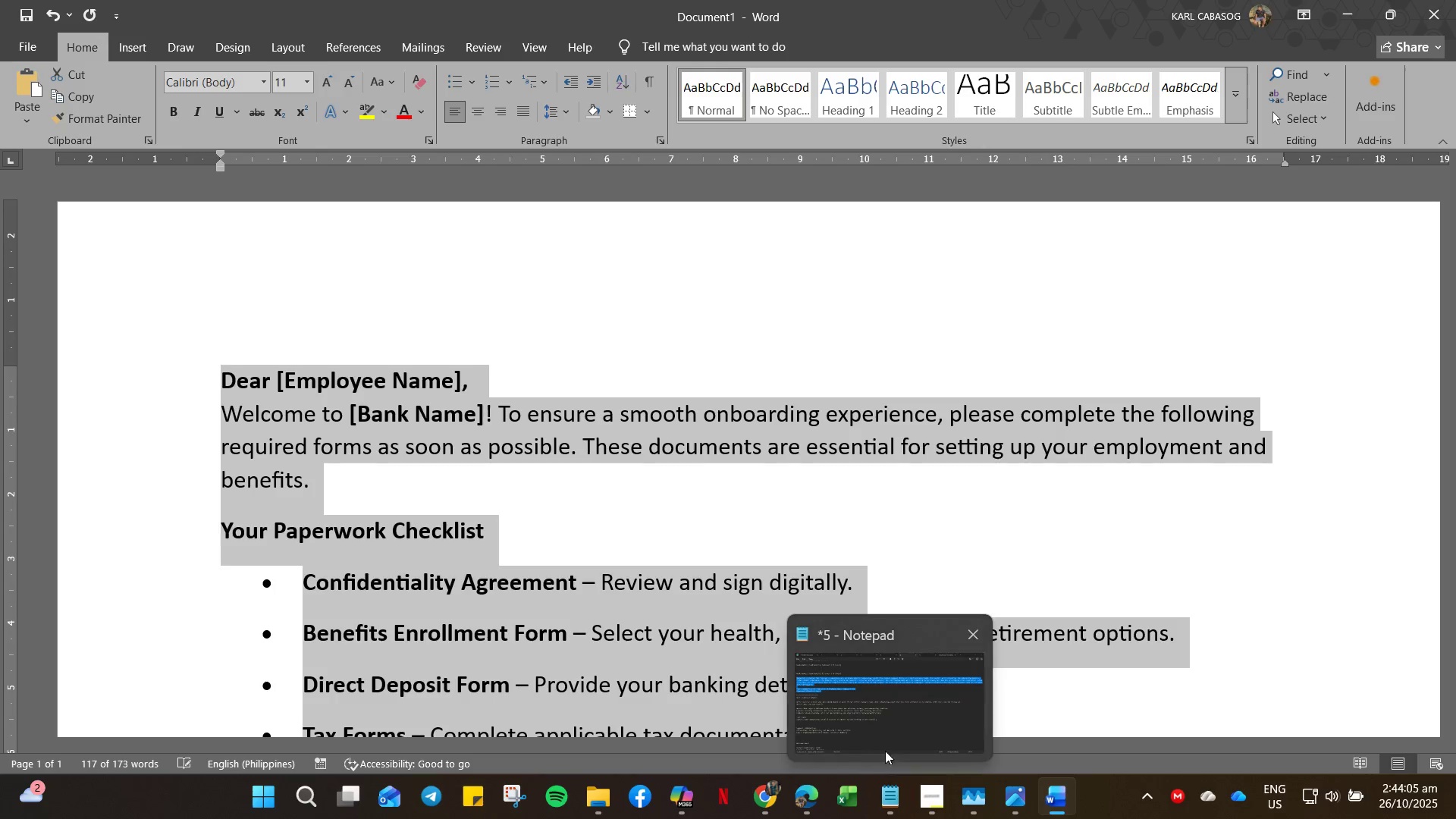 
key(Control+C)
 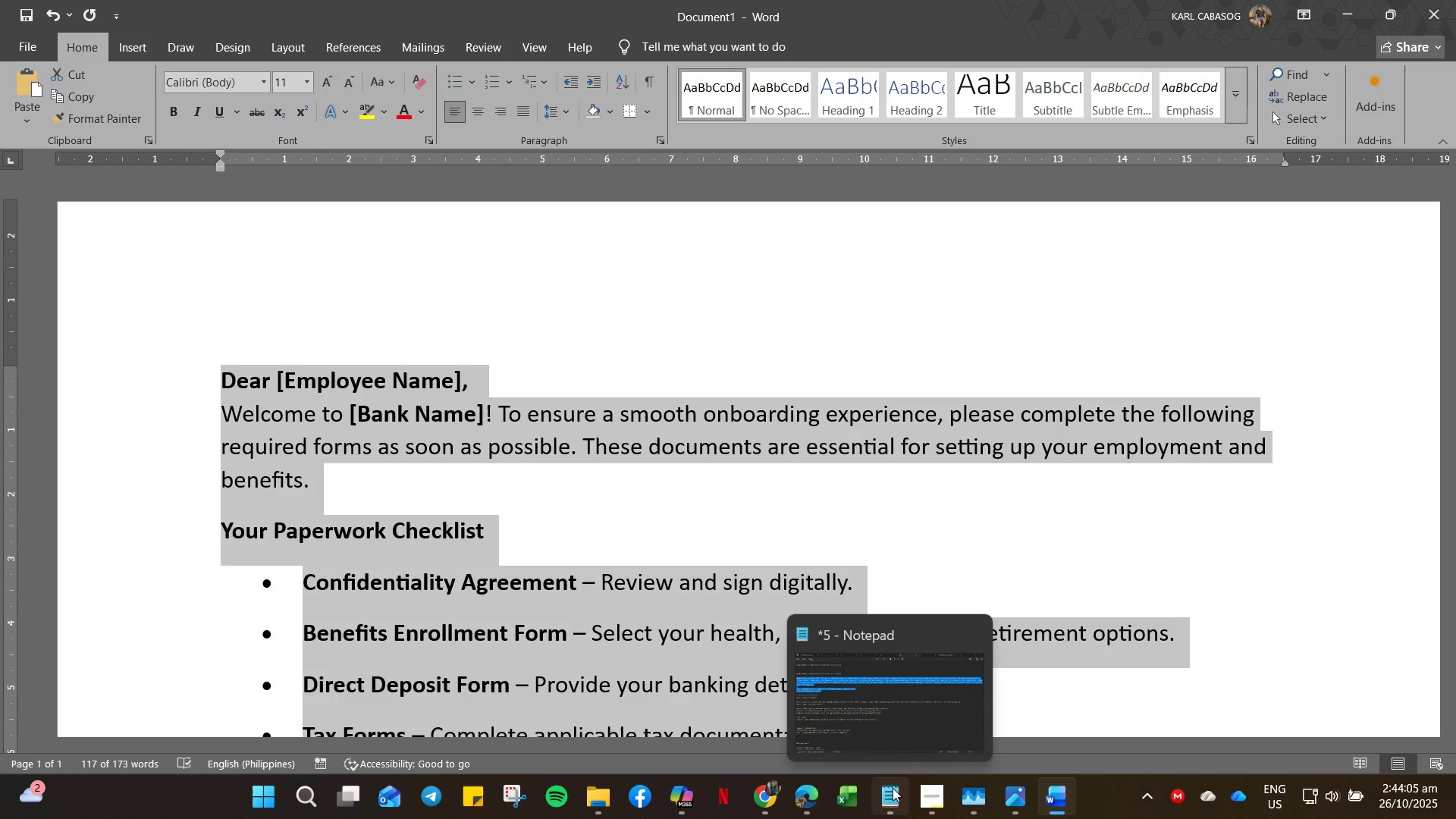 
left_click([888, 796])
 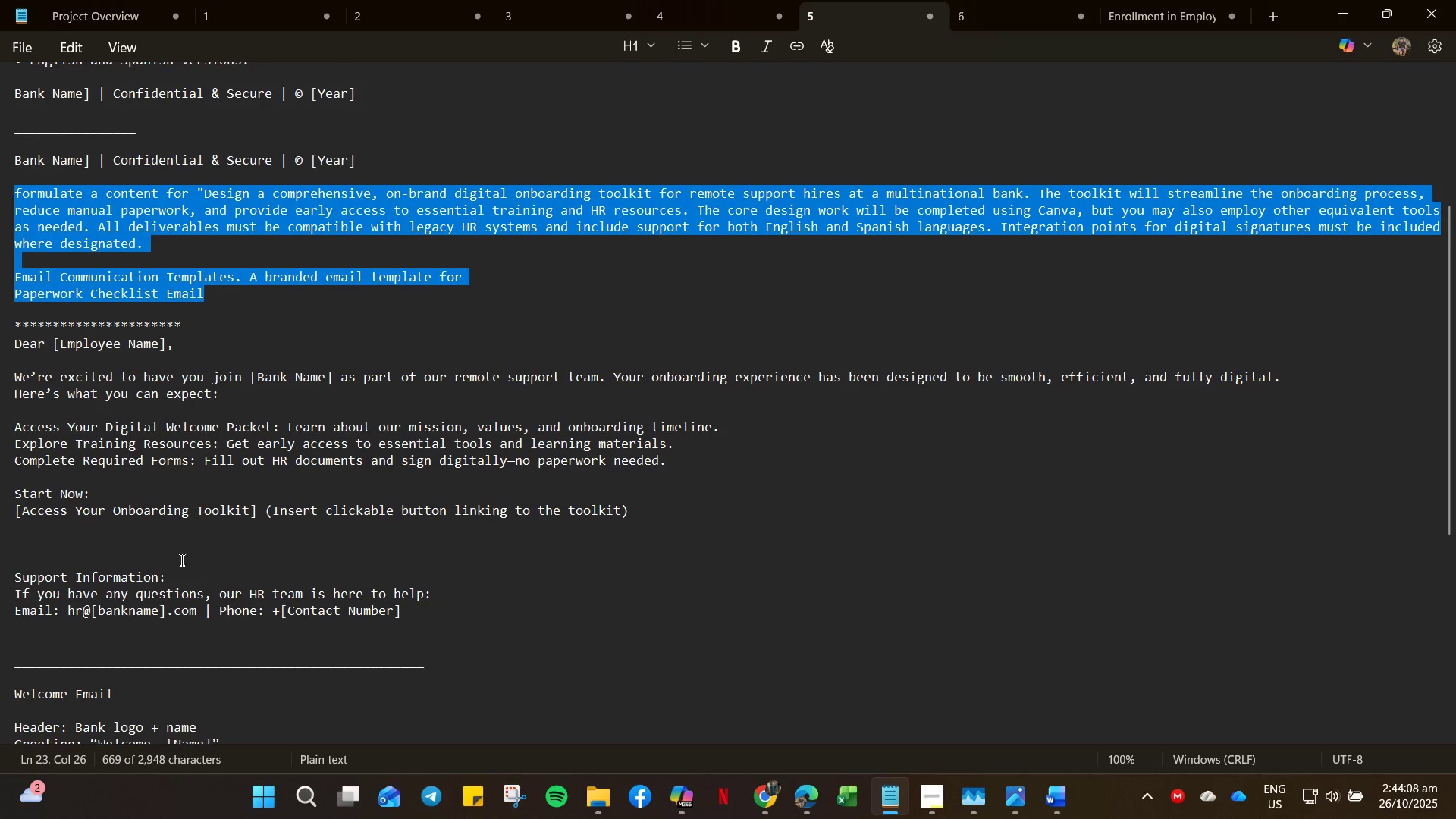 
left_click([195, 553])
 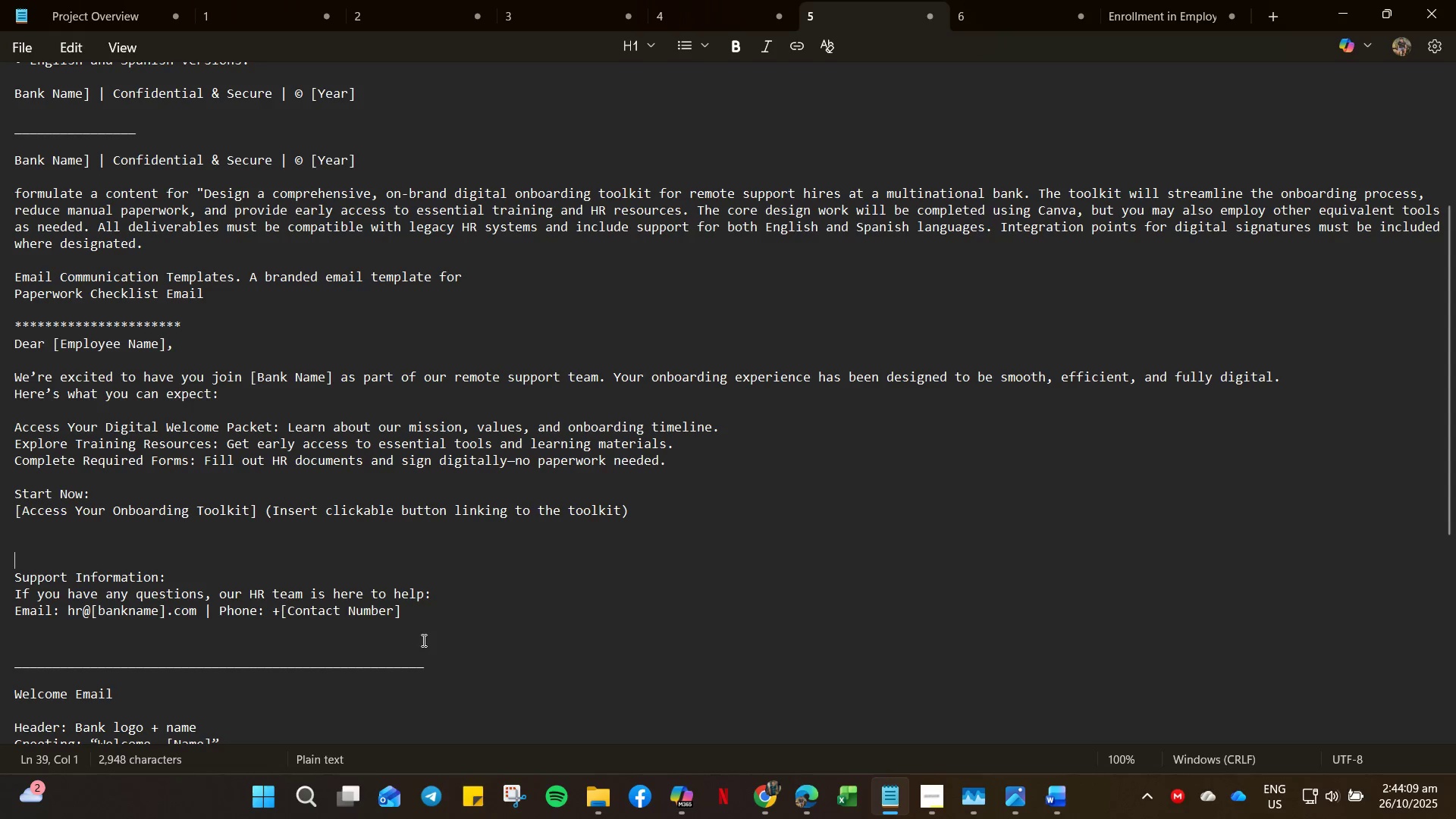 
left_click([422, 640])
 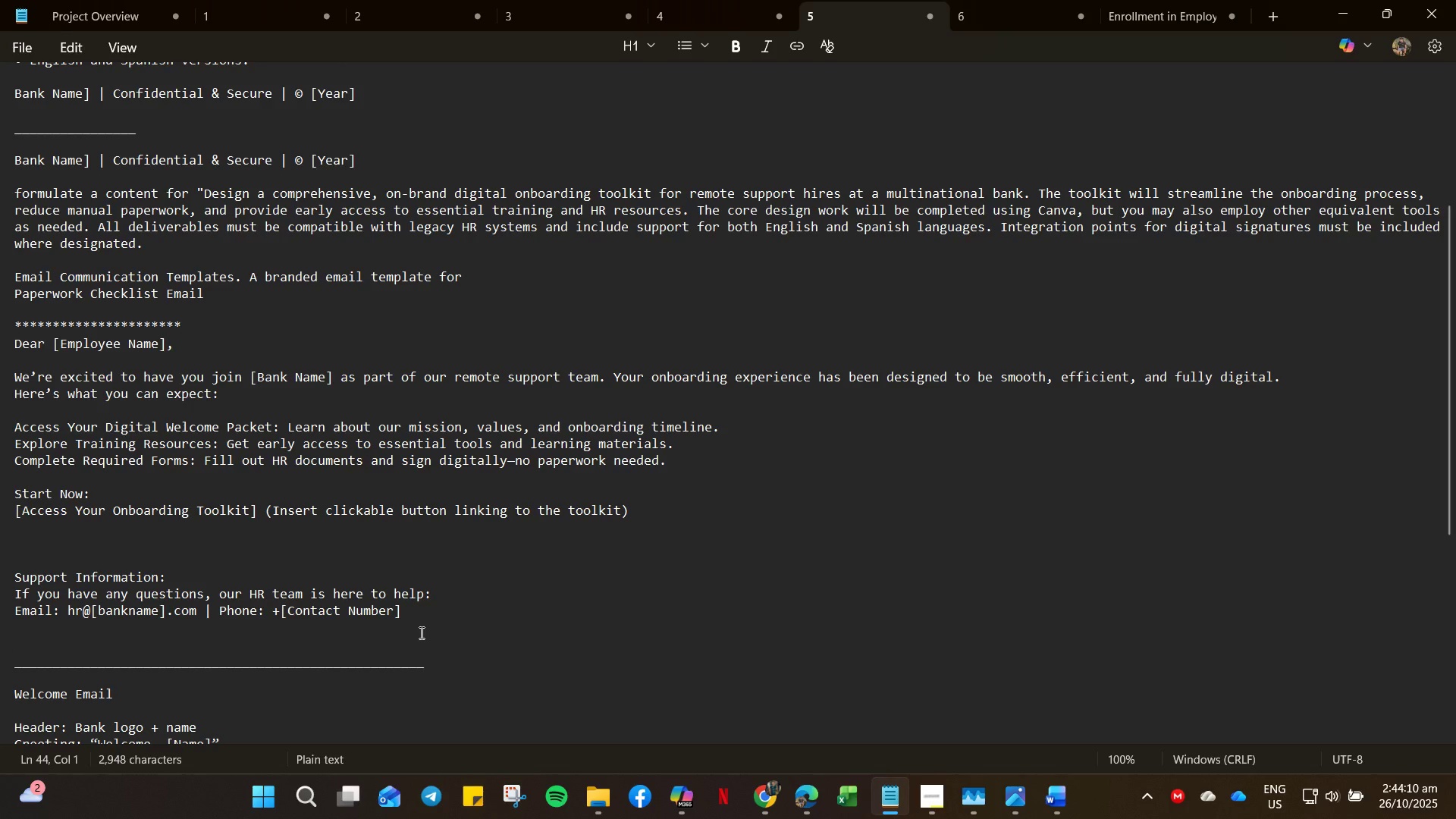 
hold_key(key=ShiftRight, duration=1.03)
 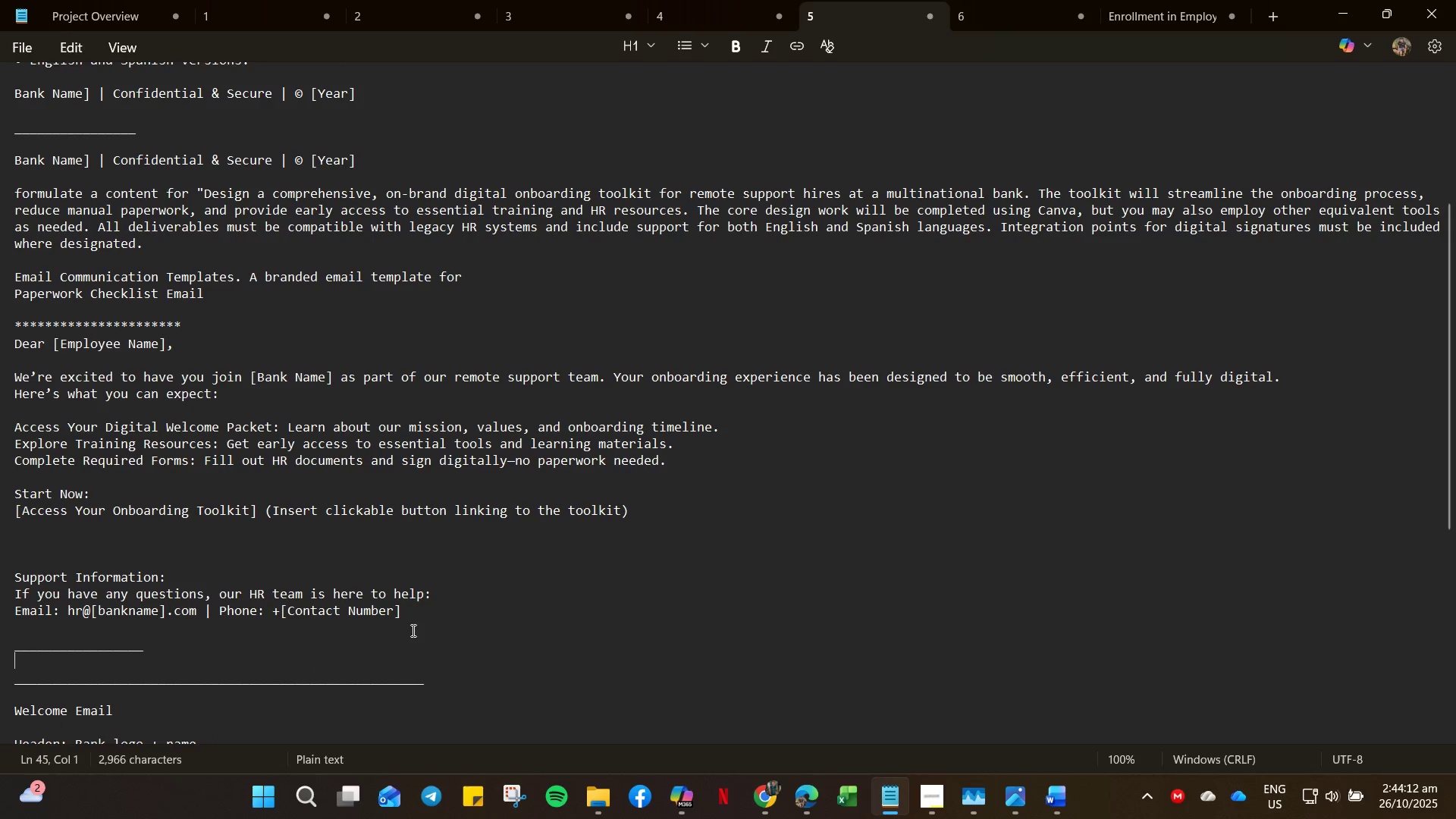 
hold_key(key=Minus, duration=0.7)
 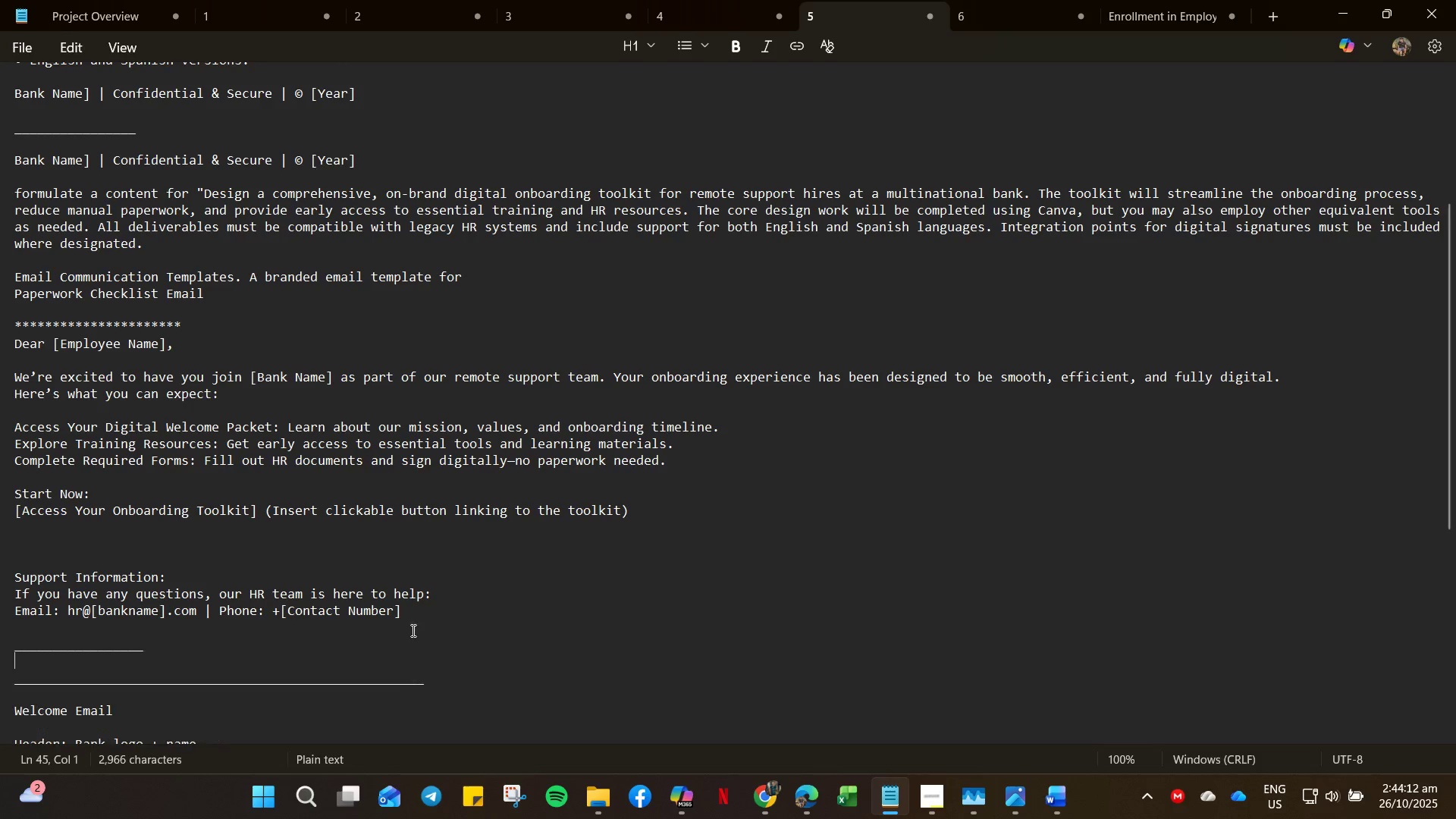 
hold_key(key=Enter, duration=0.67)
 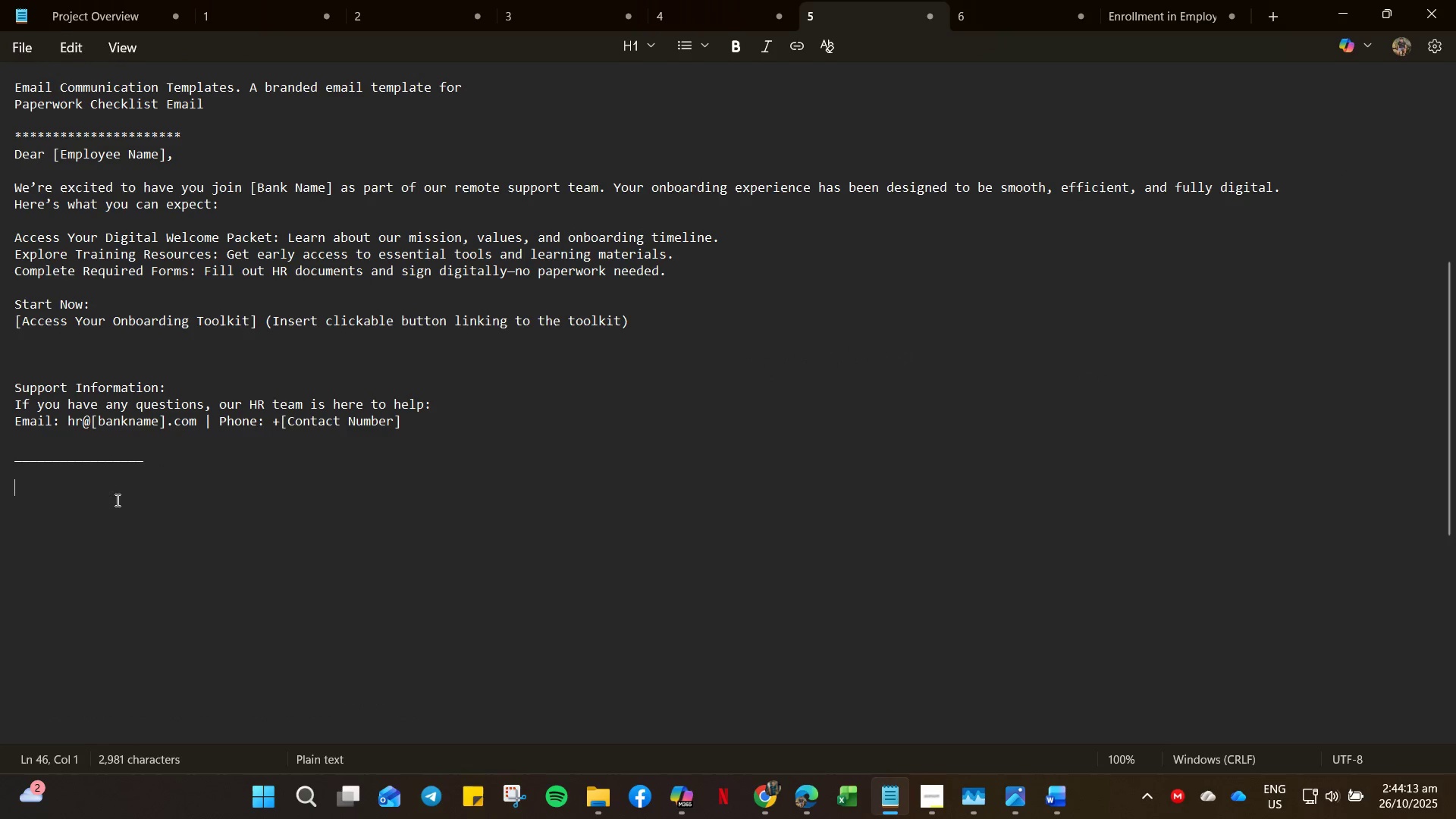 
left_click([121, 495])
 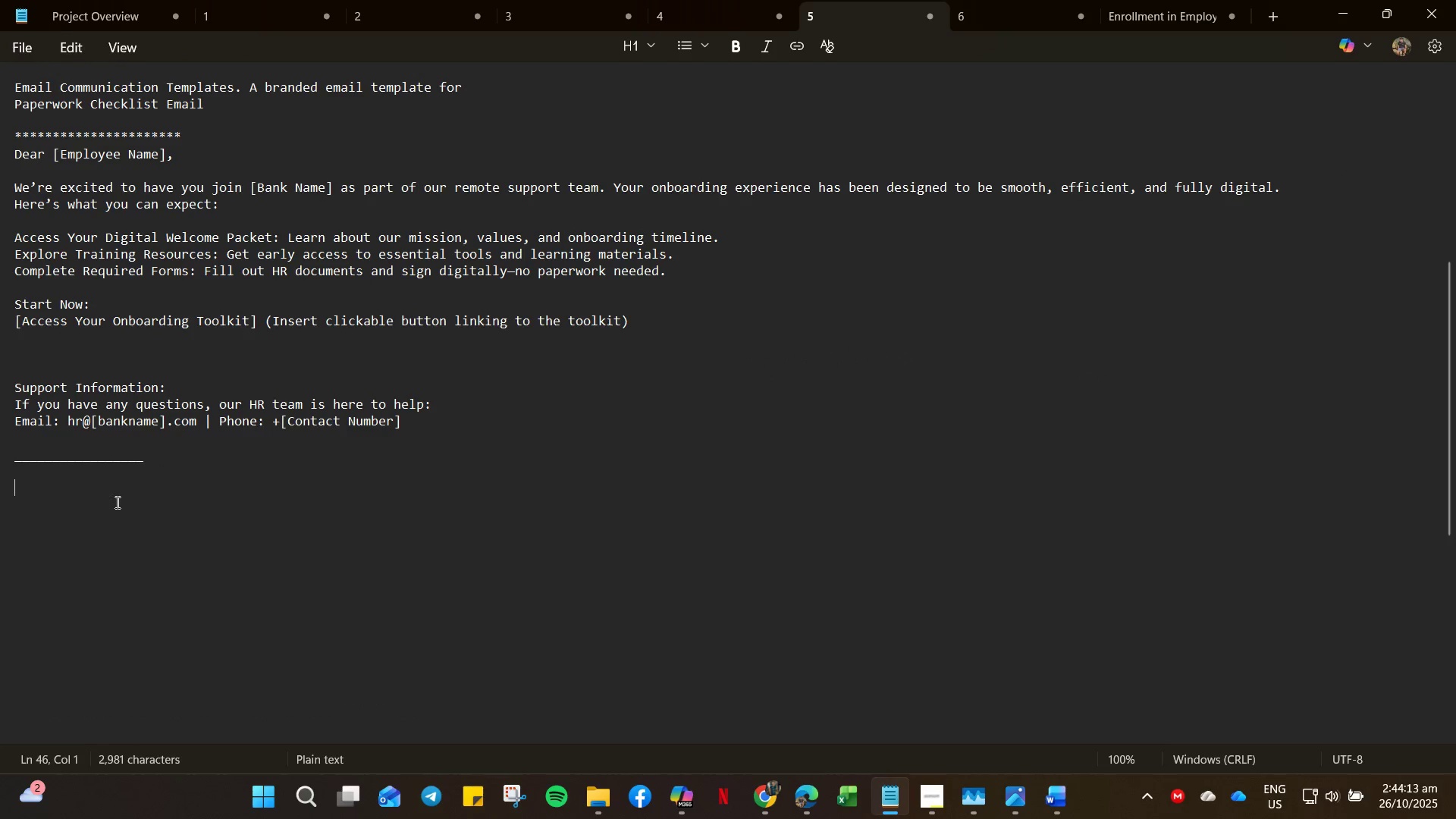 
key(Control+V)
 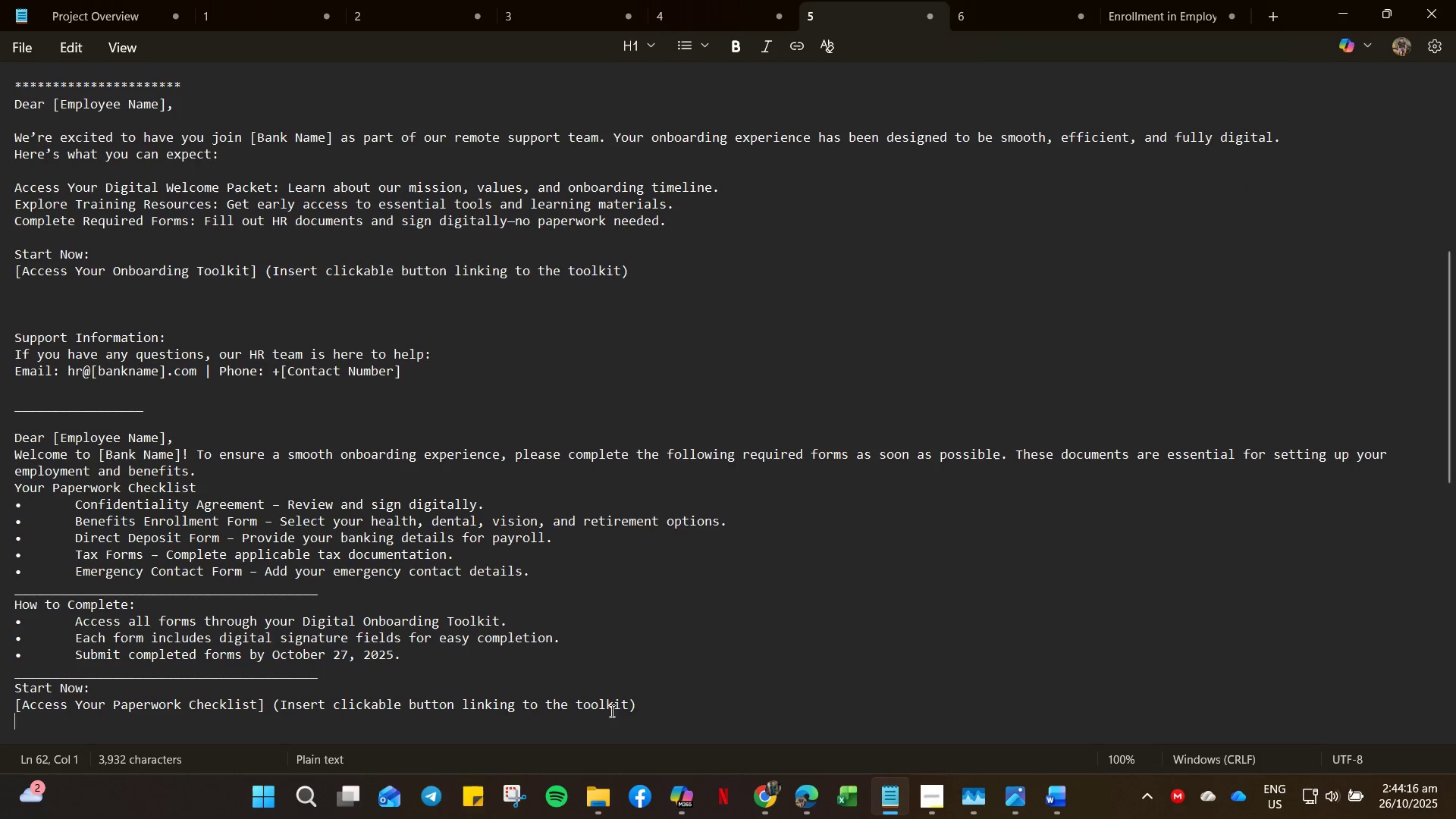 
left_click_drag(start_coordinate=[642, 705], to_coordinate=[0, 435])
 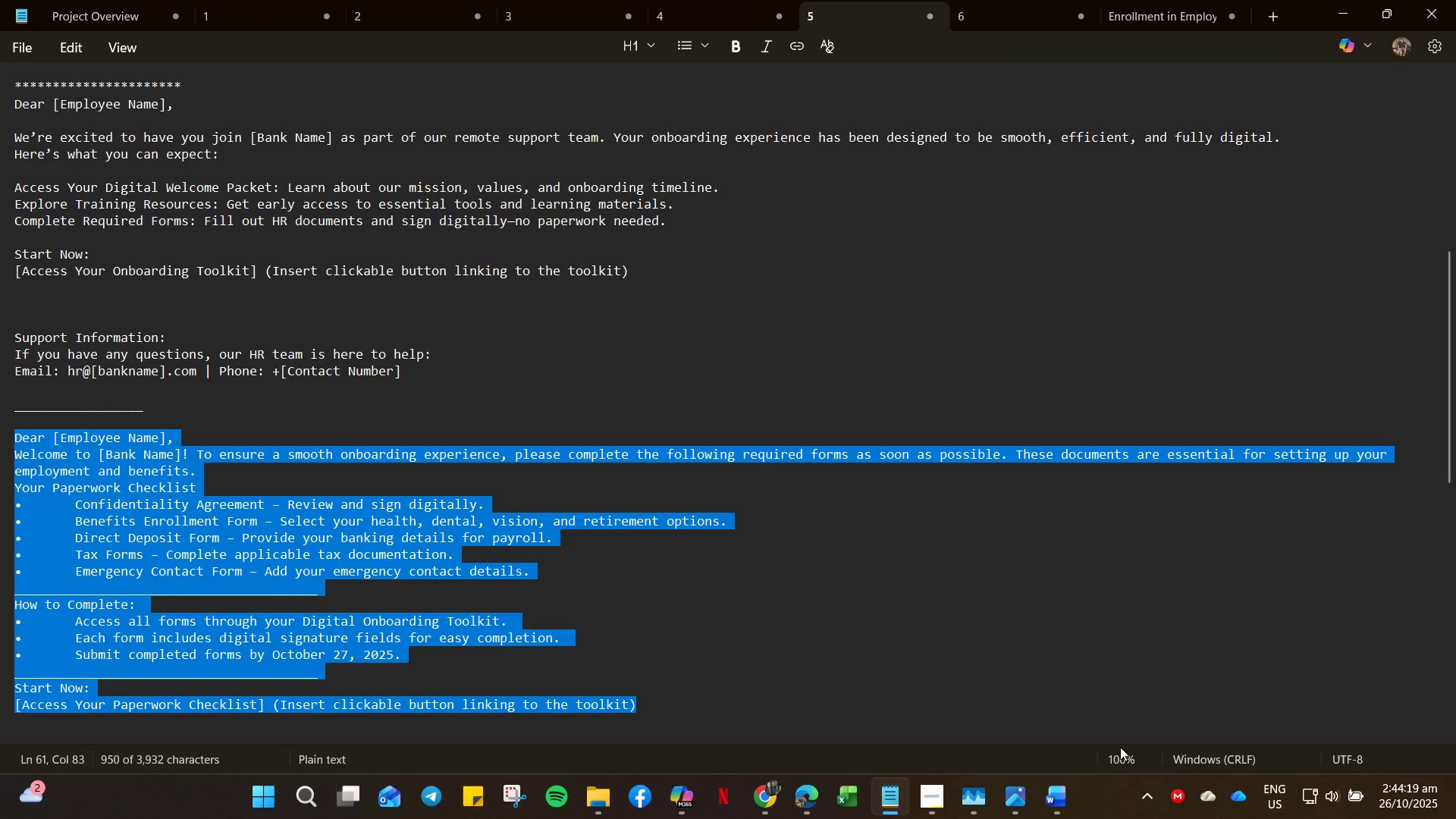 
key(Control+C)
 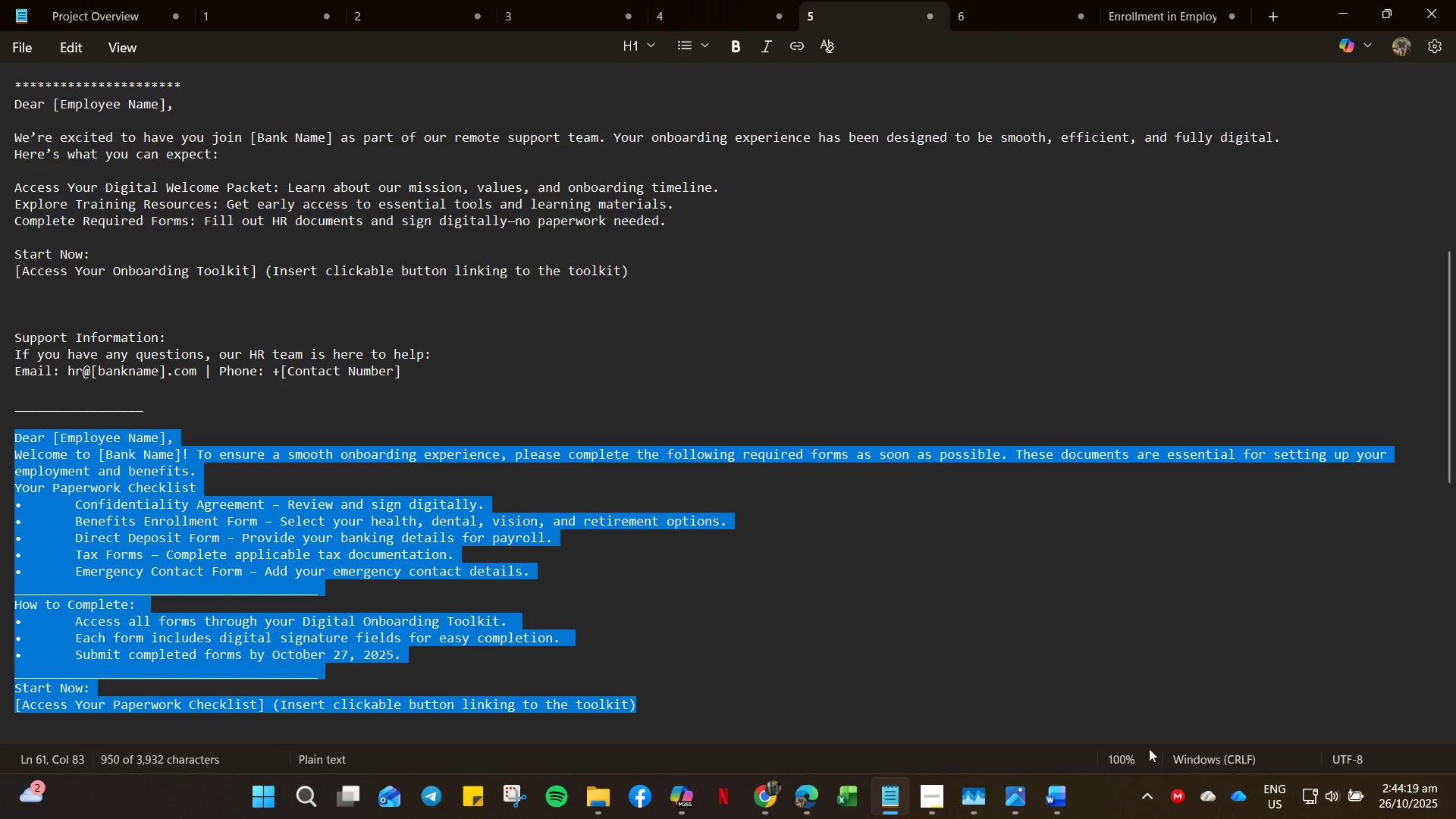 
key(Control+C)
 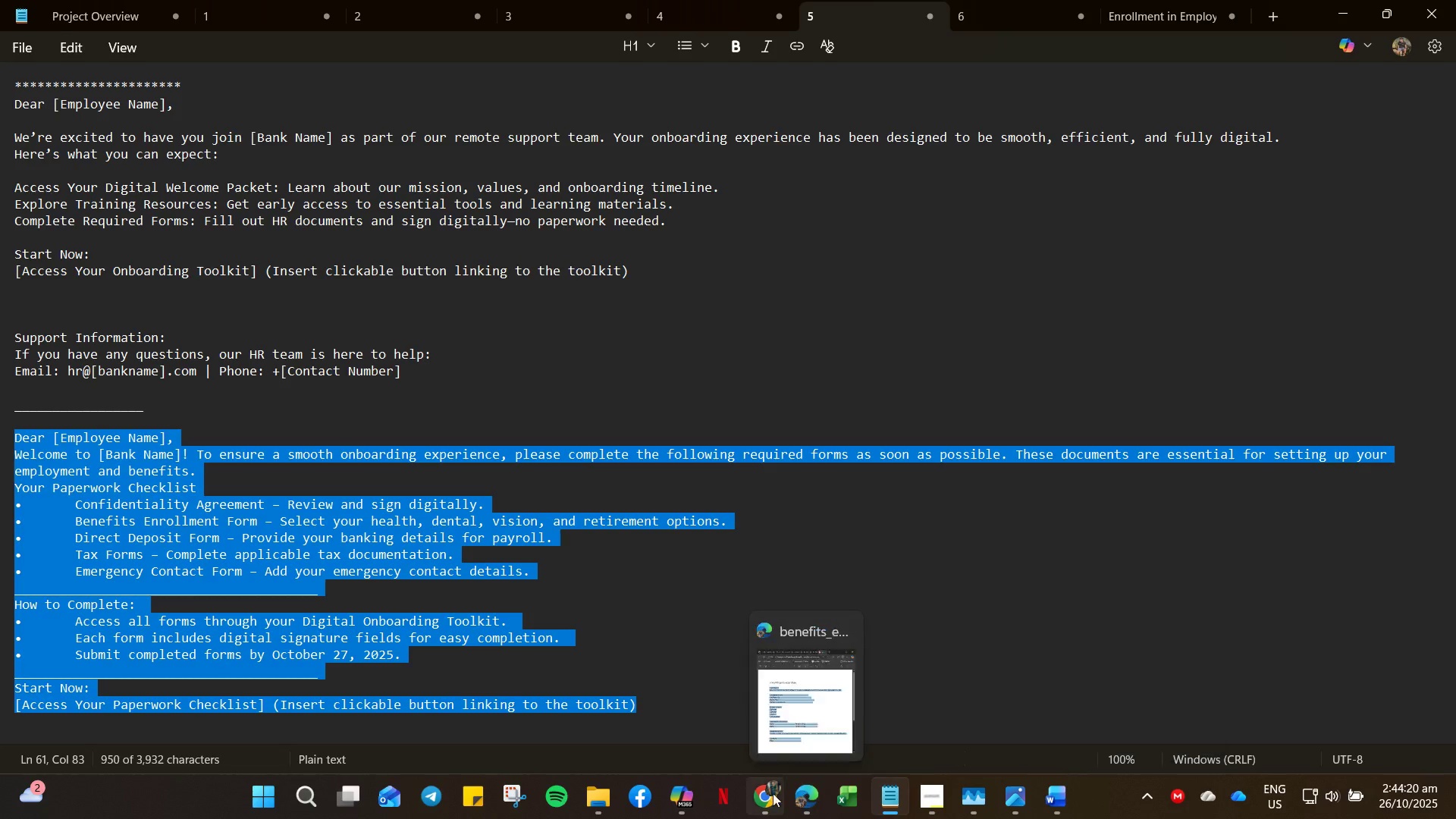 
left_click([789, 801])
 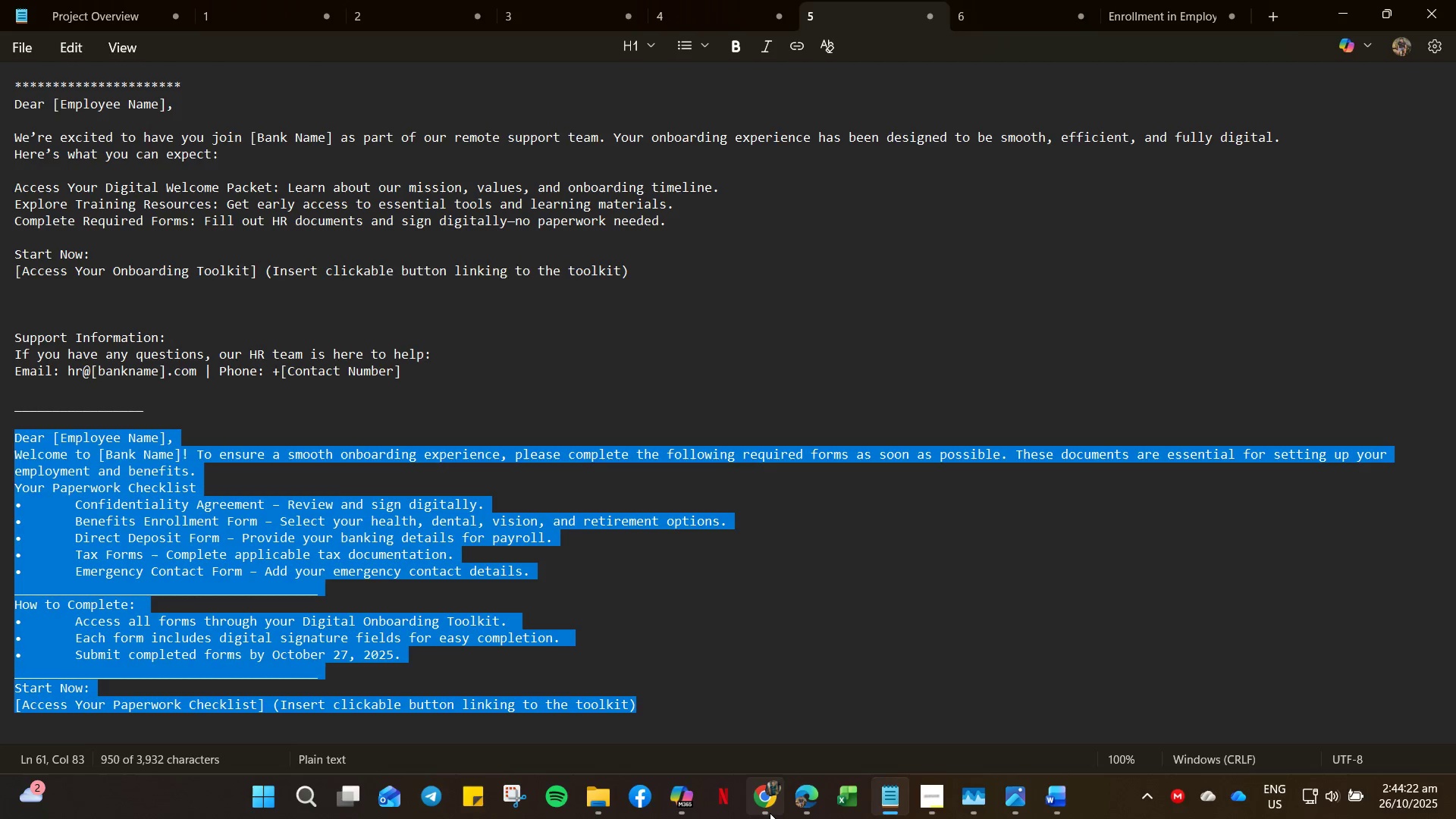 
left_click([759, 813])
 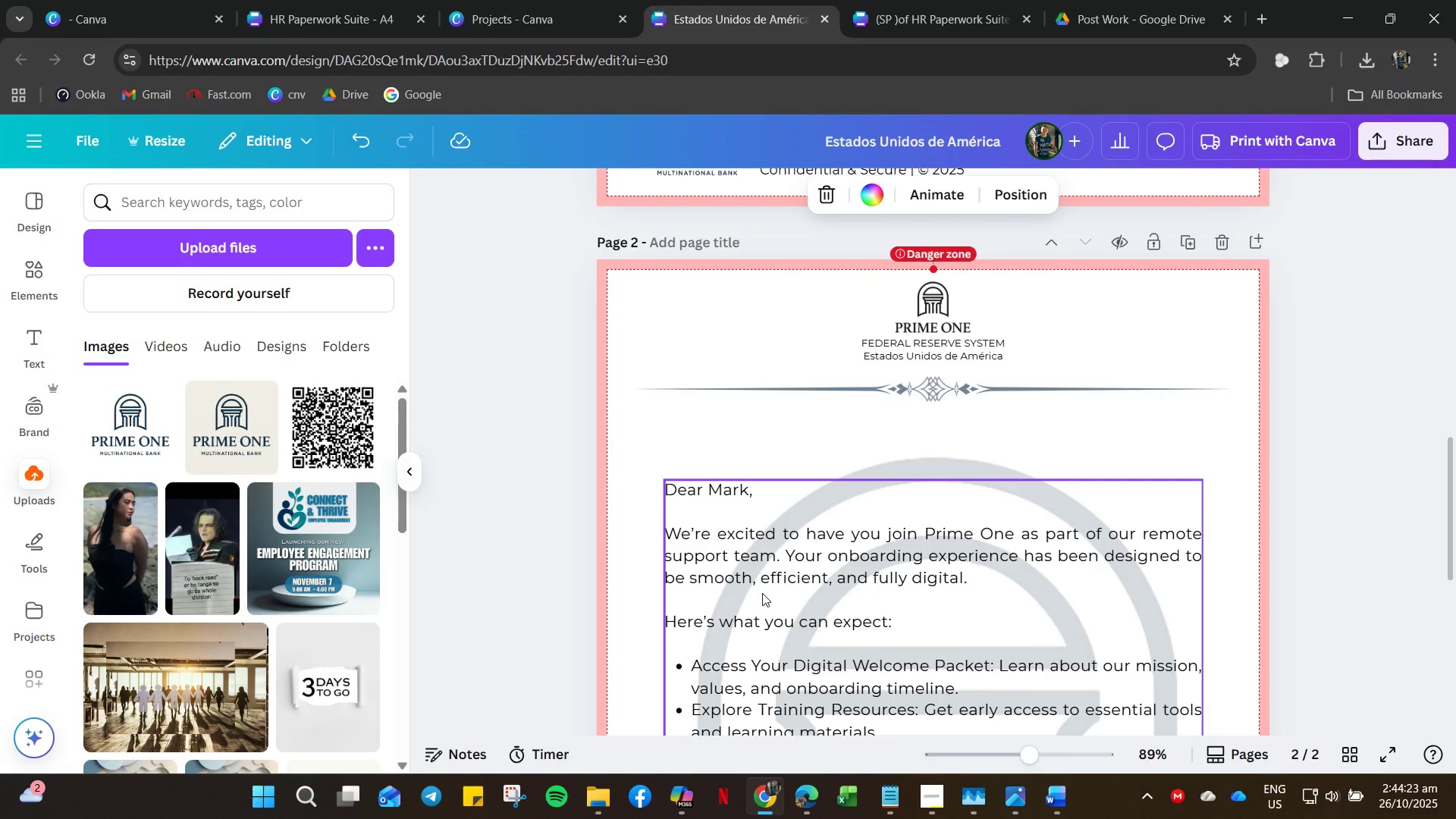 
left_click([762, 574])
 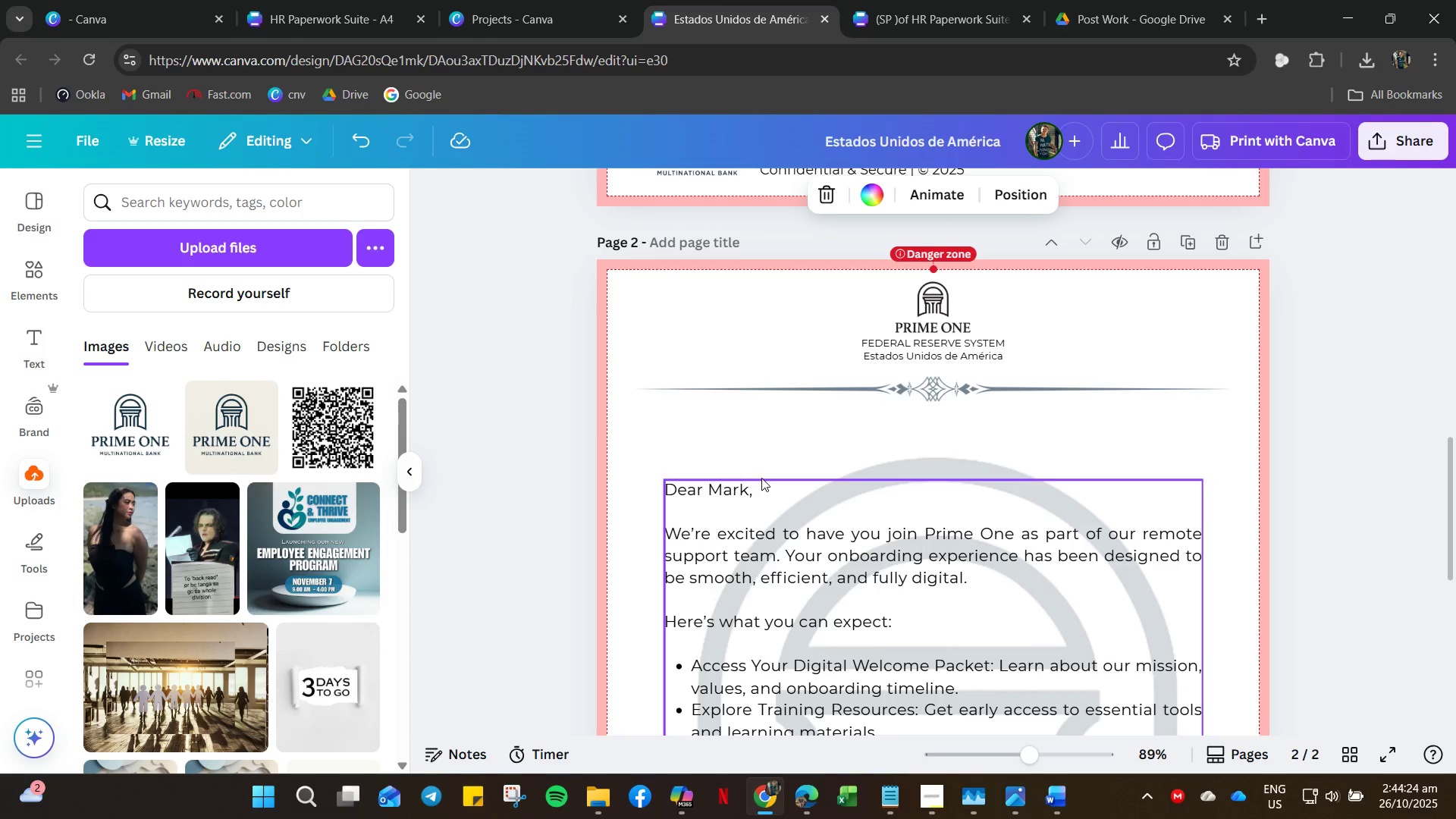 
scroll: coordinate [764, 494], scroll_direction: down, amount: 1.0
 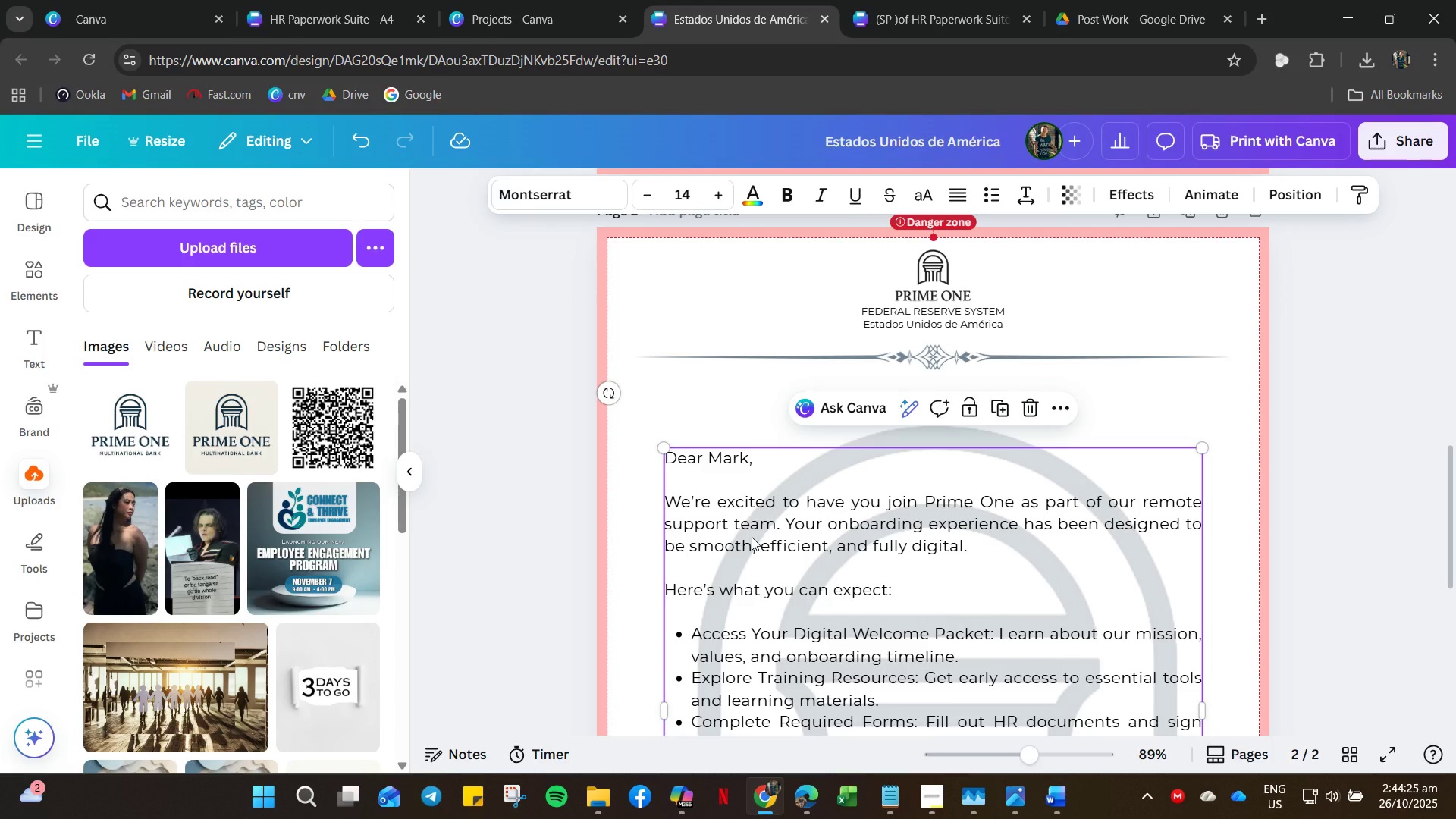 
key(Control+A)
 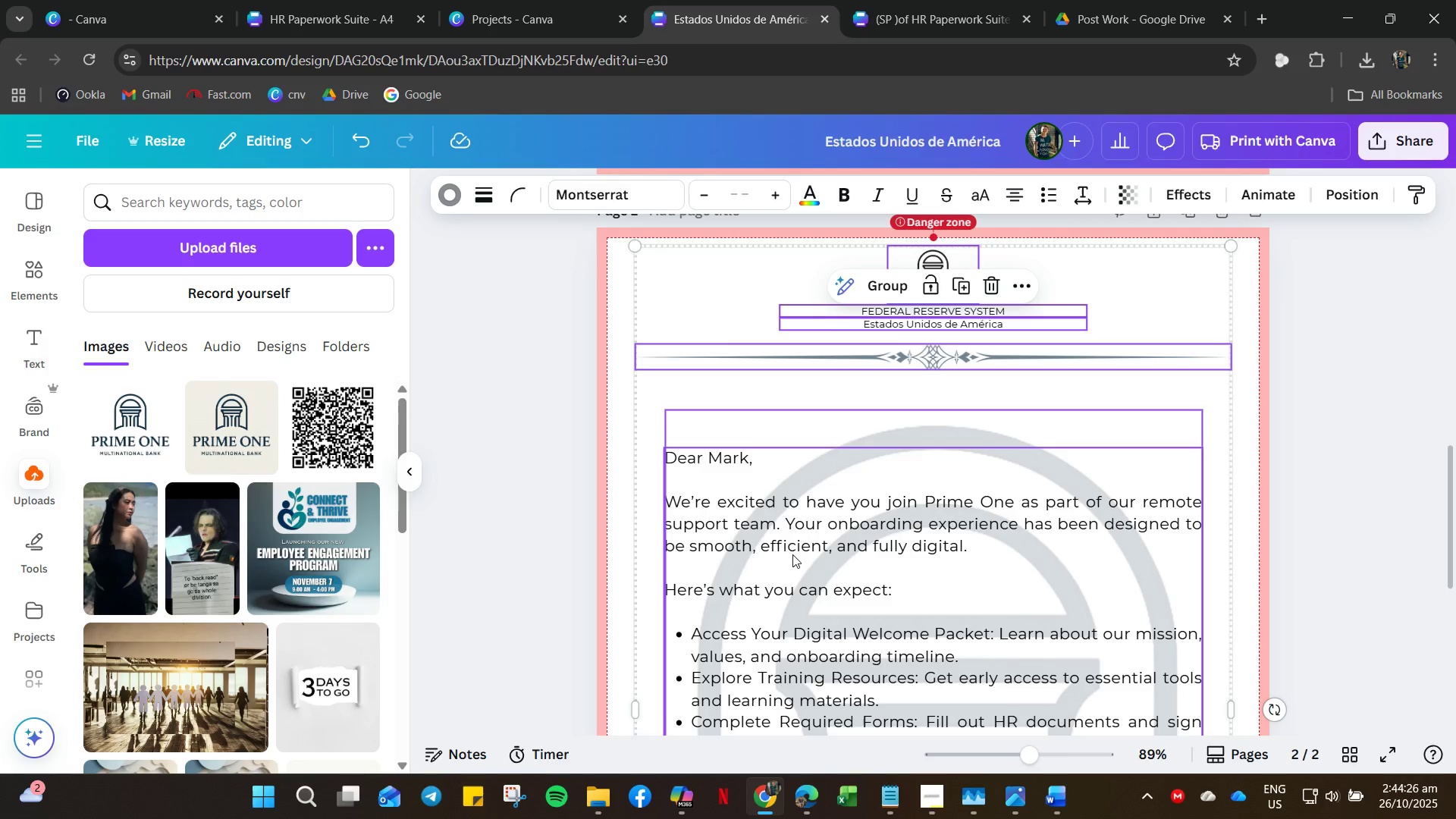 
left_click([874, 581])
 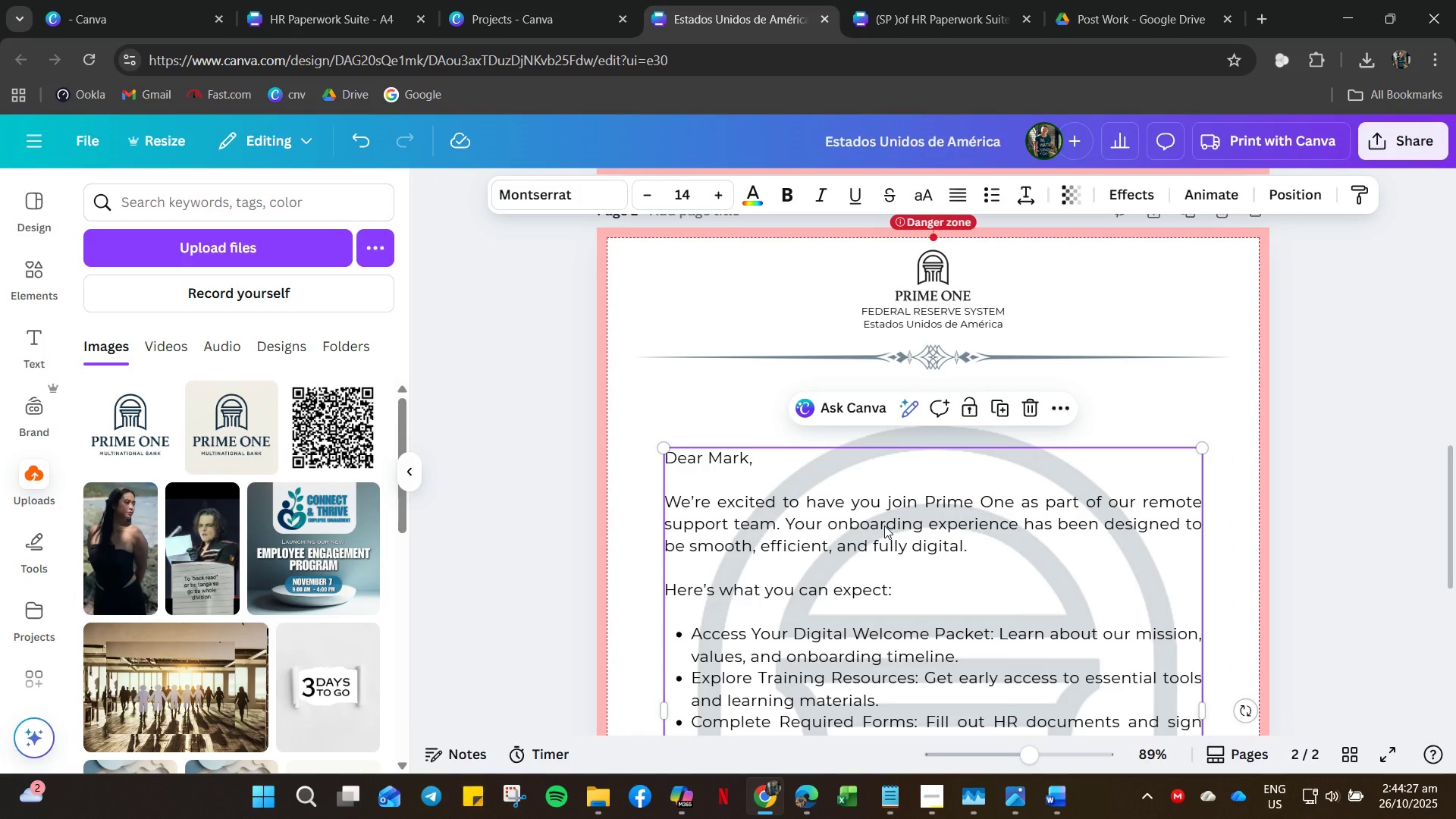 
double_click([884, 526])
 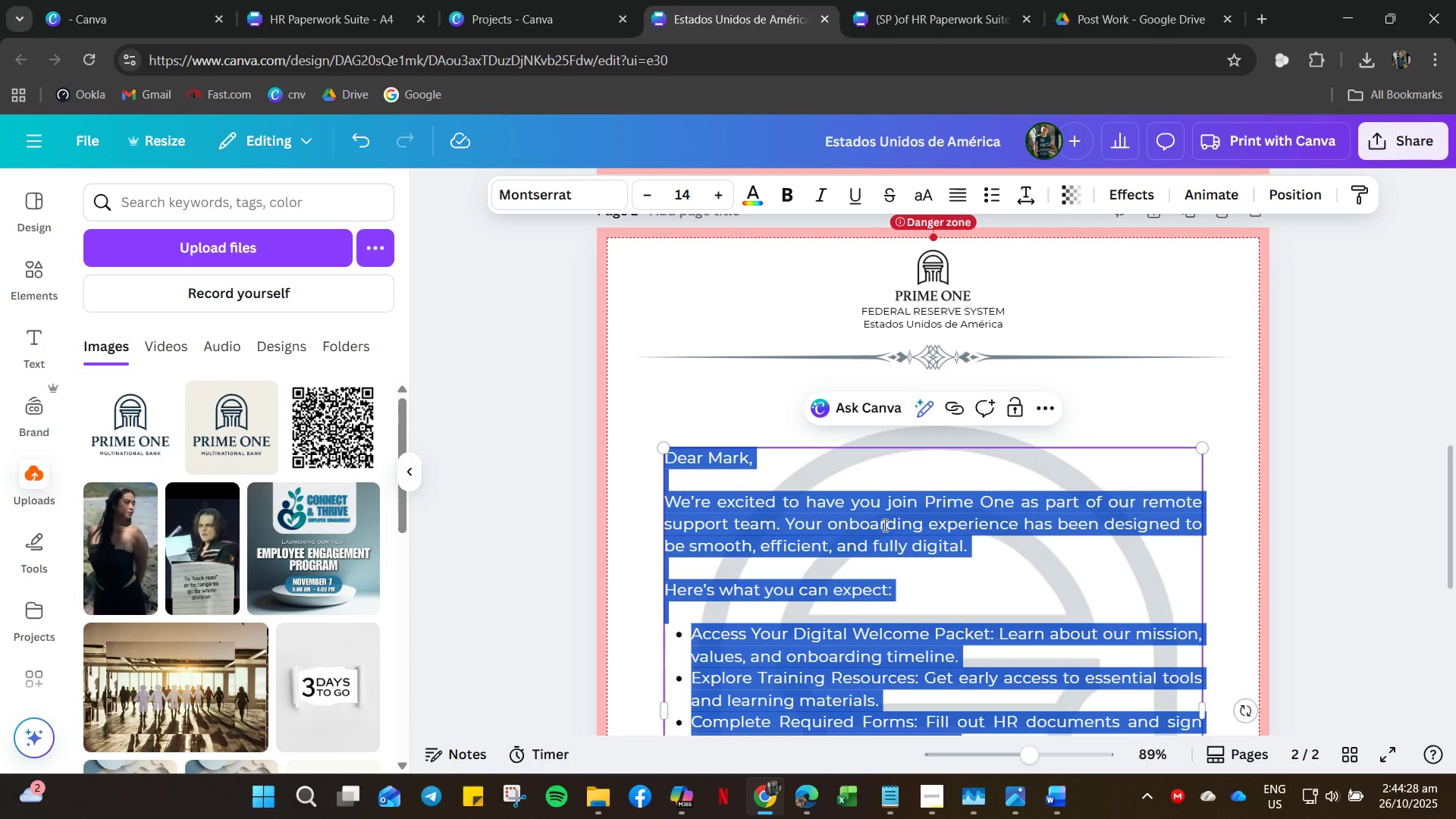 
key(Control+V)
 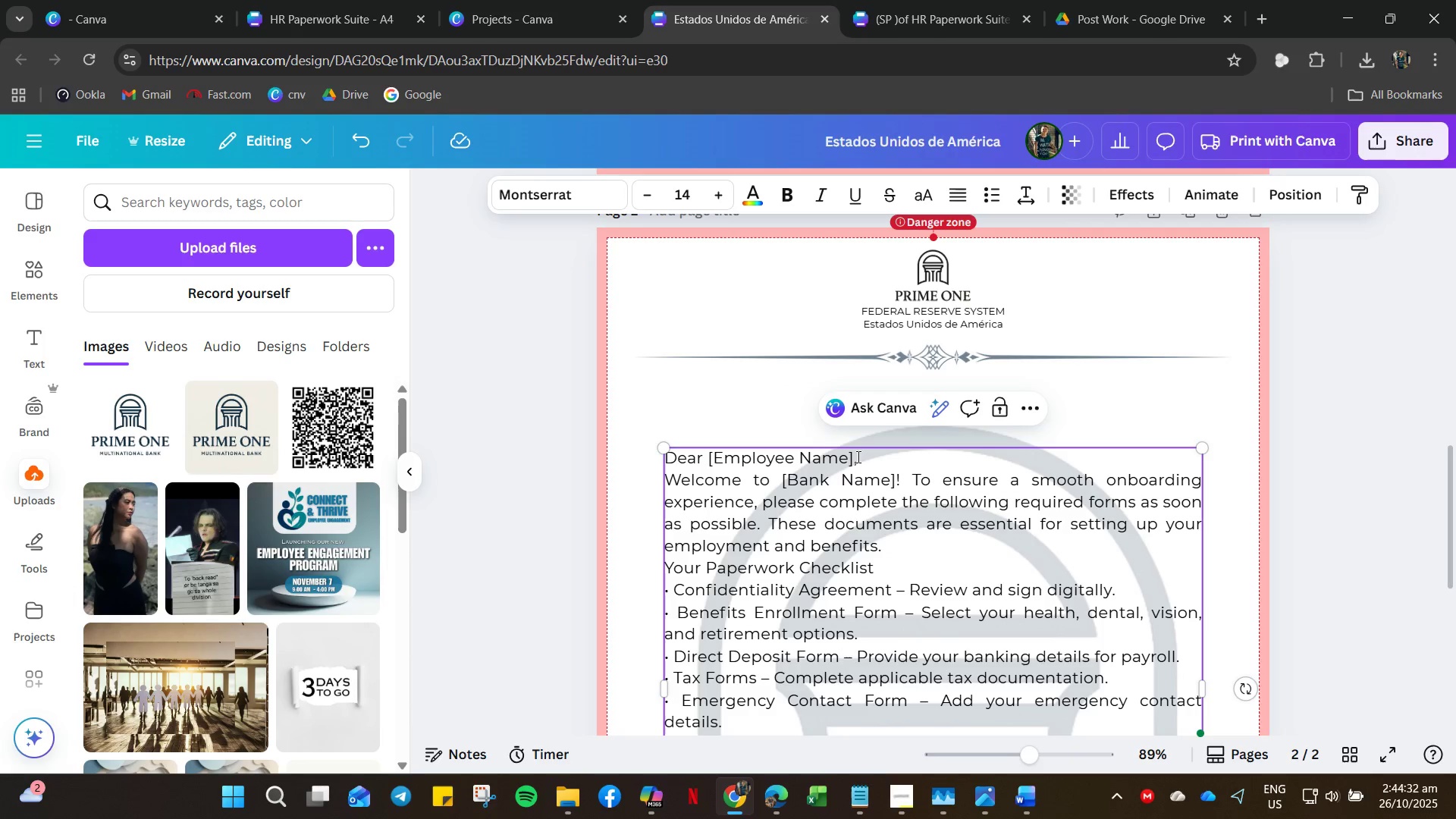 
key(Control+ControlLeft)
 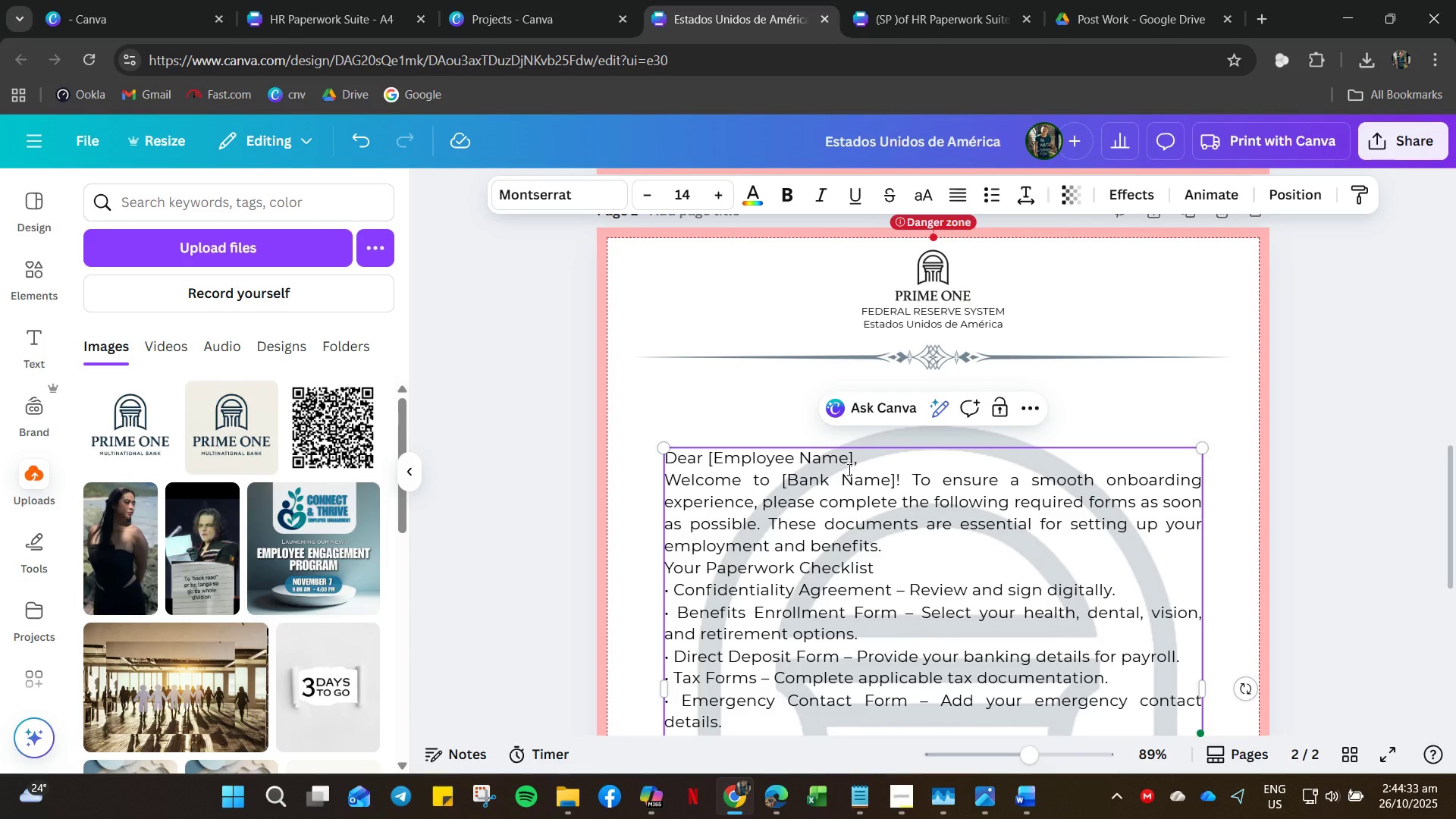 
key(Control+Z)
 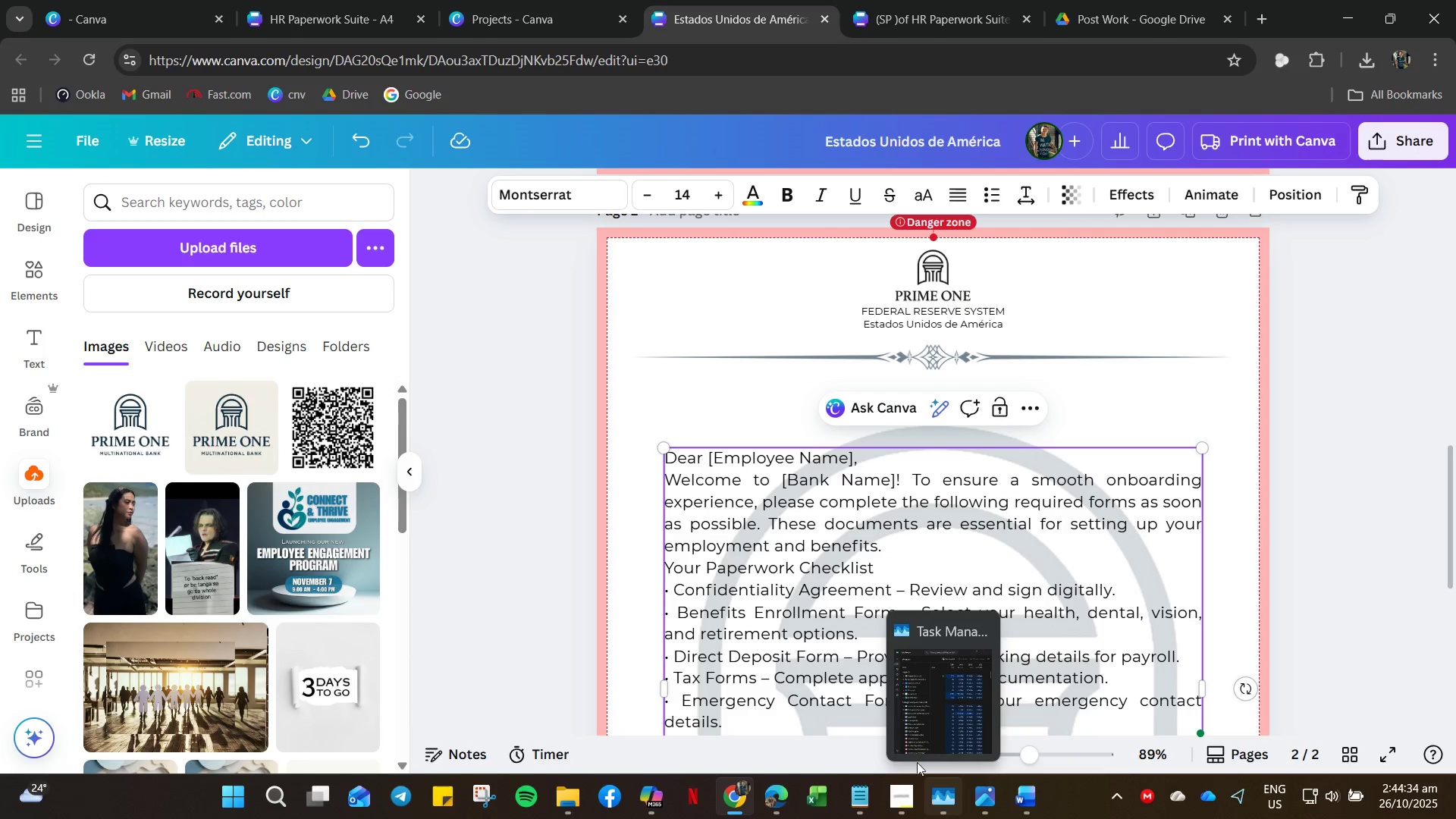 
left_click([793, 544])
 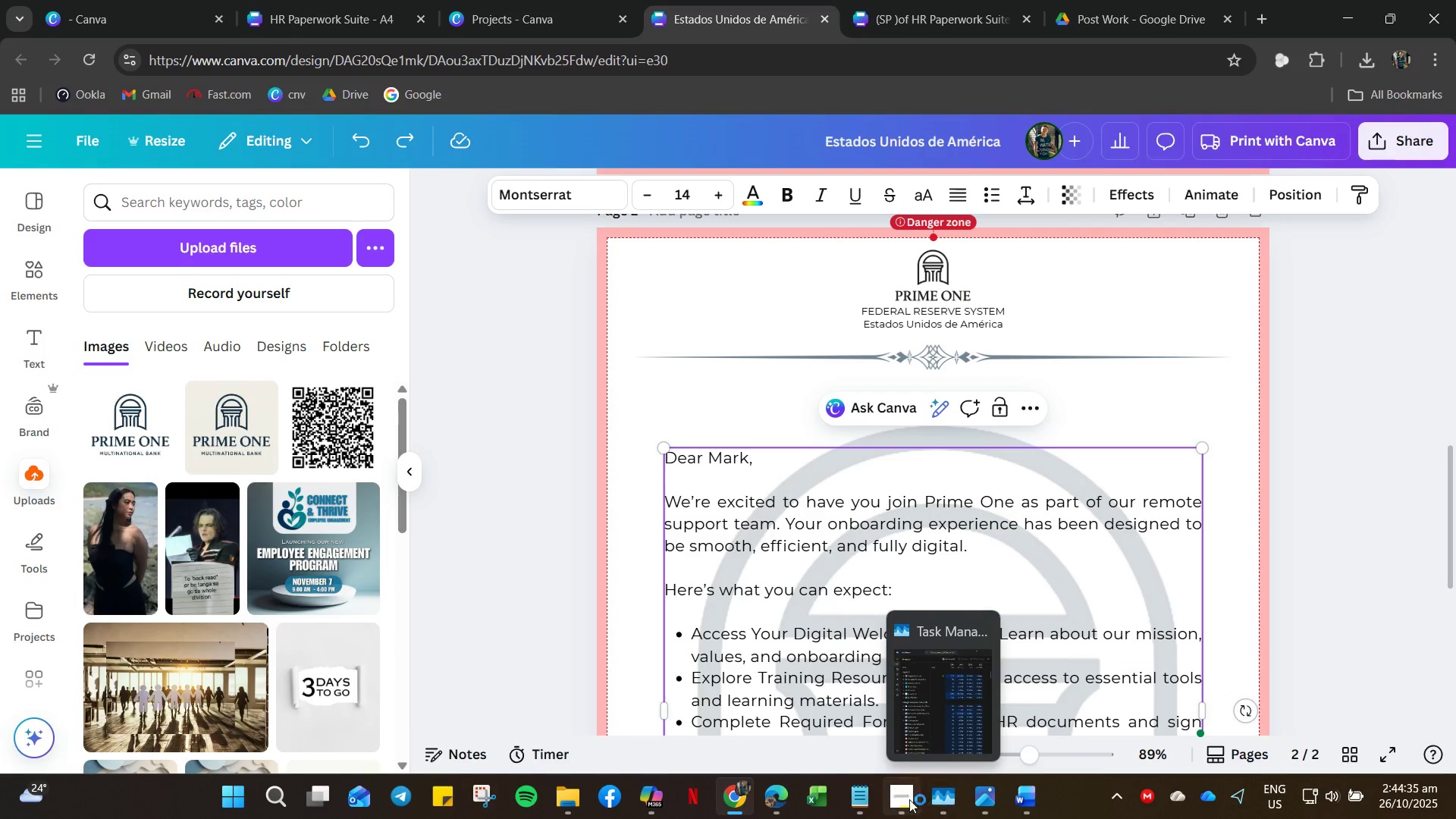 
left_click_drag(start_coordinate=[861, 802], to_coordinate=[277, 506])
 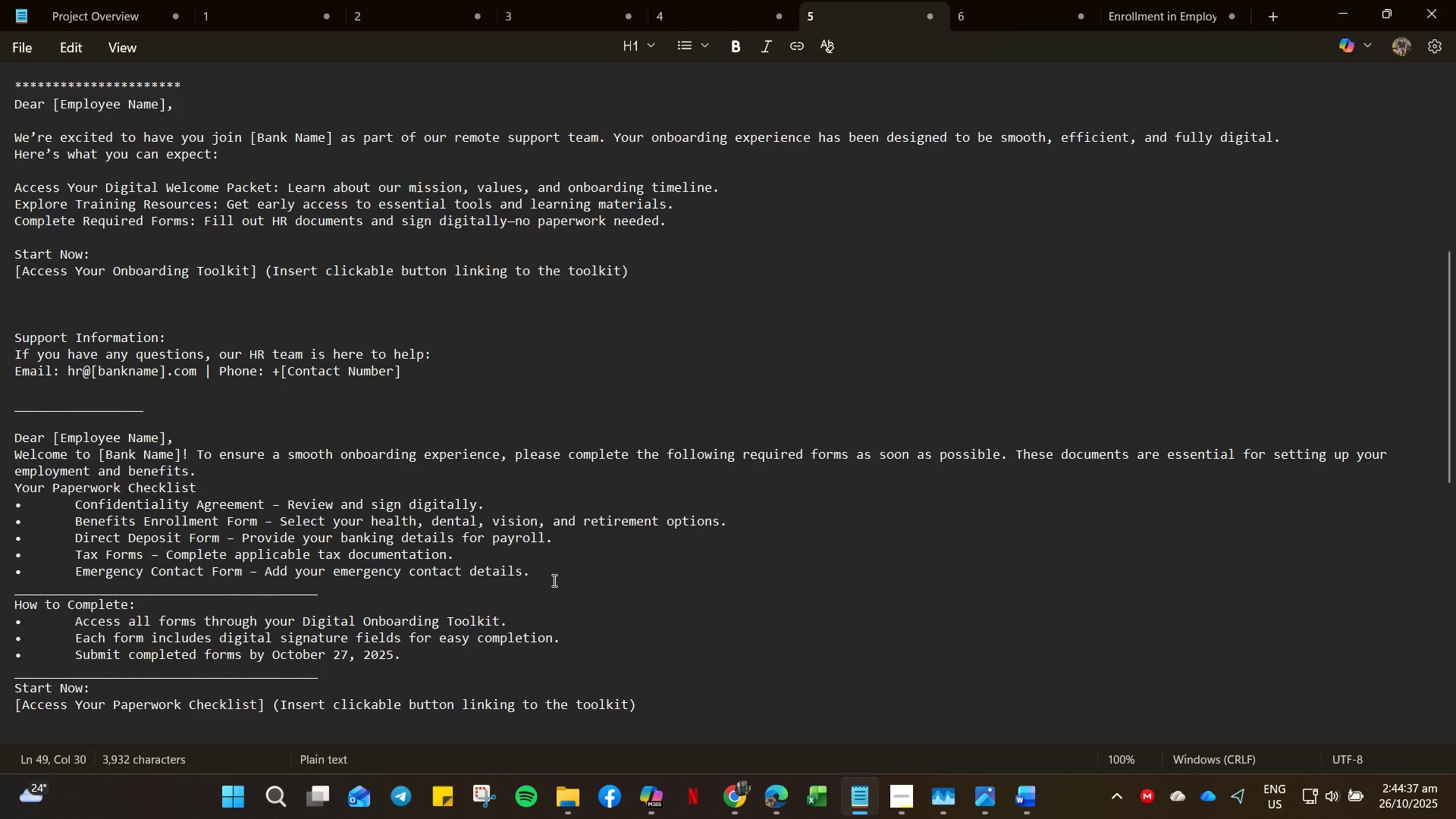 
left_click_drag(start_coordinate=[550, 574], to_coordinate=[2, 460])
 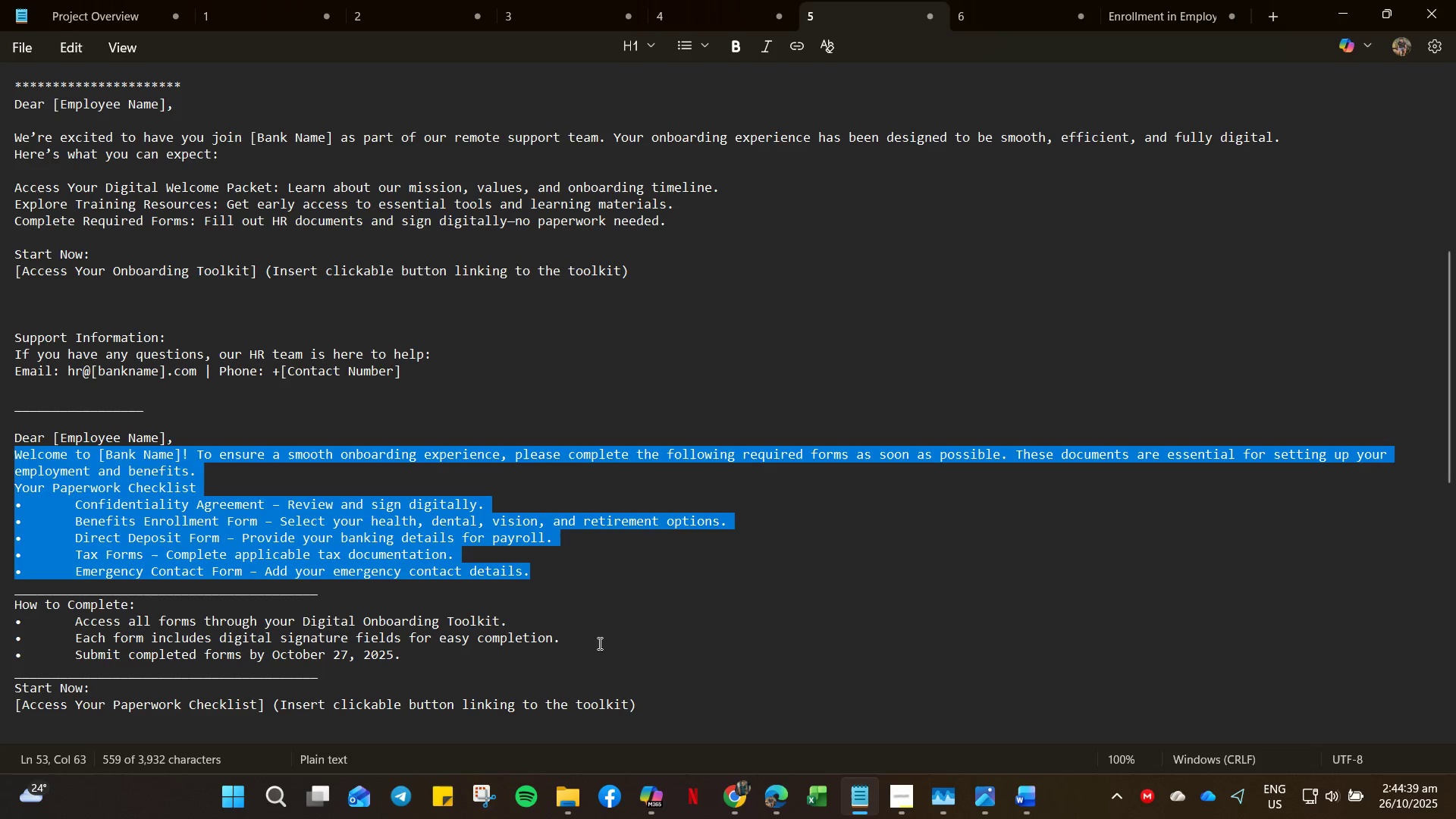 
key(Control+C)
 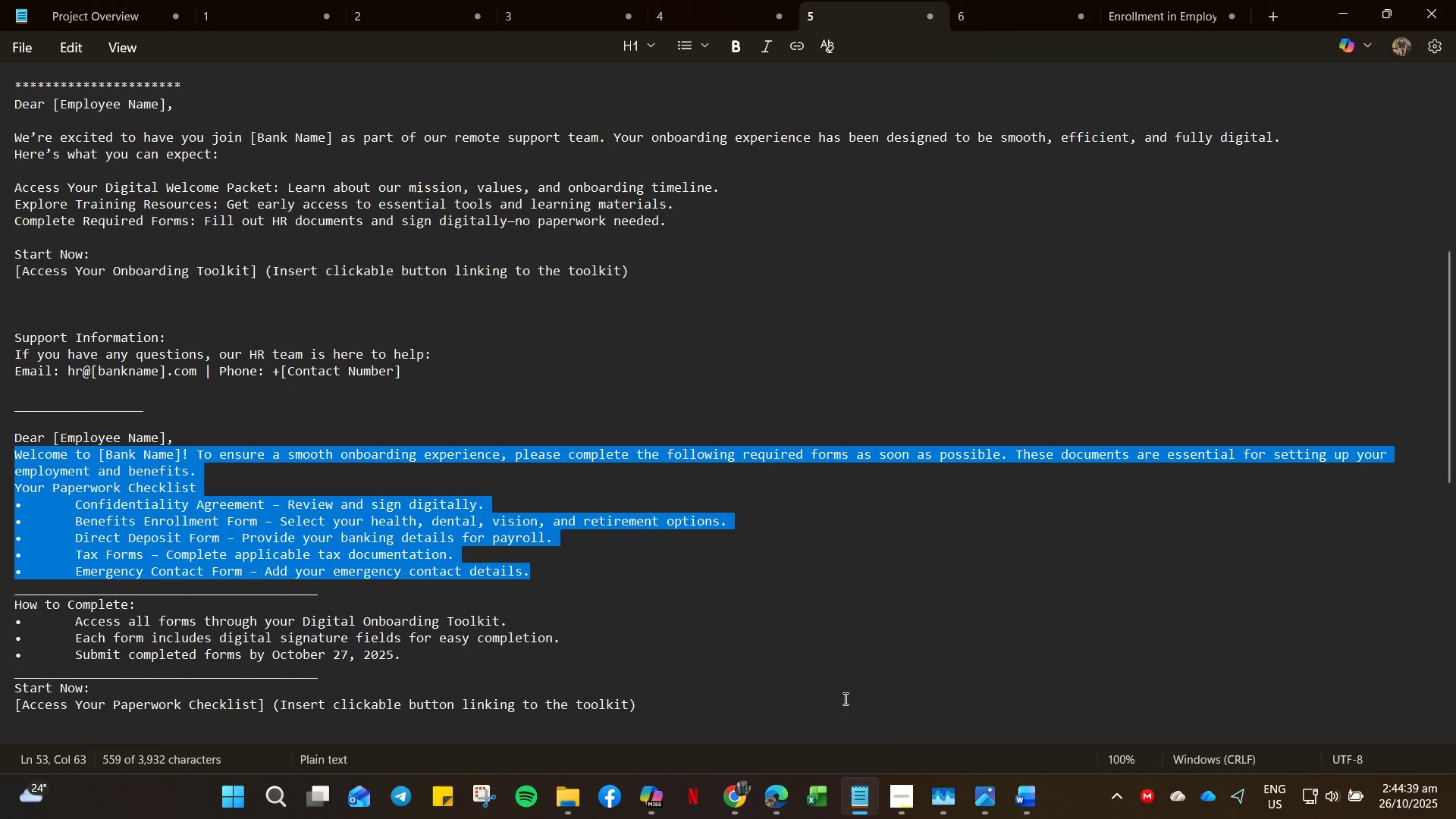 
key(Control+C)
 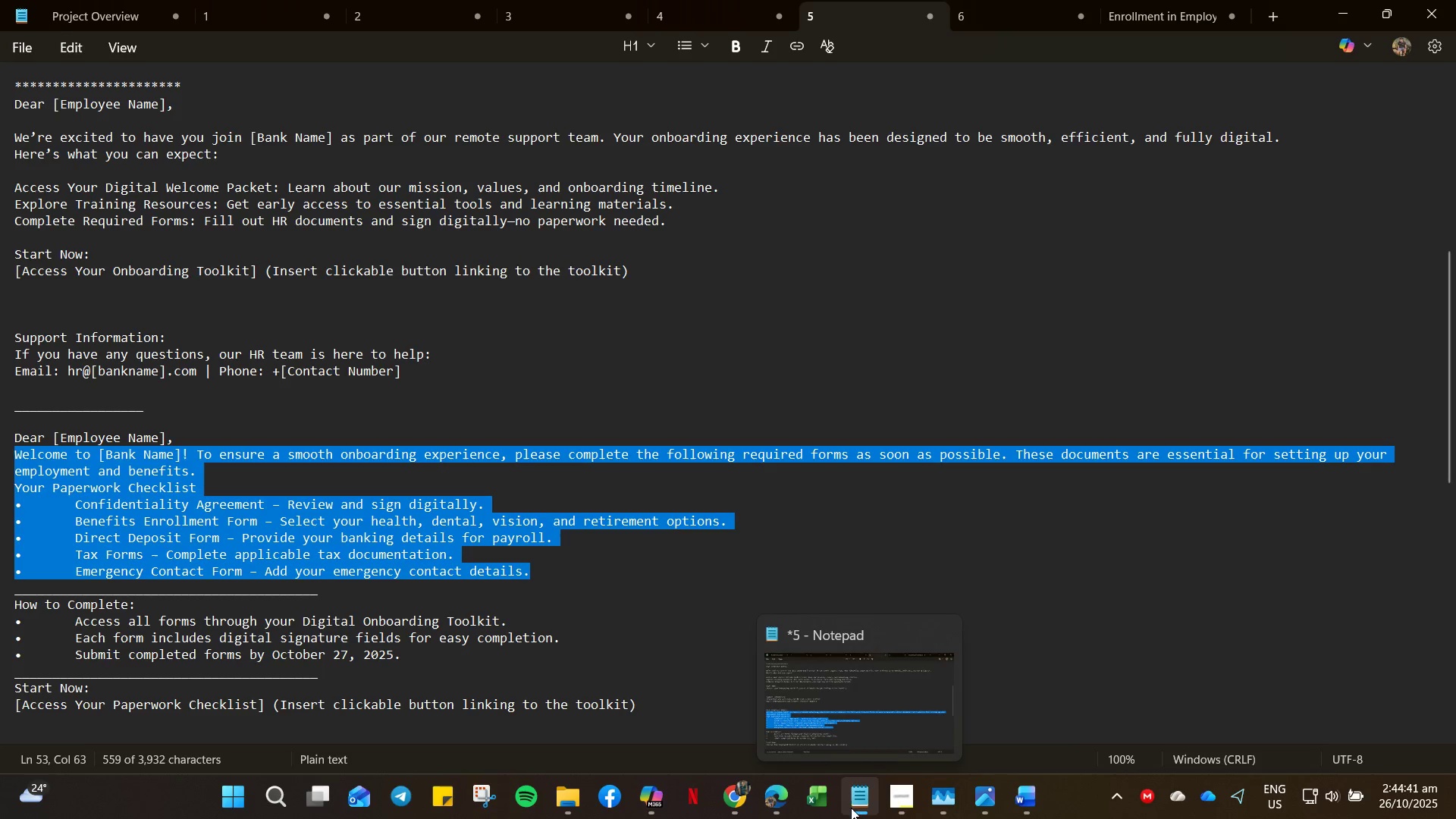 
left_click([730, 796])
 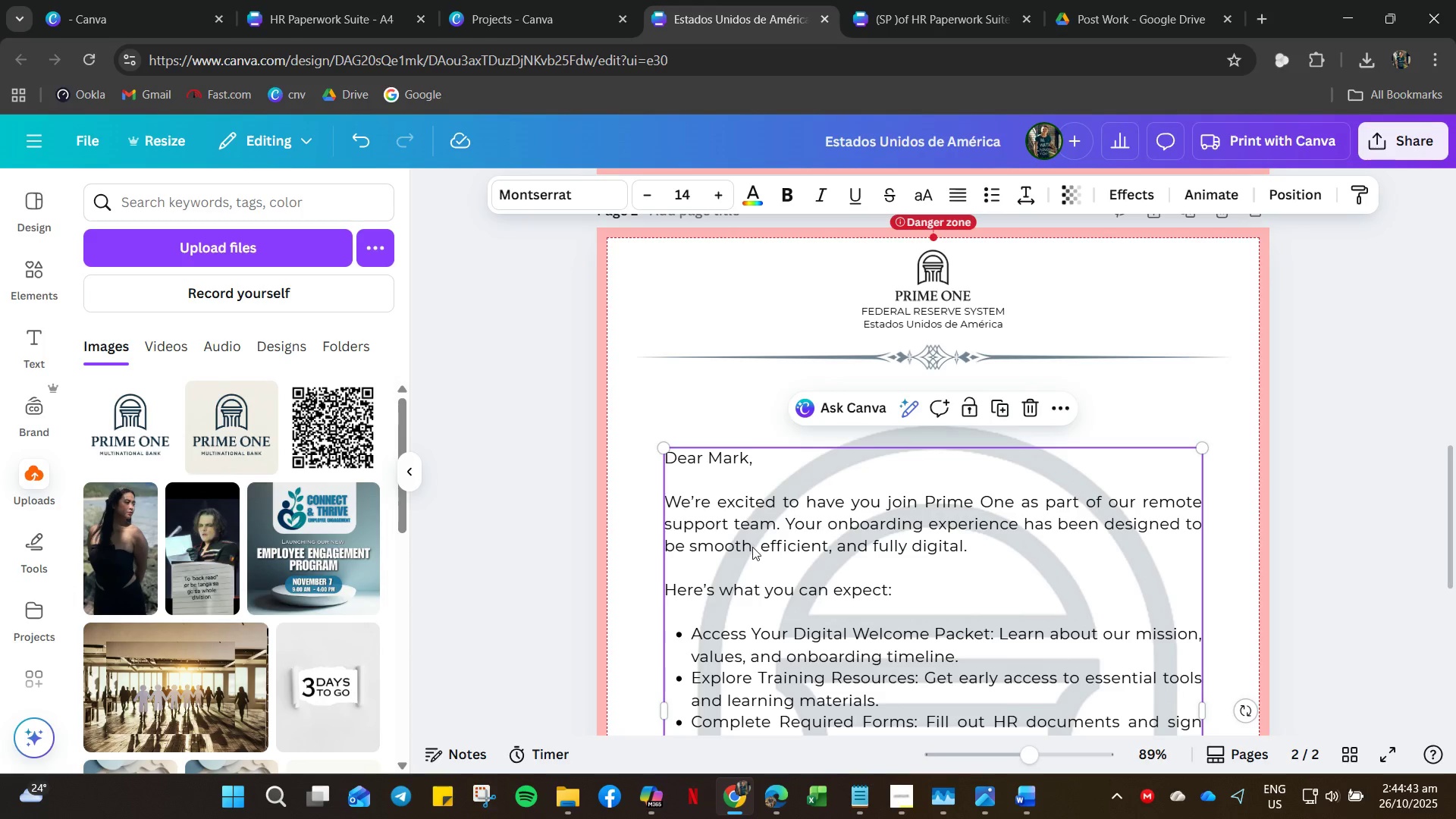 
scroll: coordinate [805, 567], scroll_direction: down, amount: 5.0
 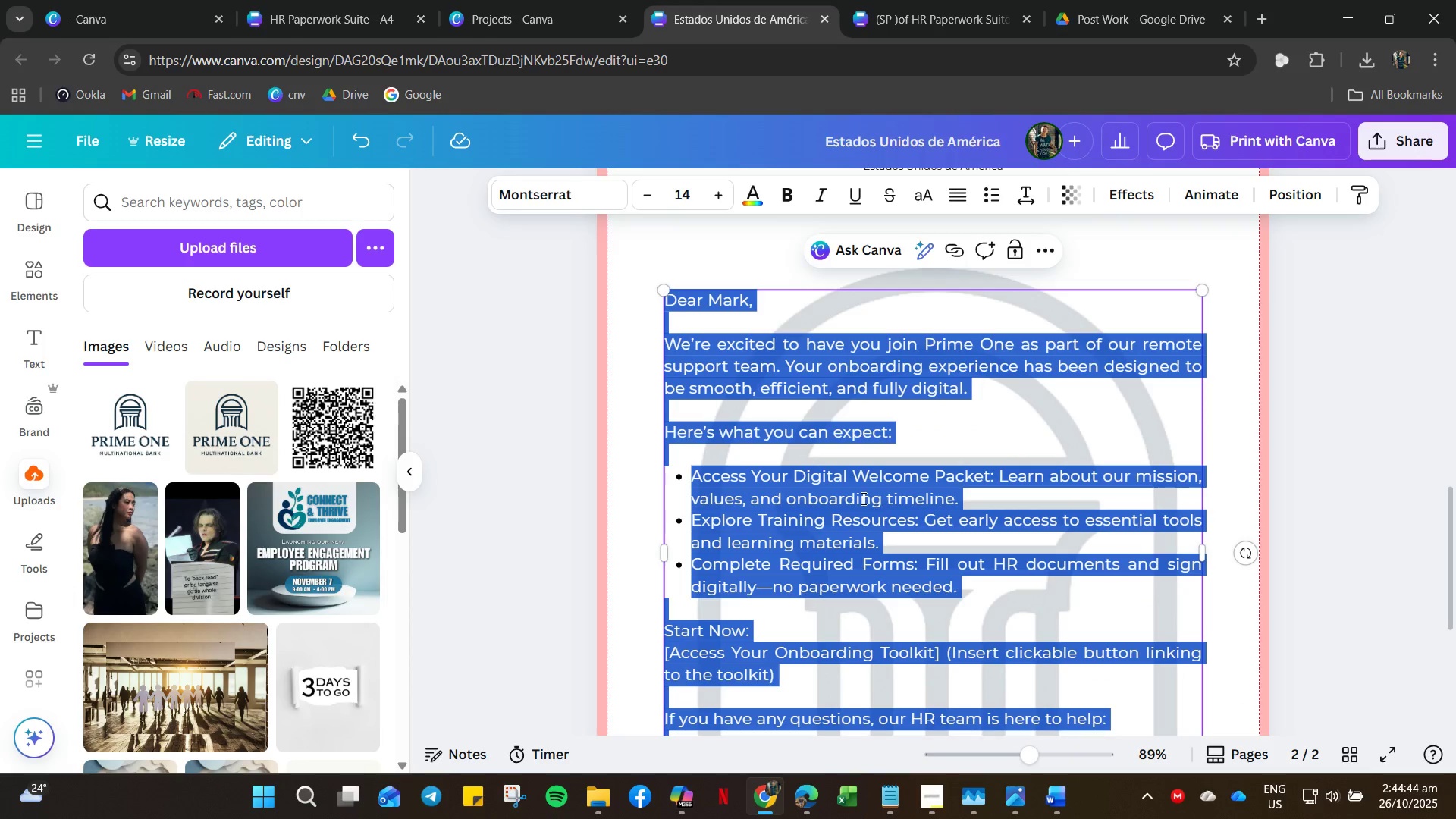 
left_click([862, 498])
 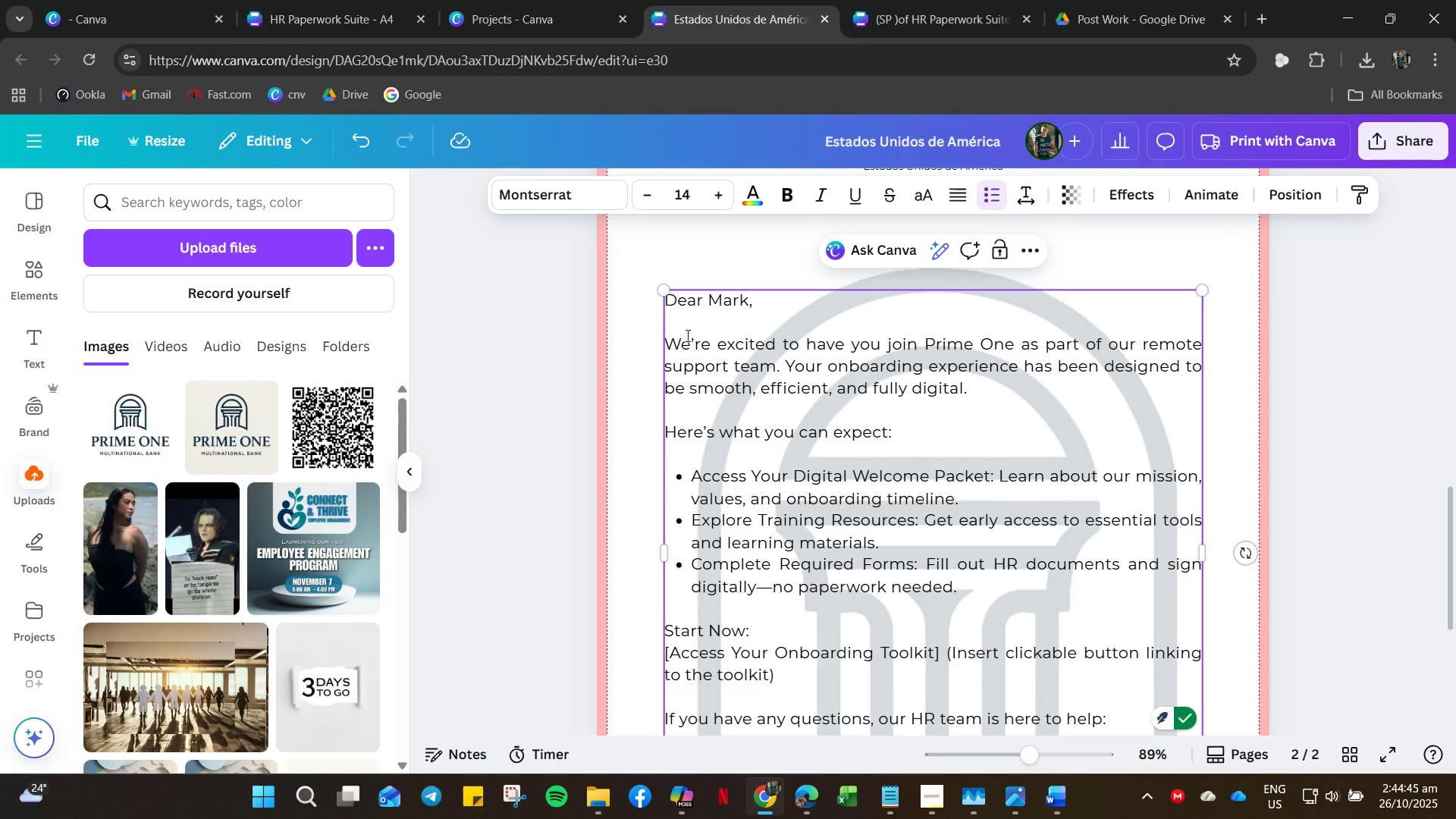 
left_click([678, 330])
 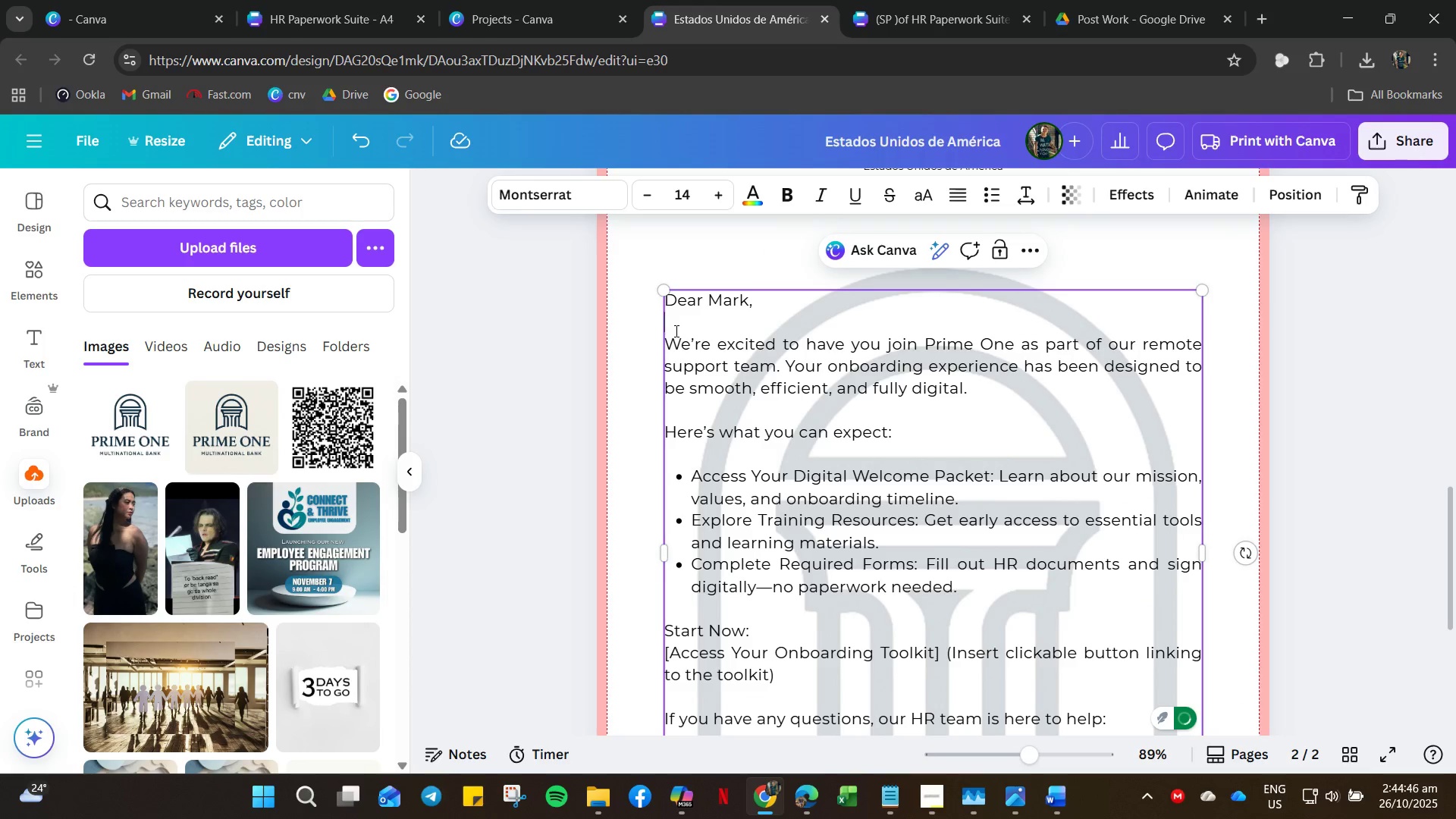 
left_click_drag(start_coordinate=[676, 331], to_coordinate=[945, 690])
 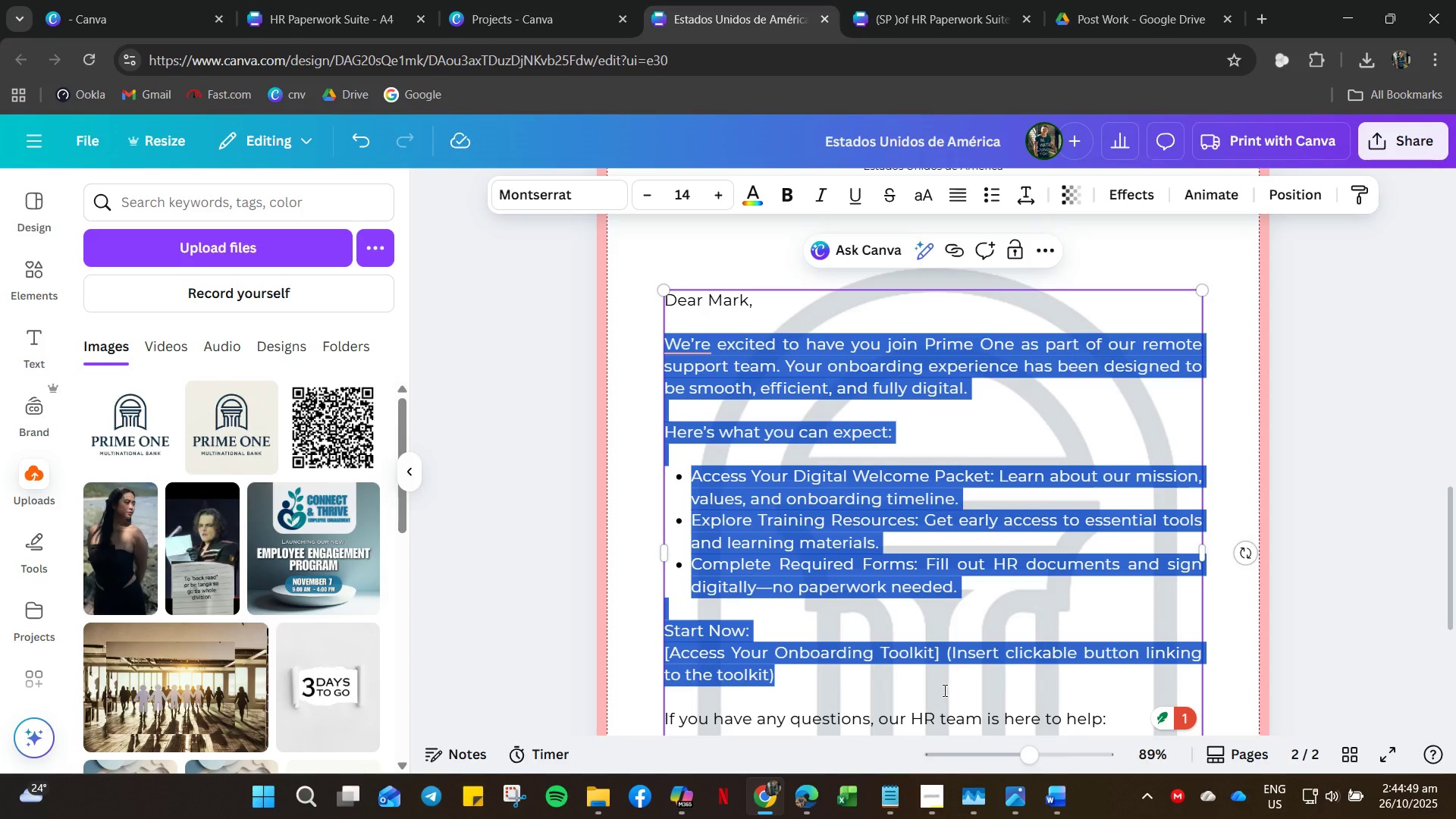 
key(Delete)
 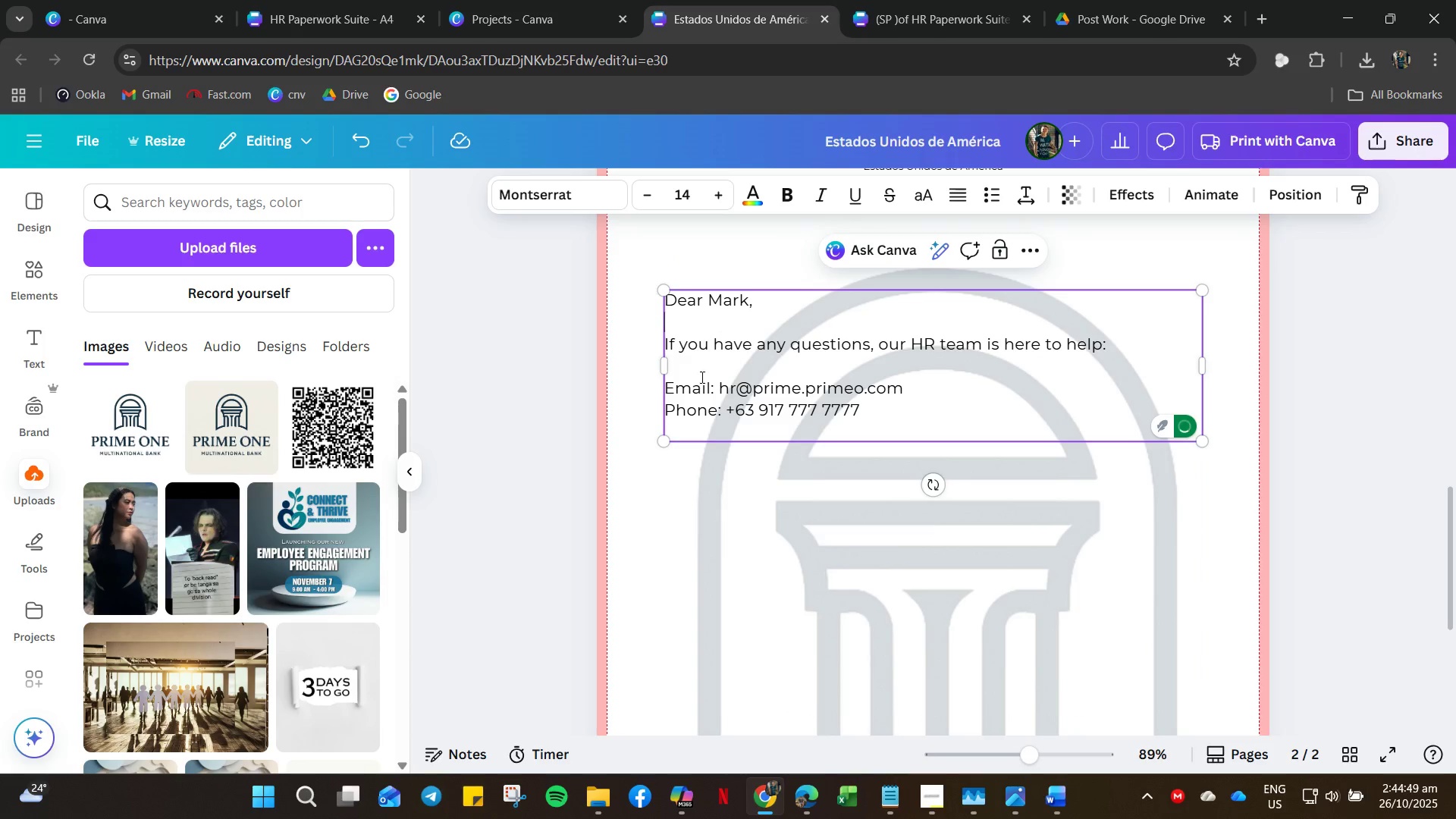 
key(Enter)
 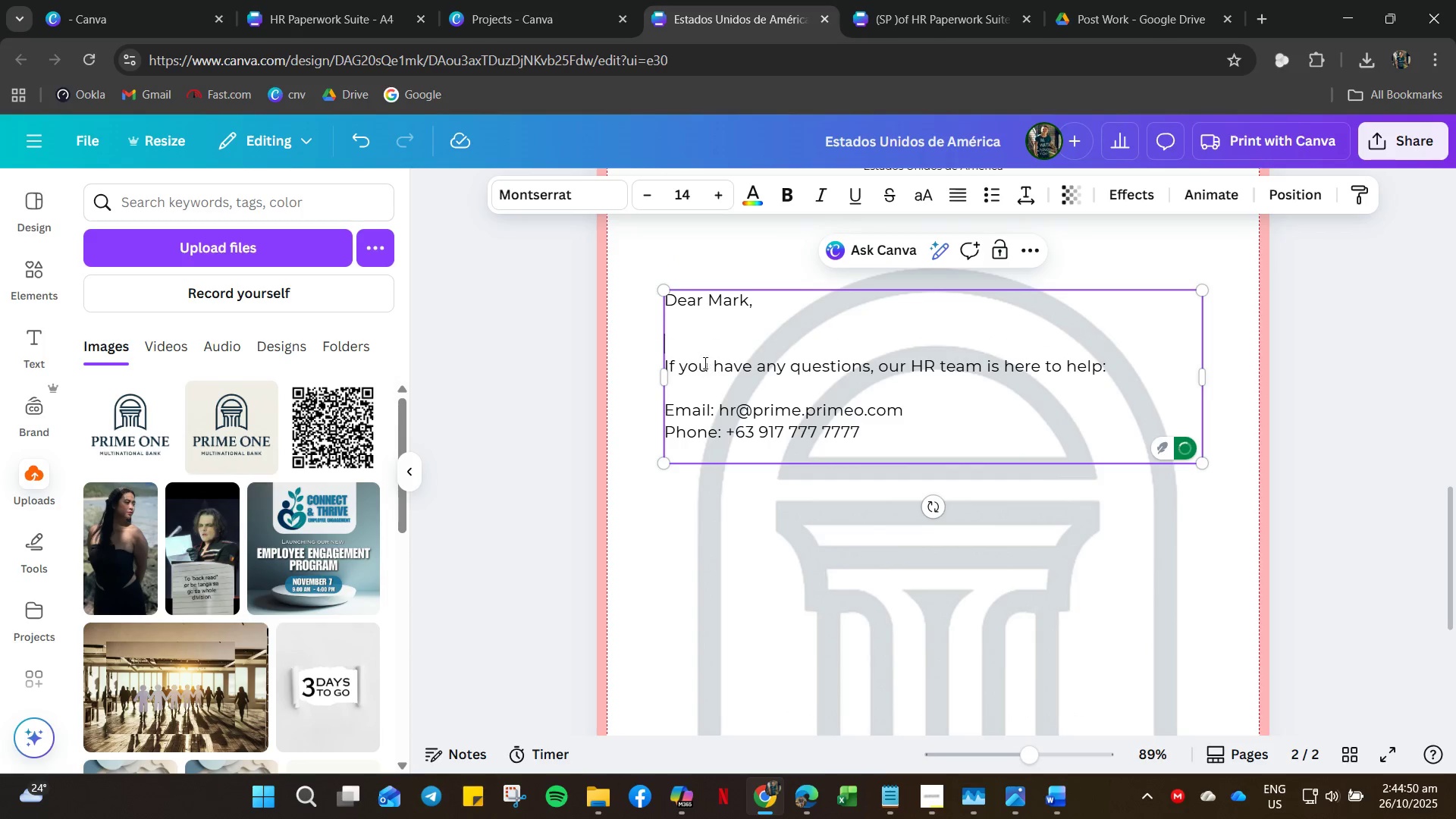 
key(Enter)
 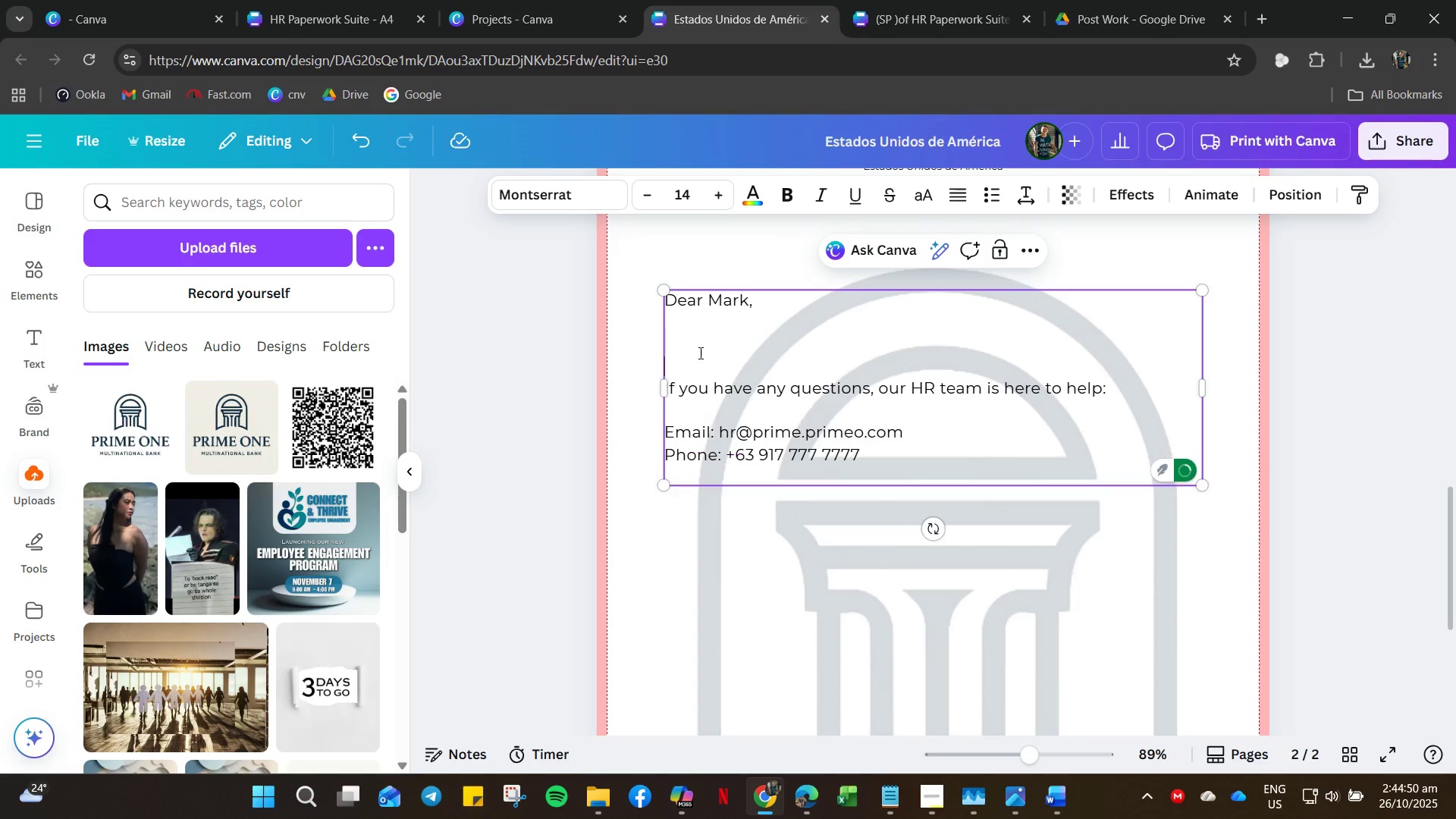 
key(Enter)
 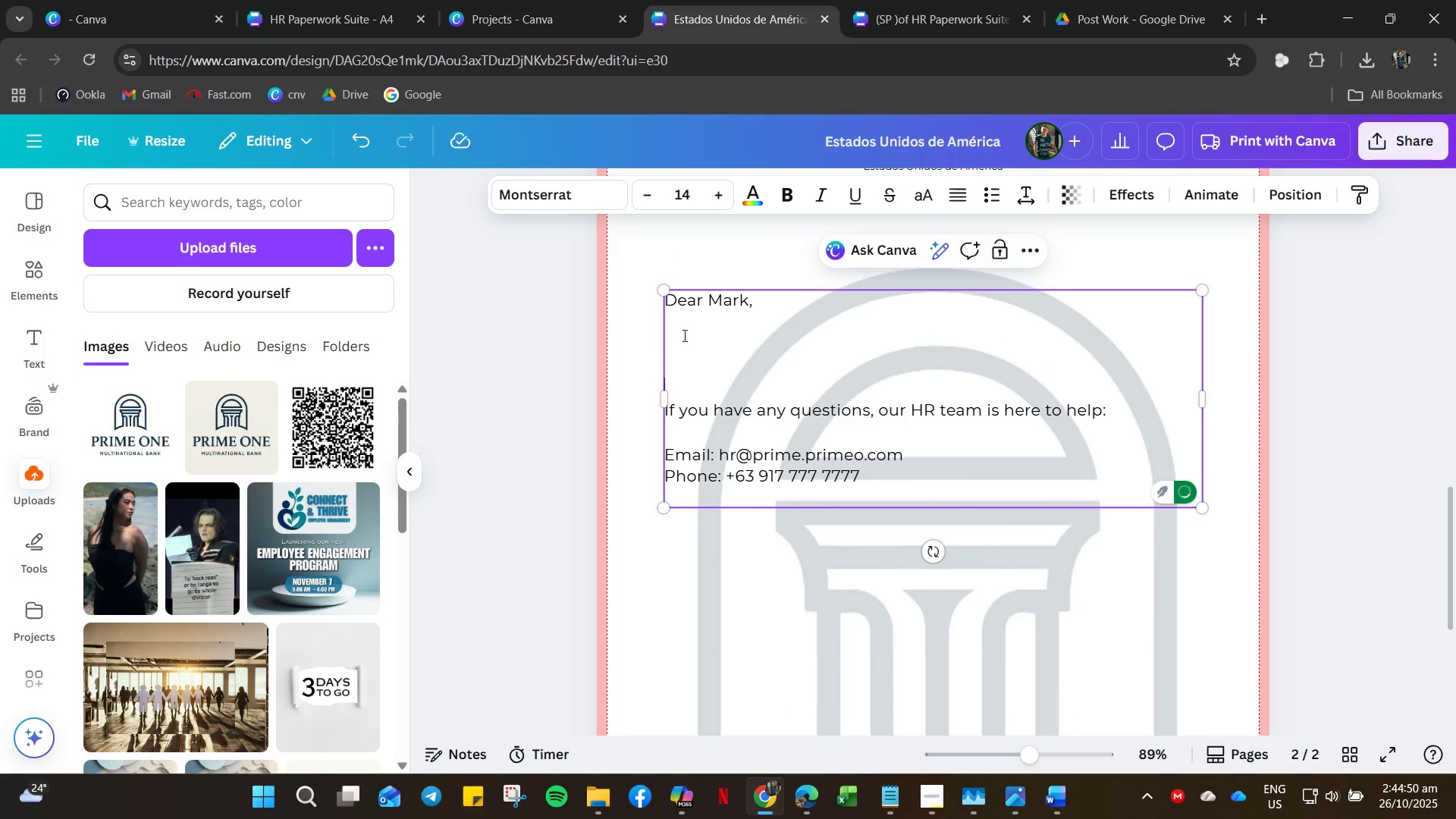 
left_click([683, 335])
 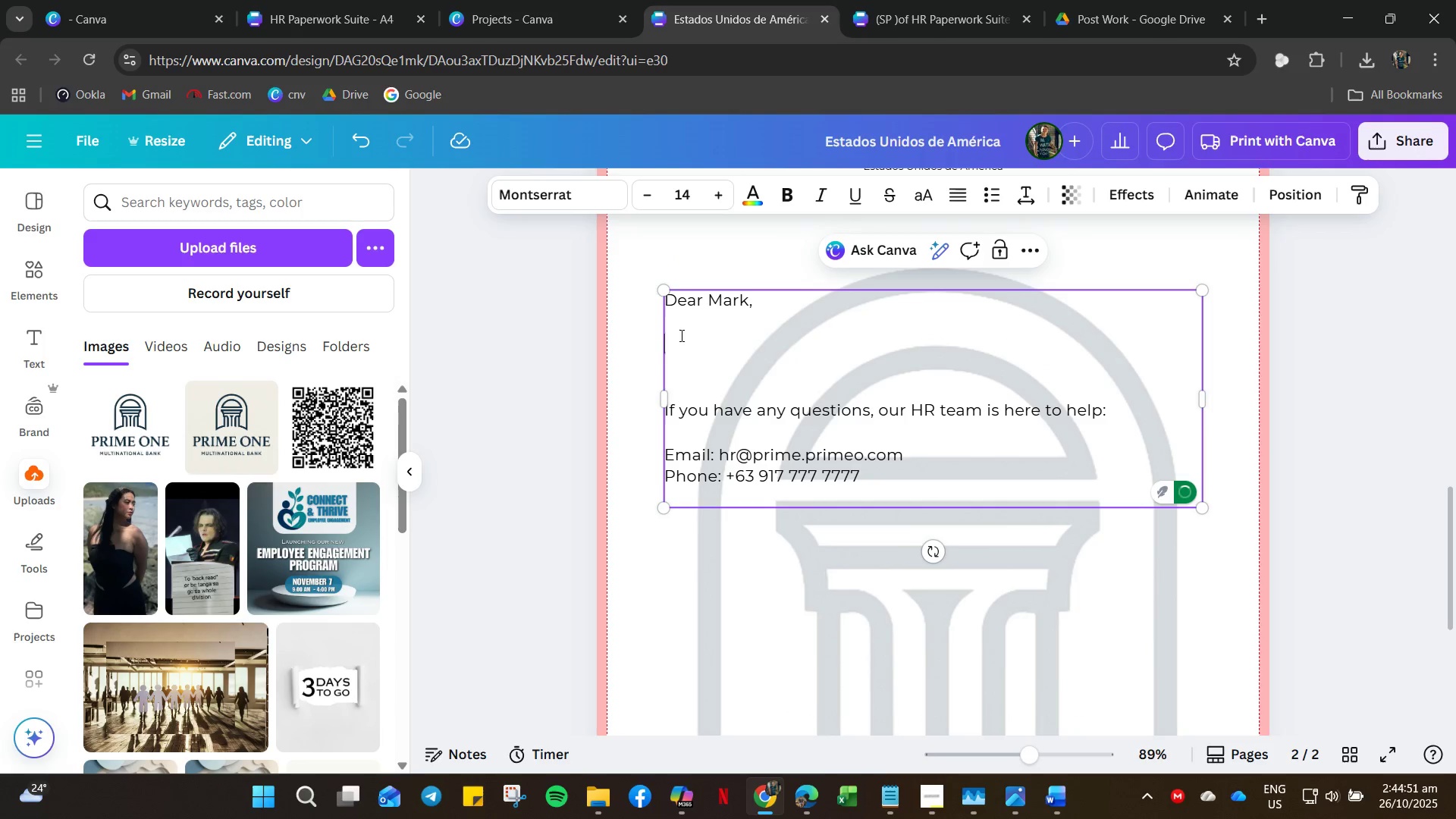 
key(Control+V)
 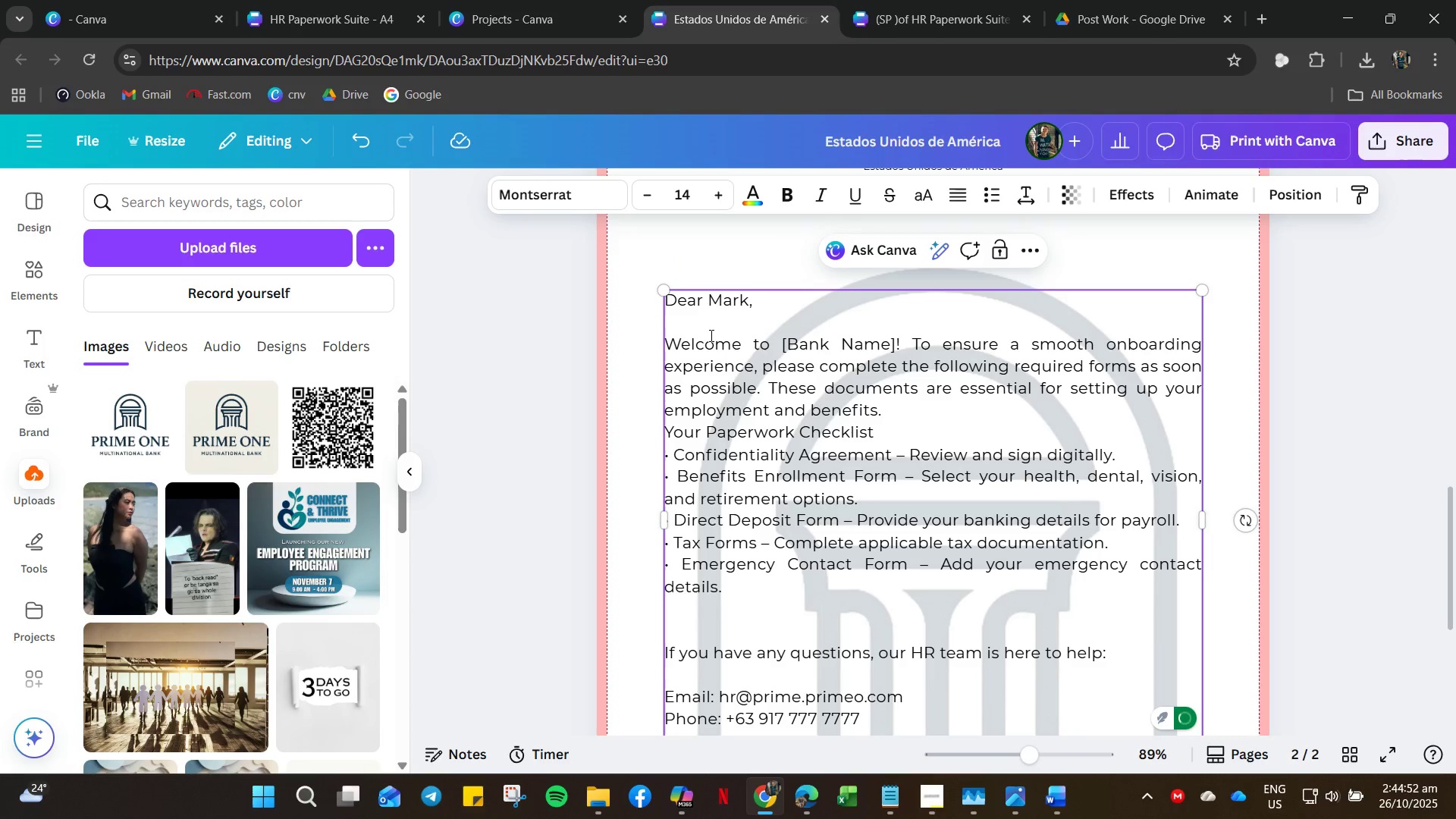 
left_click([705, 333])
 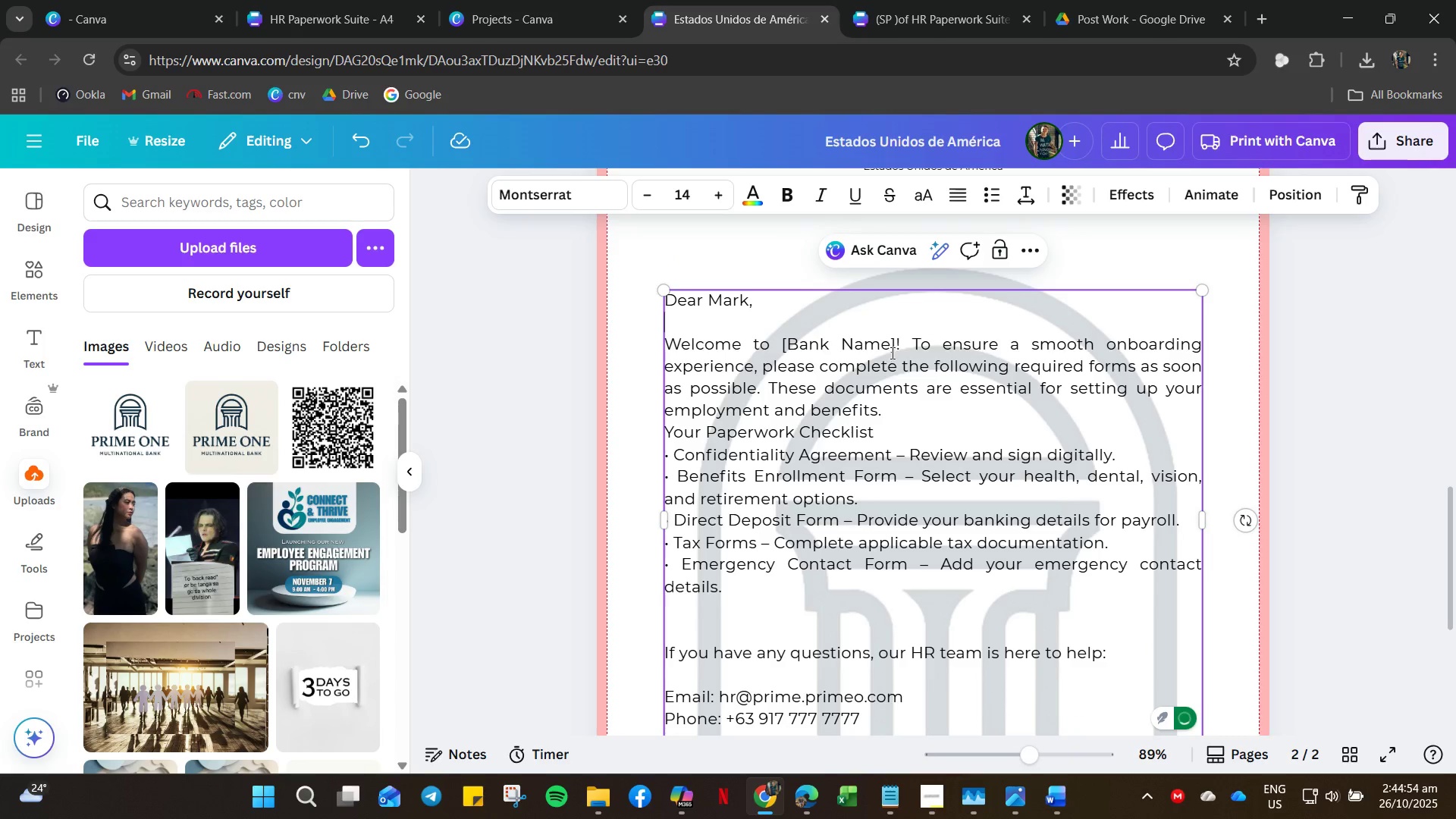 
left_click([891, 343])
 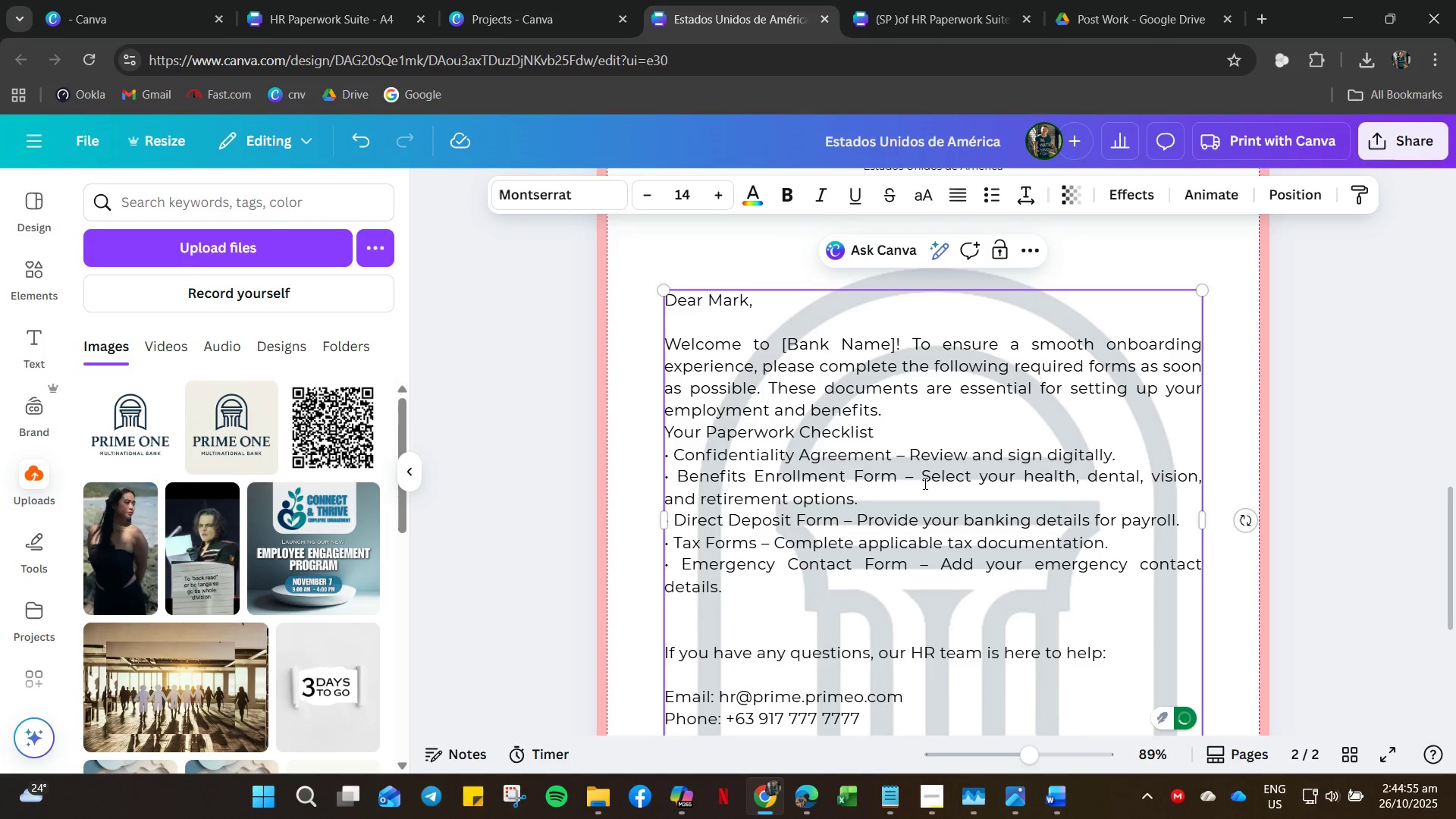 
key(ArrowRight)
 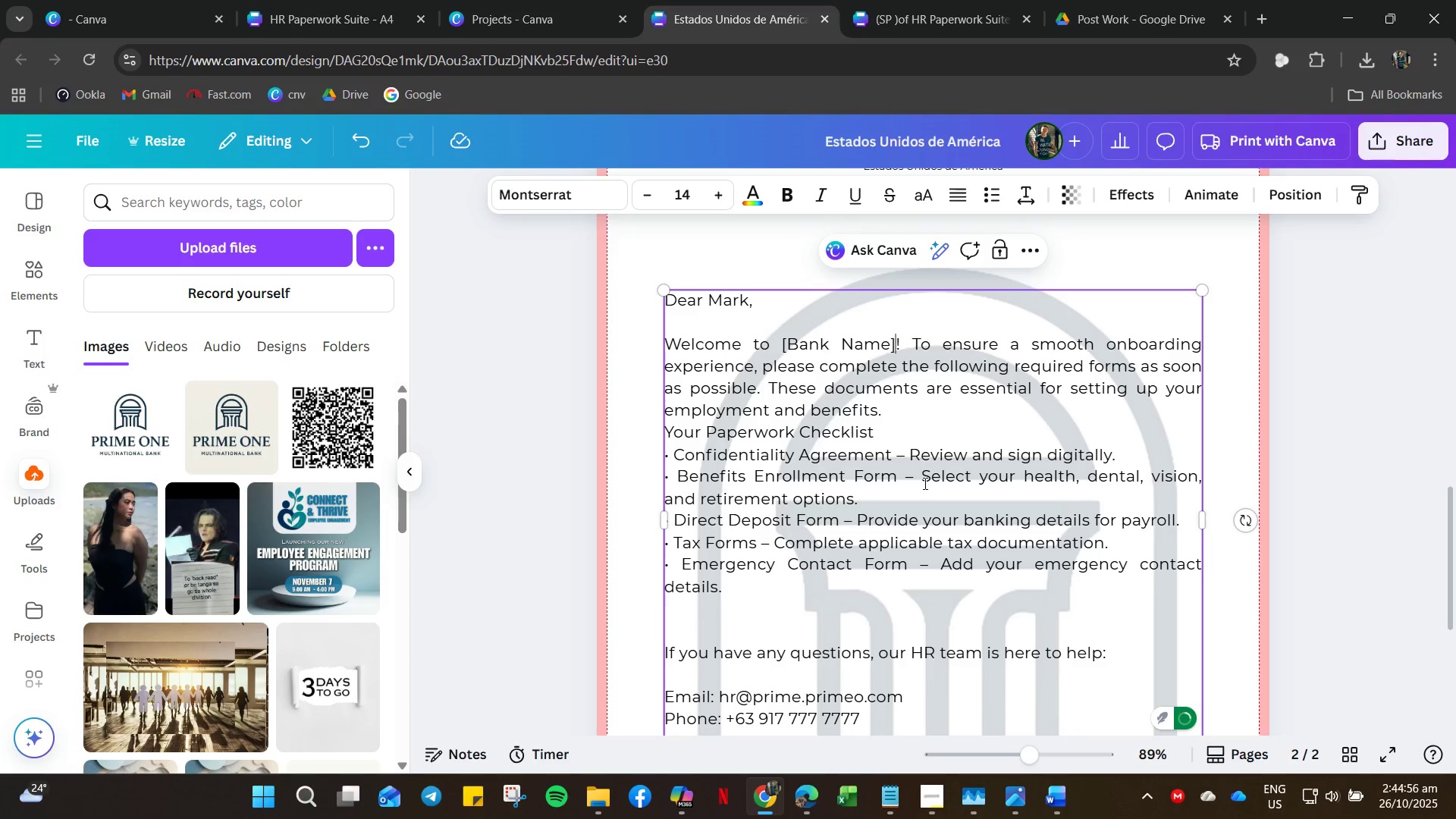 
key(Backspace)
key(Backspace)
key(Backspace)
key(Backspace)
key(Backspace)
key(Backspace)
key(Backspace)
key(Backspace)
key(Backspace)
key(Backspace)
key(Backspace)
type(Prime One)
 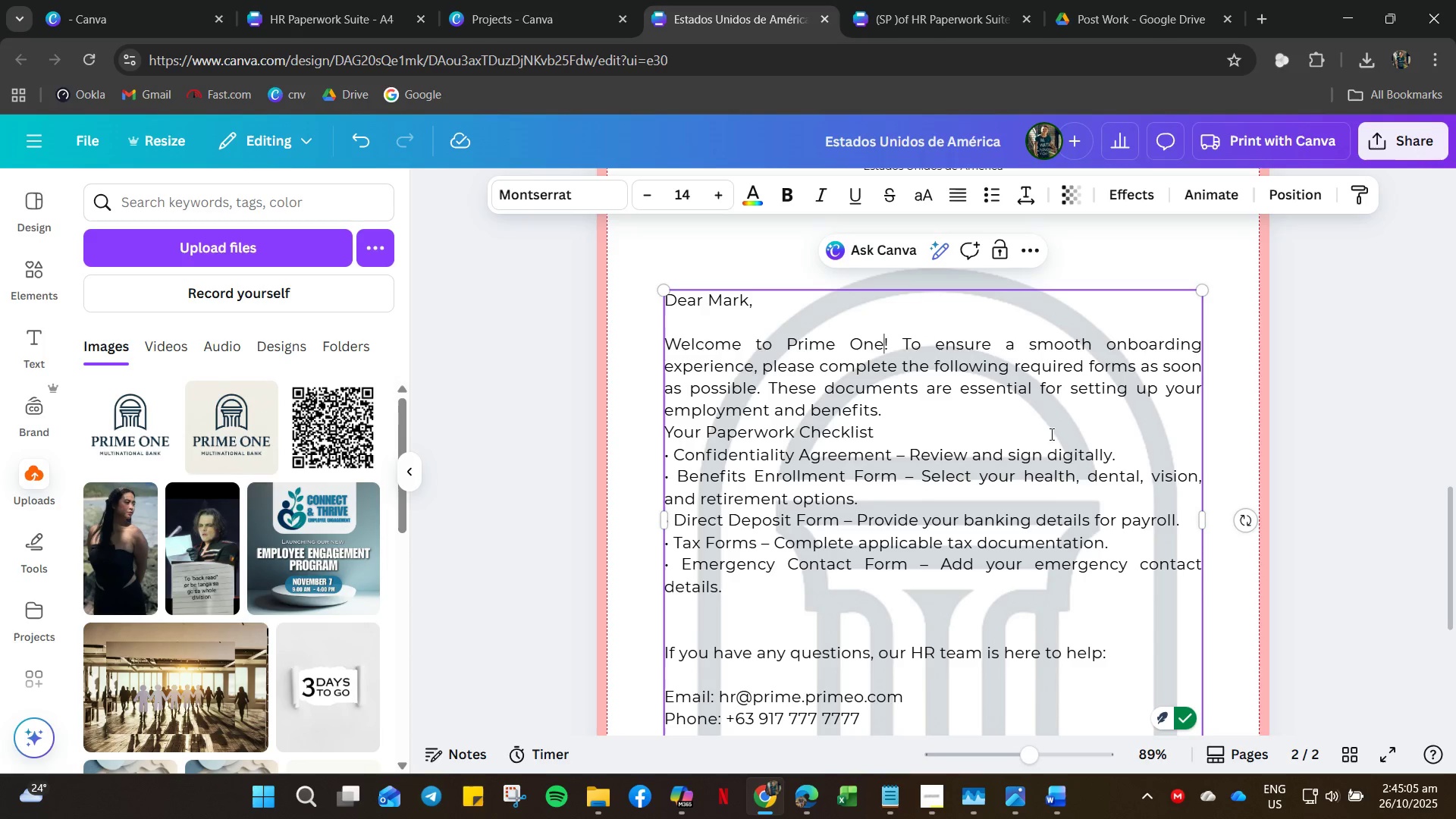 
left_click([897, 419])
 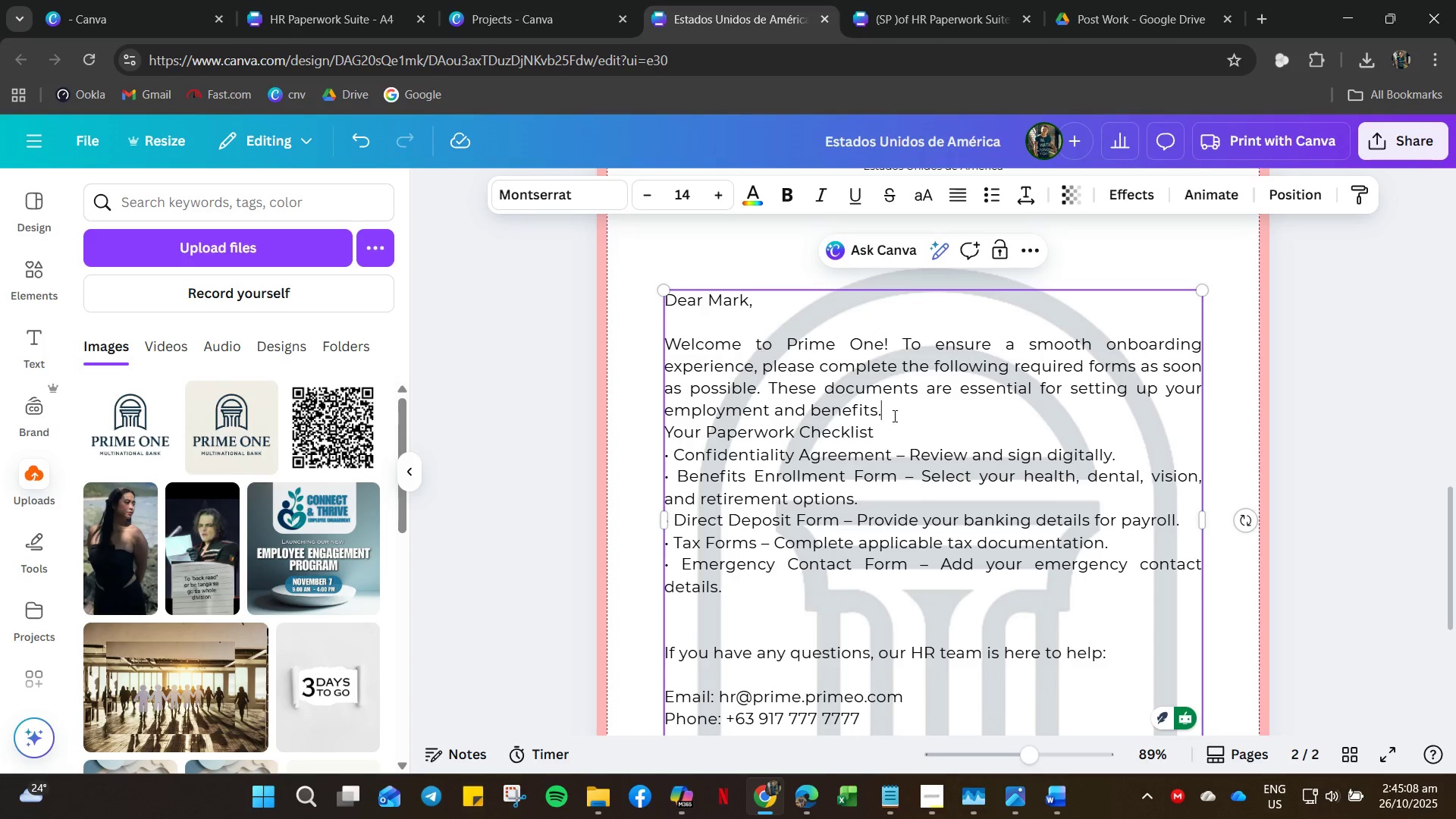 
key(Enter)
 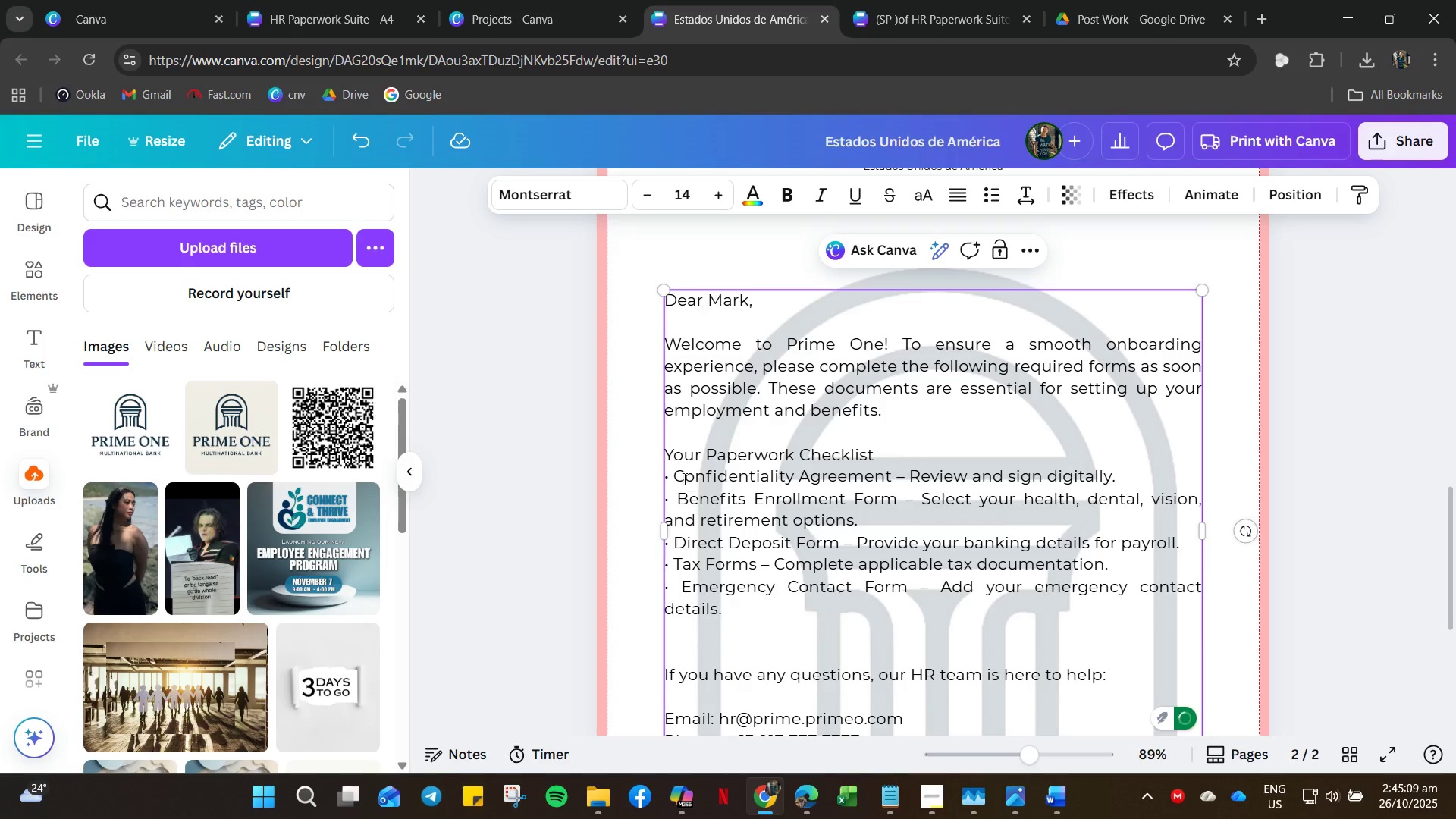 
left_click_drag(start_coordinate=[682, 479], to_coordinate=[757, 598])
 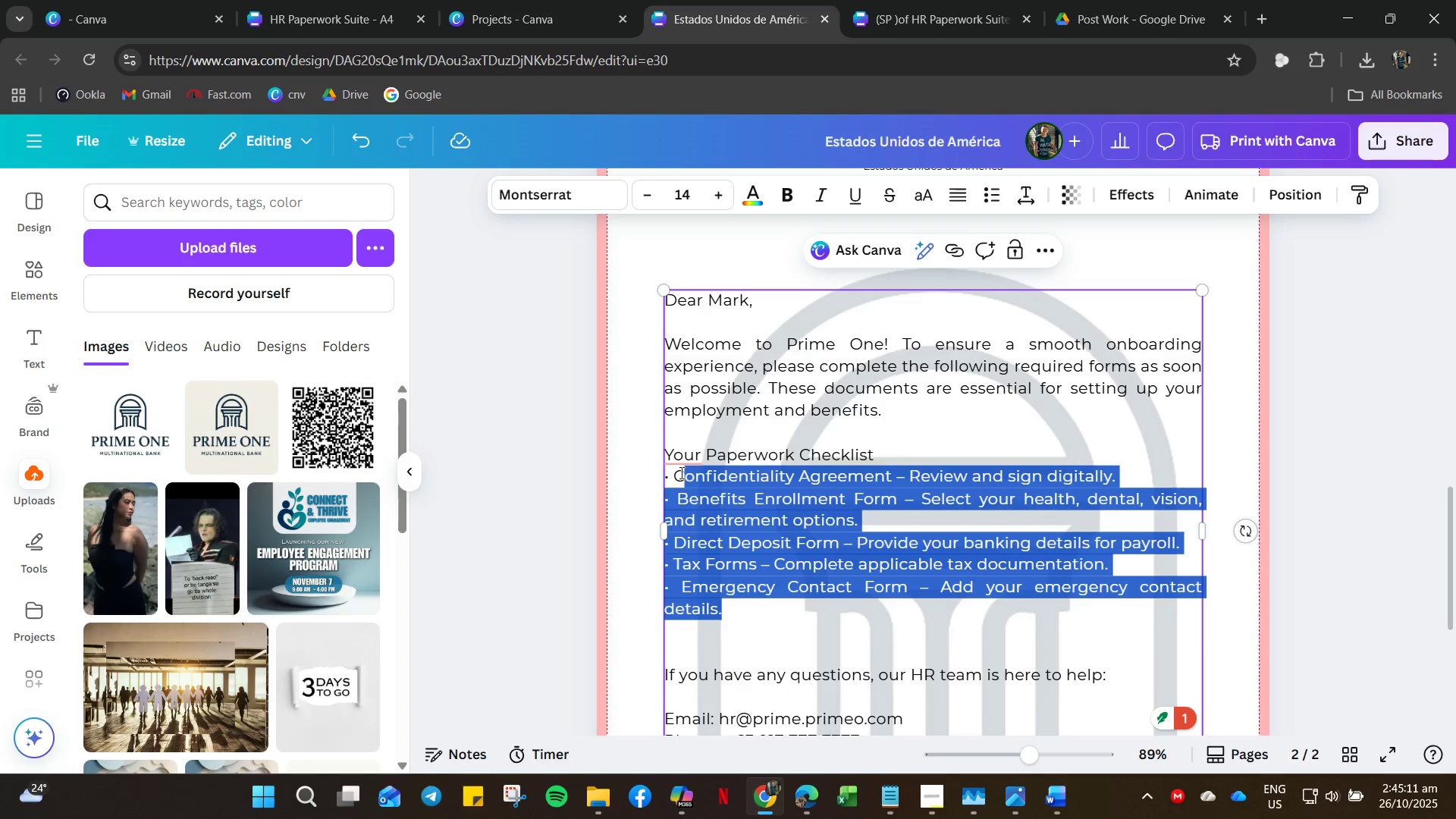 
left_click_drag(start_coordinate=[678, 472], to_coordinate=[679, 476])
 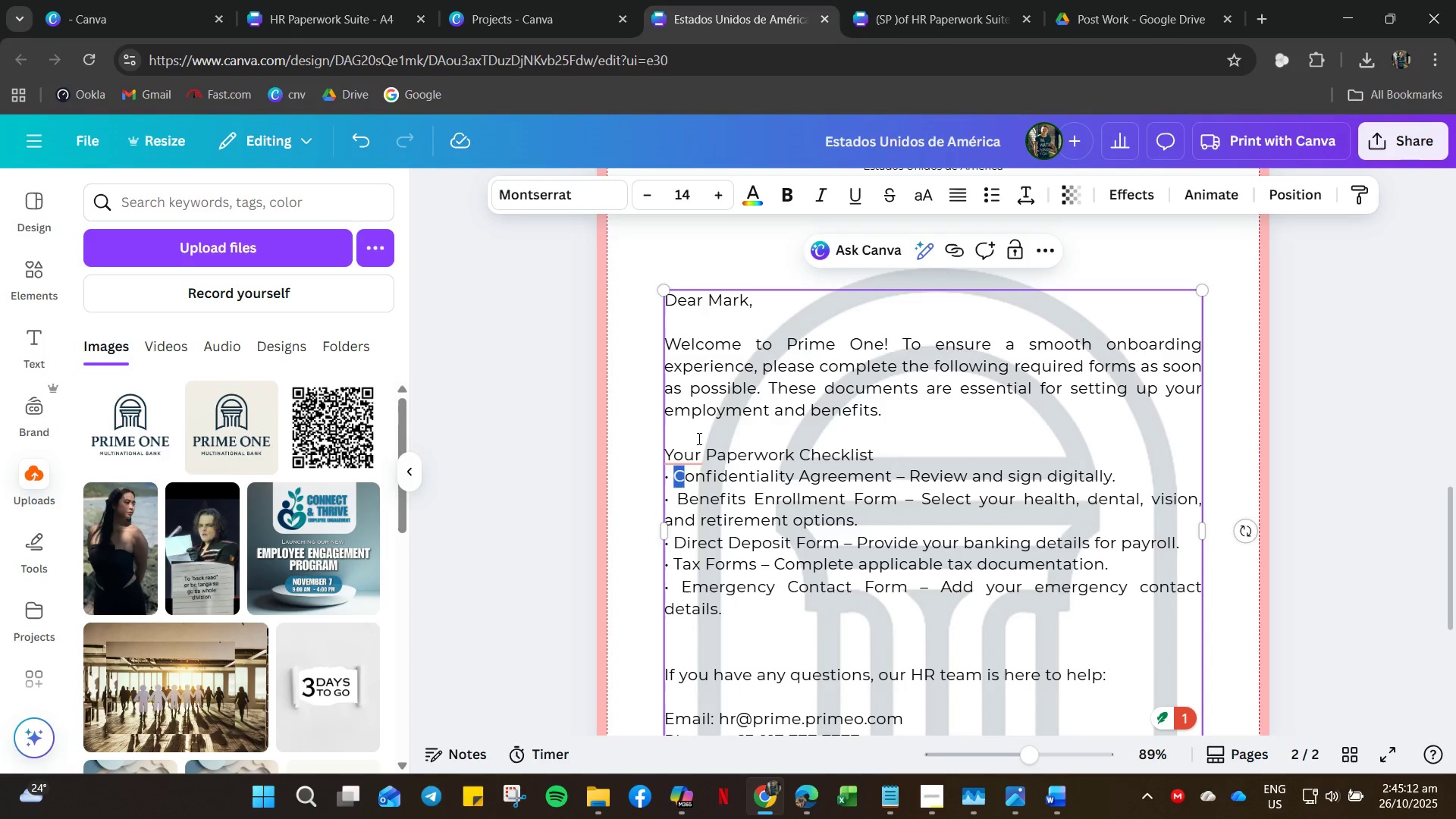 
left_click([688, 452])
 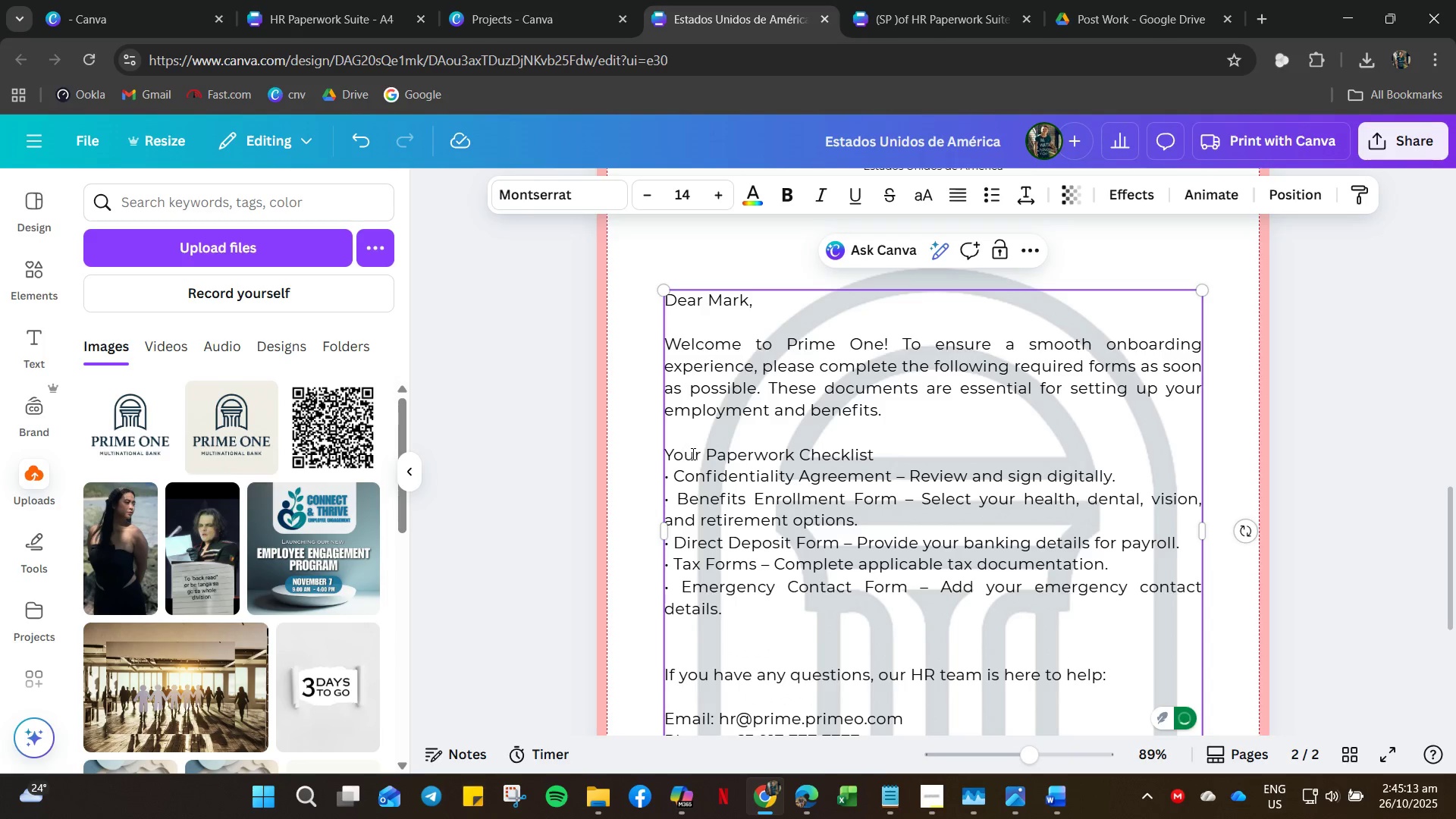 
right_click([692, 453])
 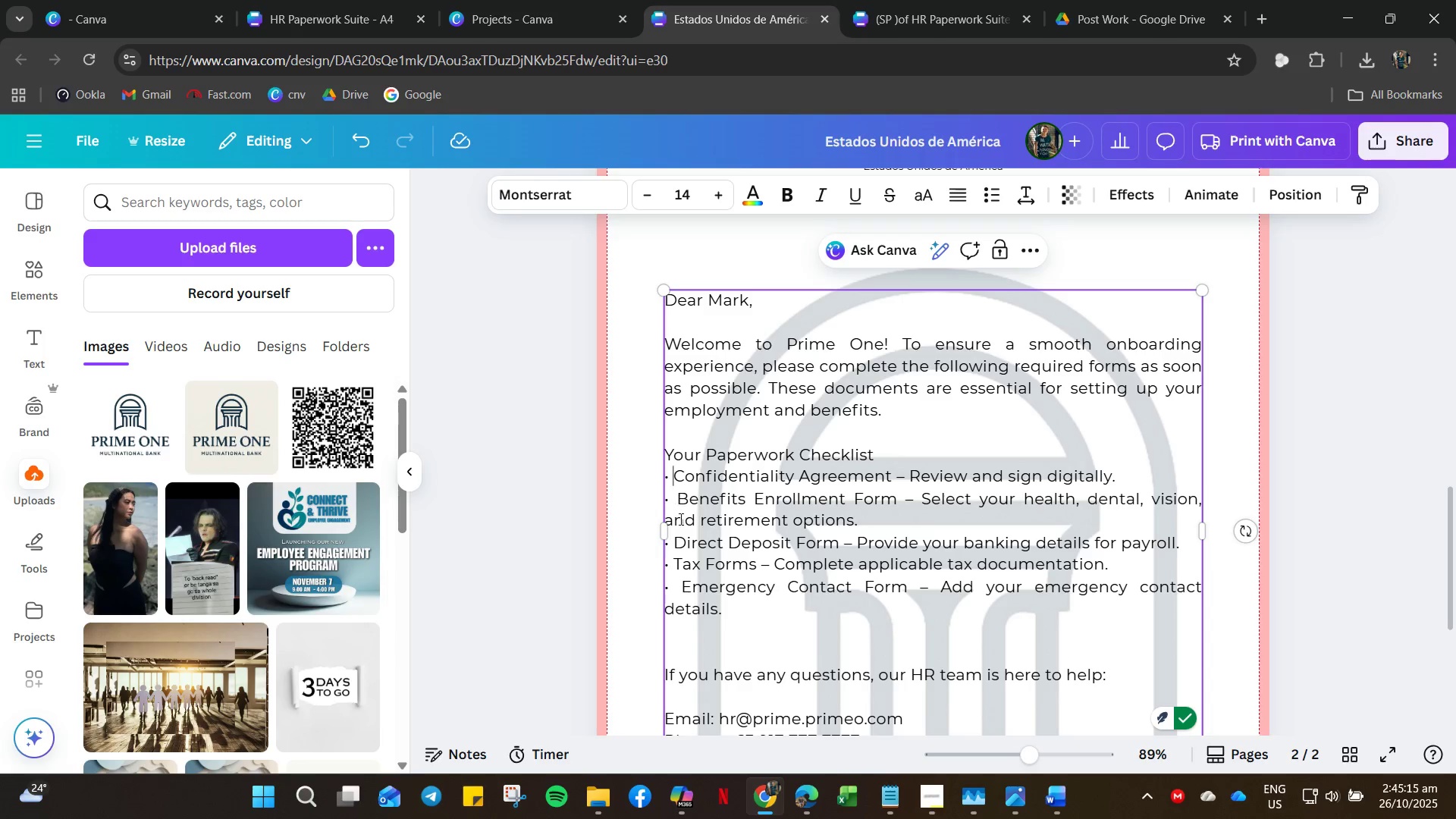 
key(Backspace)
 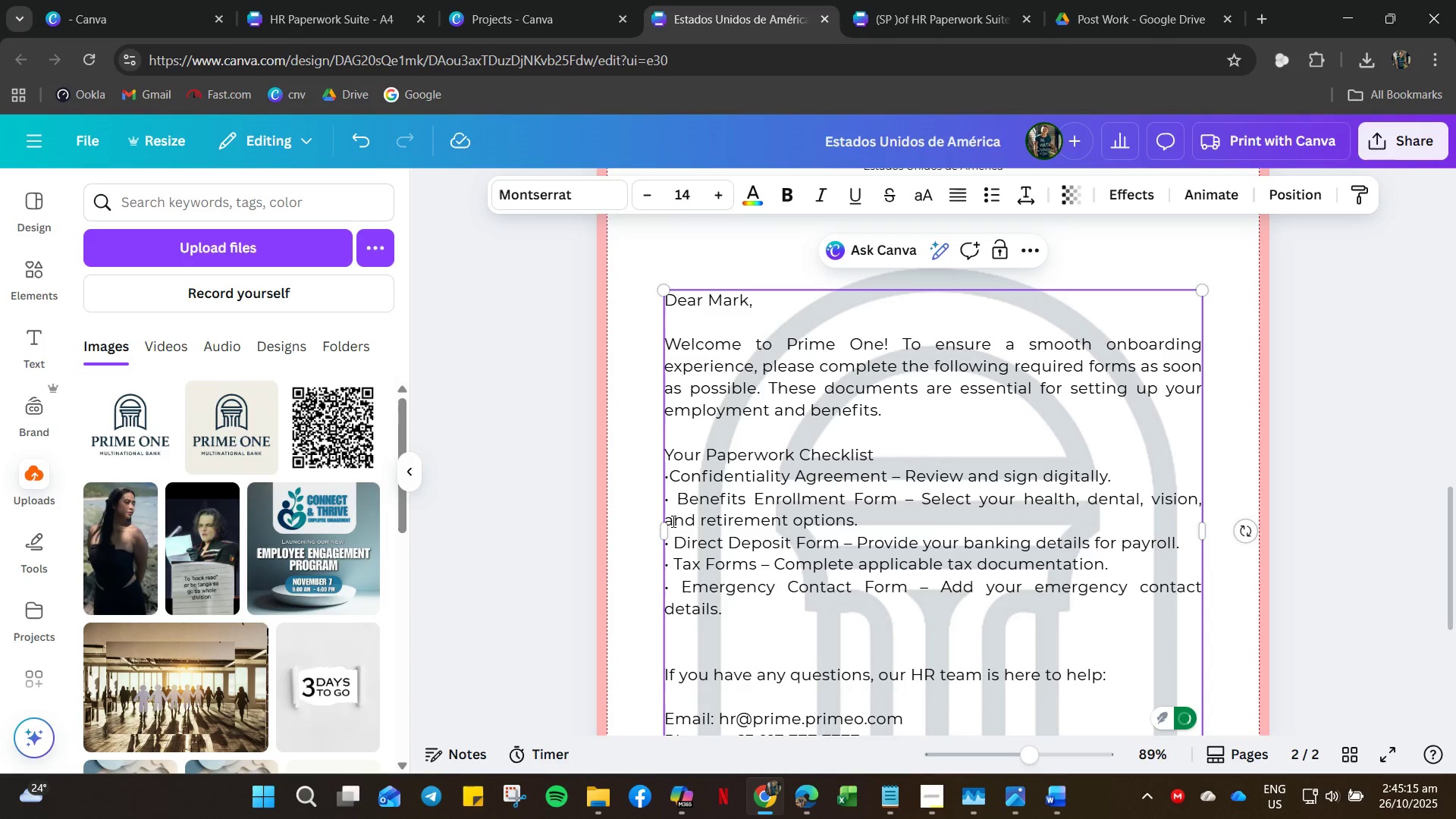 
key(Backspace)
 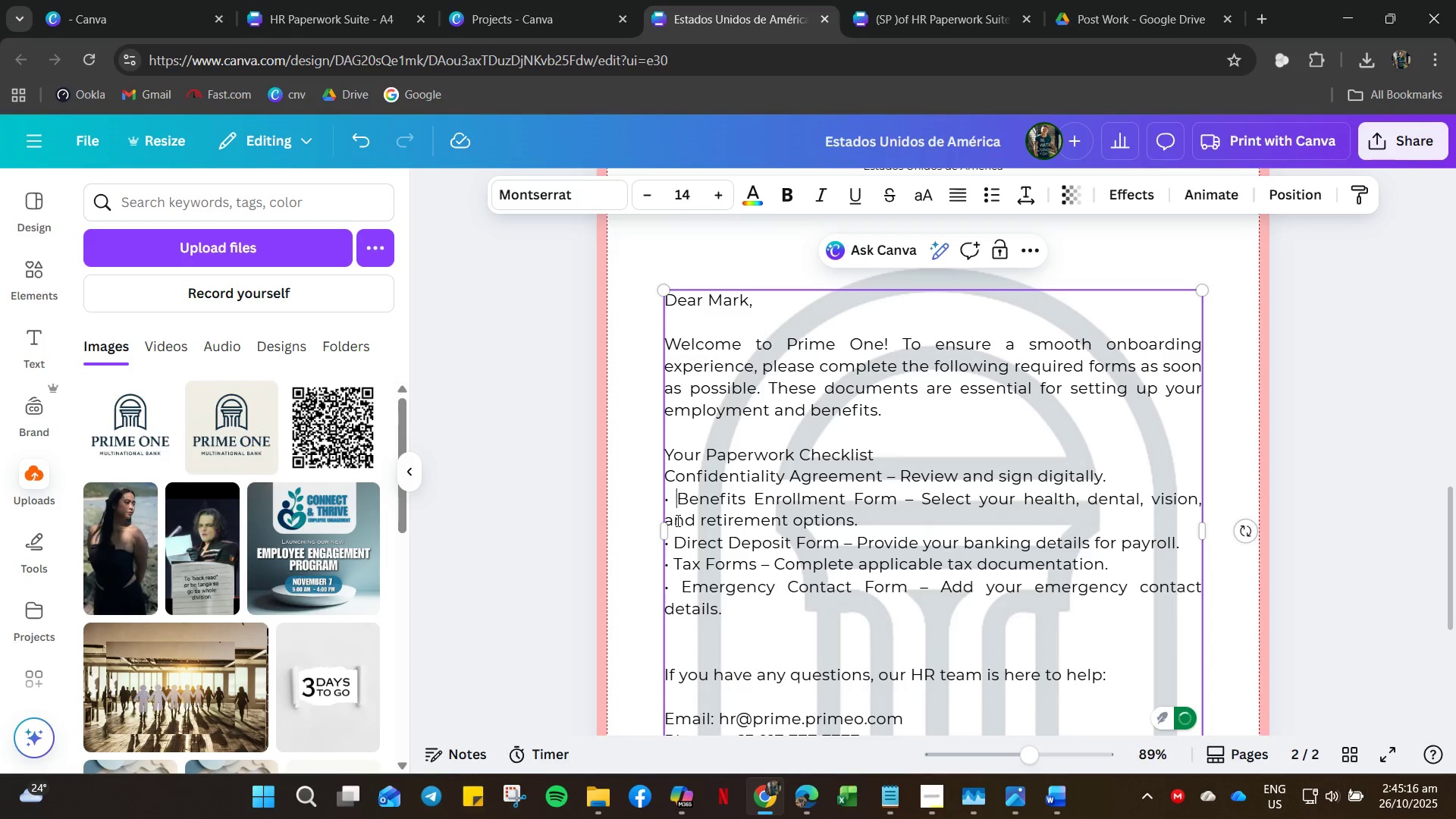 
key(Backspace)
 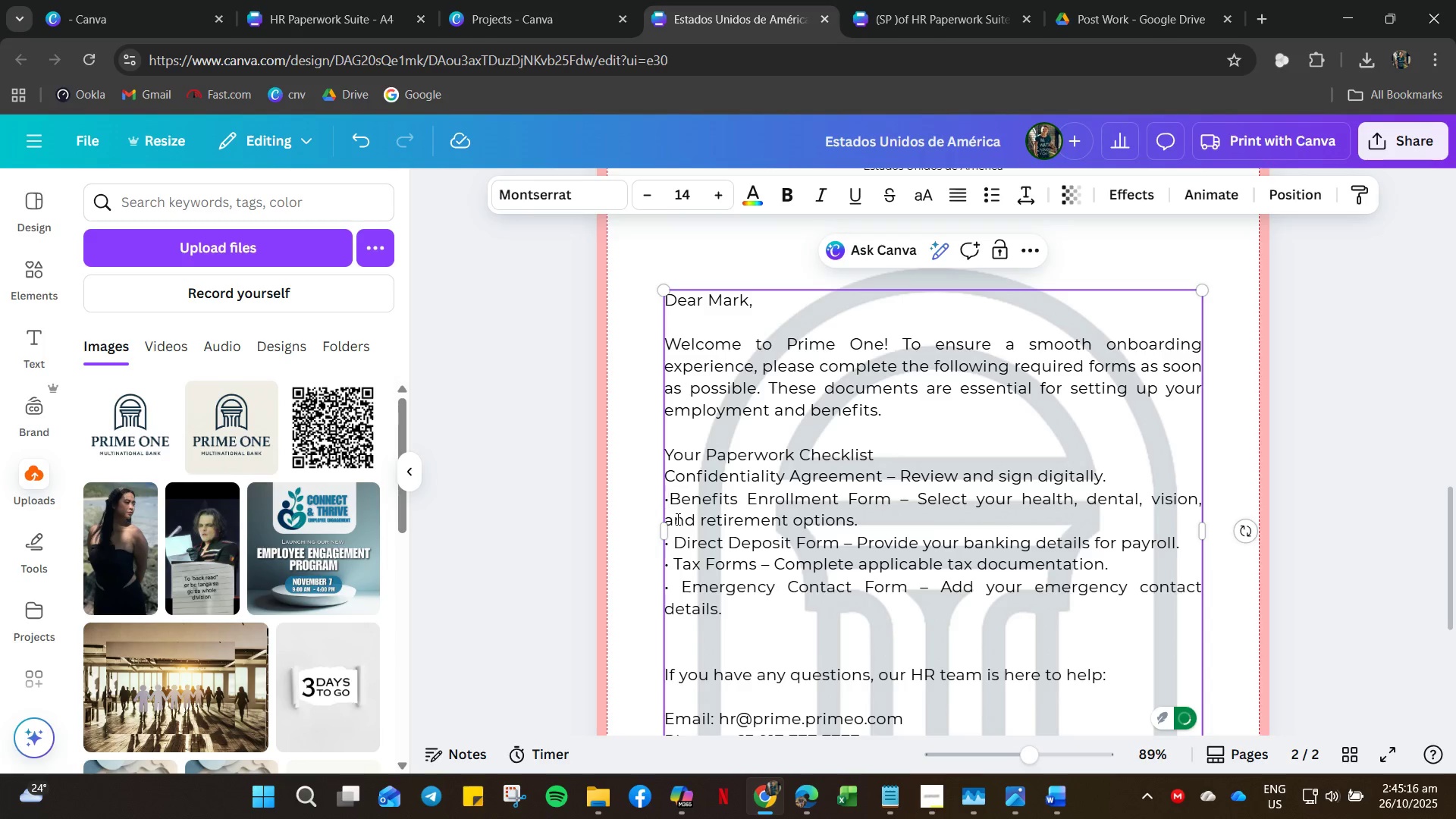 
key(Backspace)
 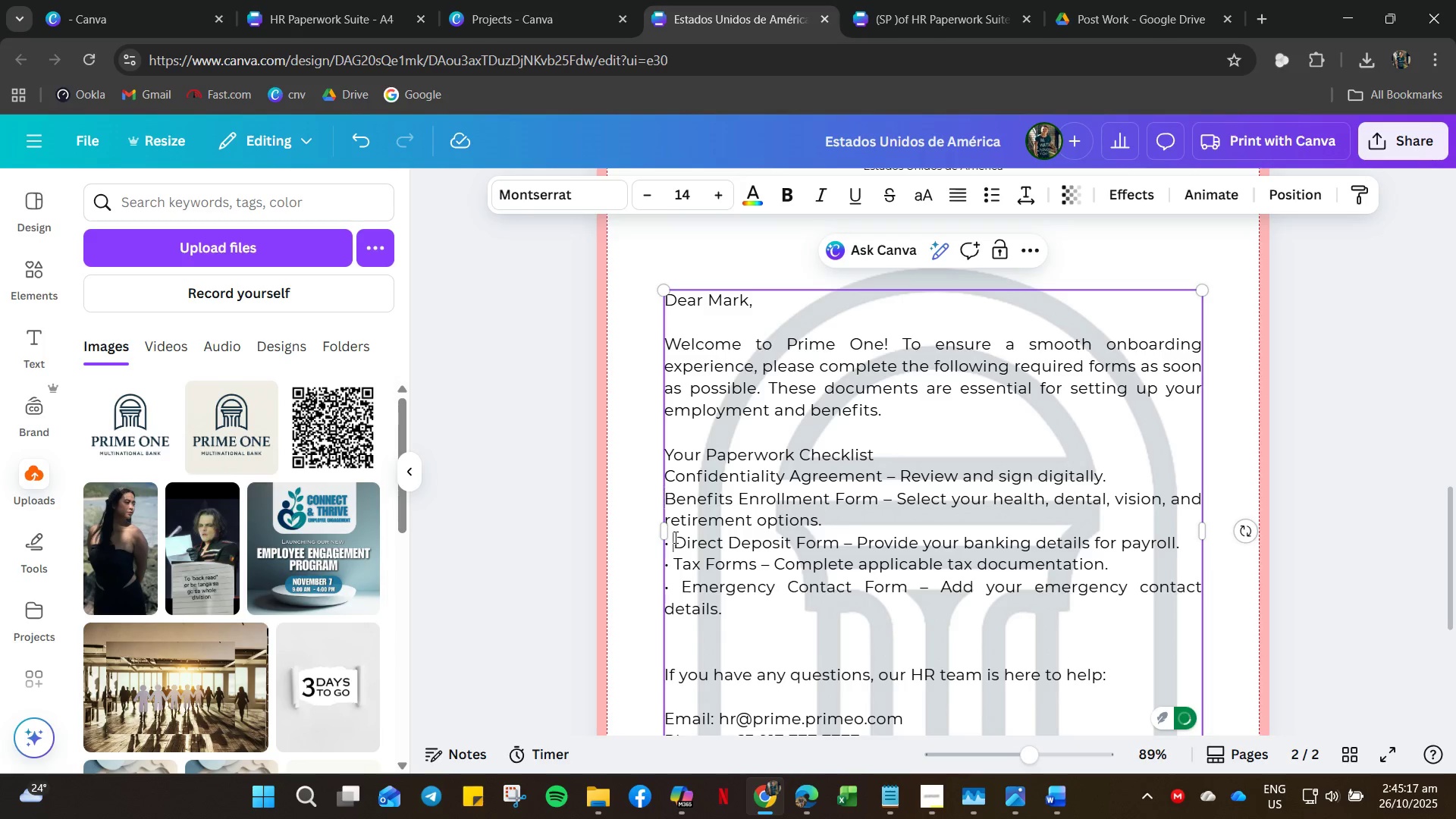 
key(Backspace)
 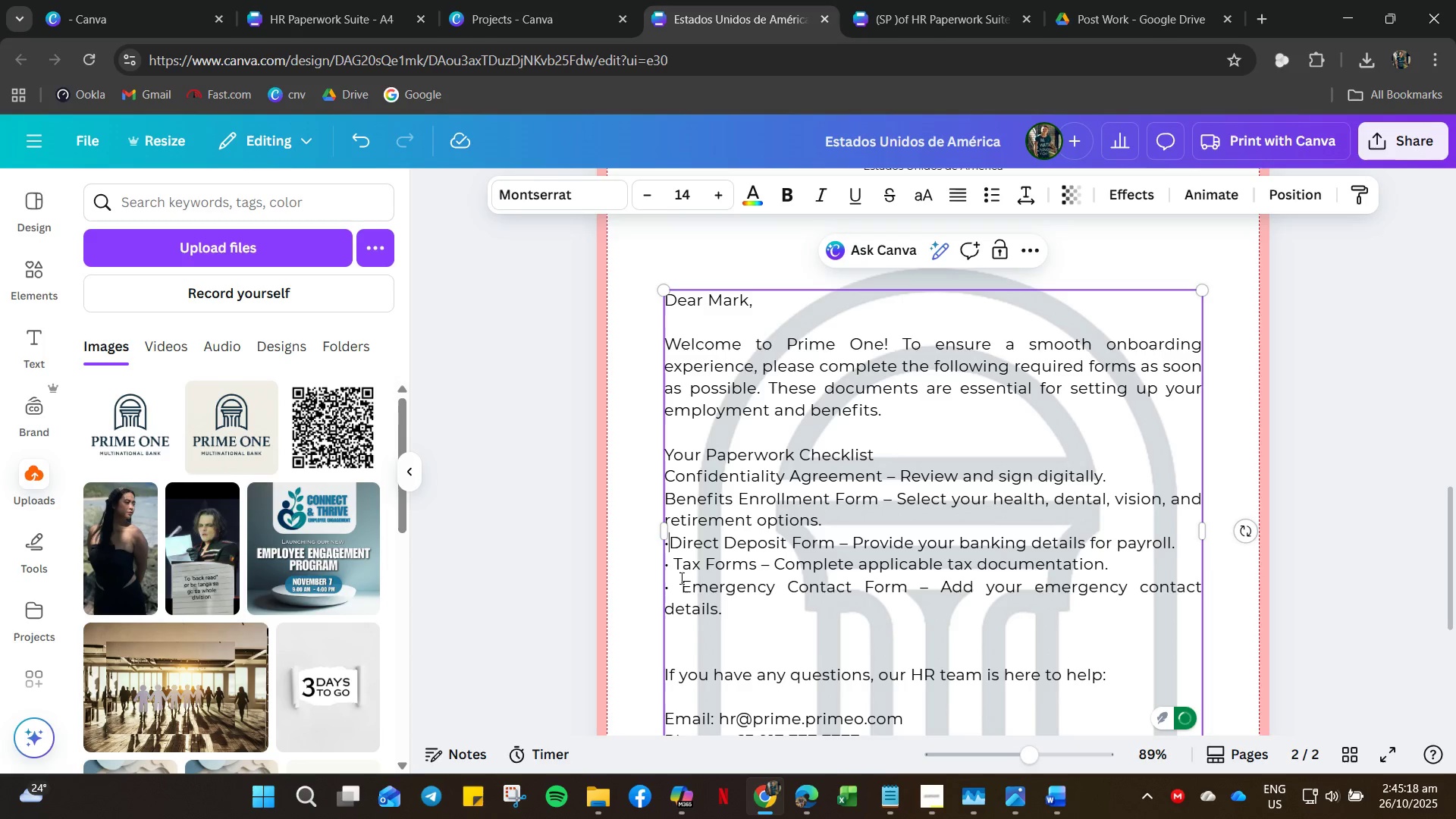 
key(Backspace)
 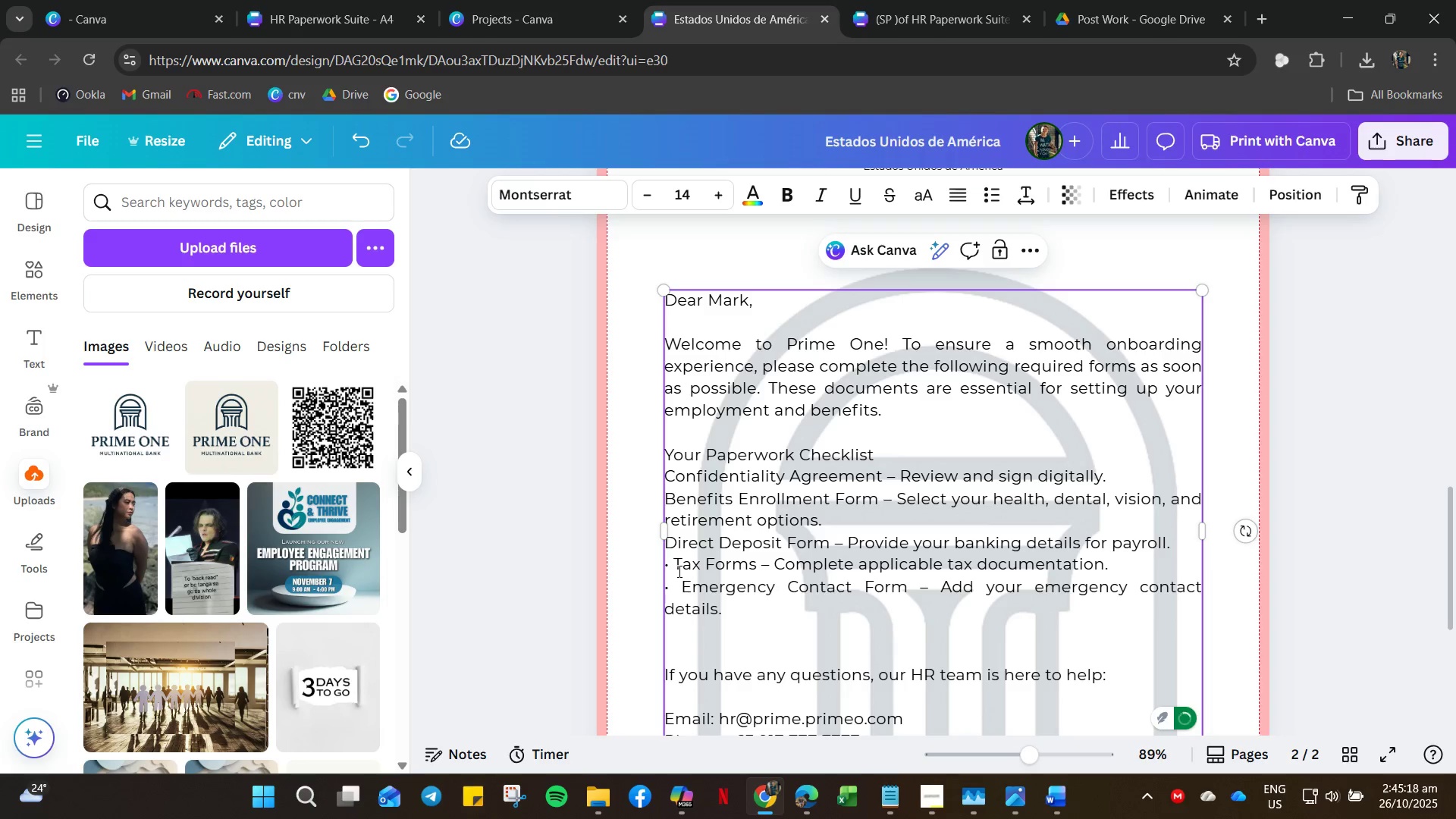 
left_click([678, 571])
 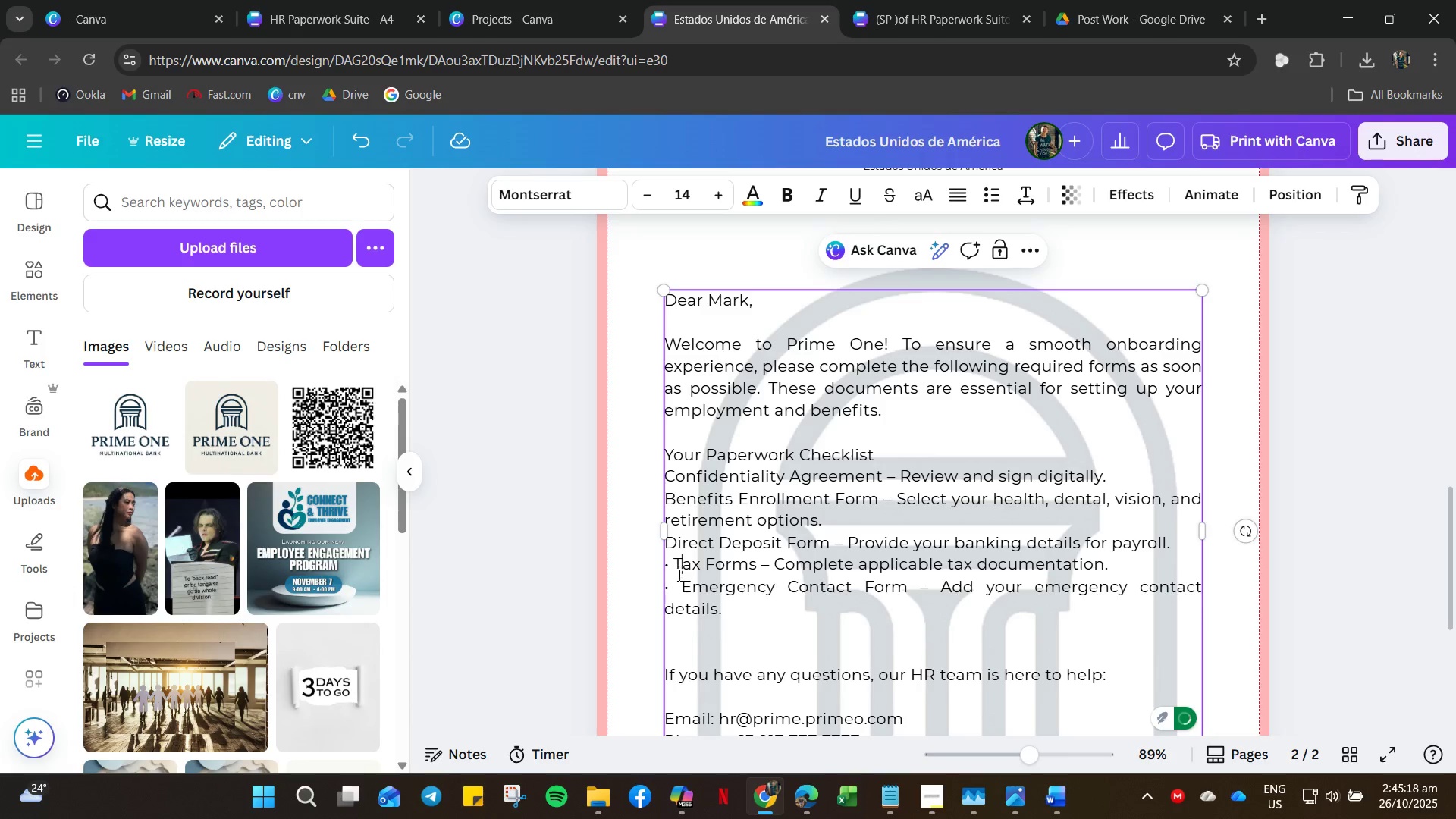 
key(Backspace)
 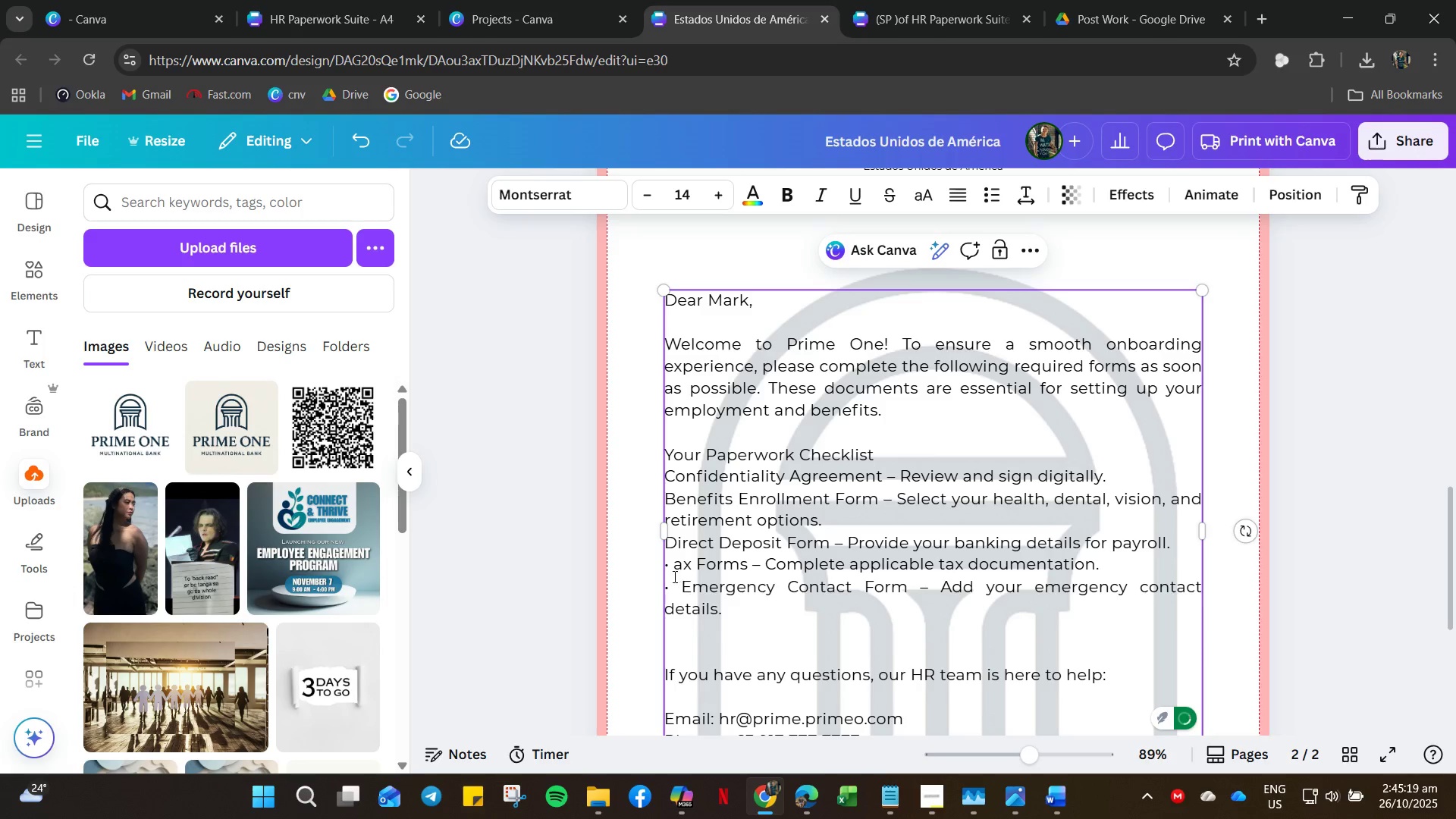 
key(Control+ControlLeft)
 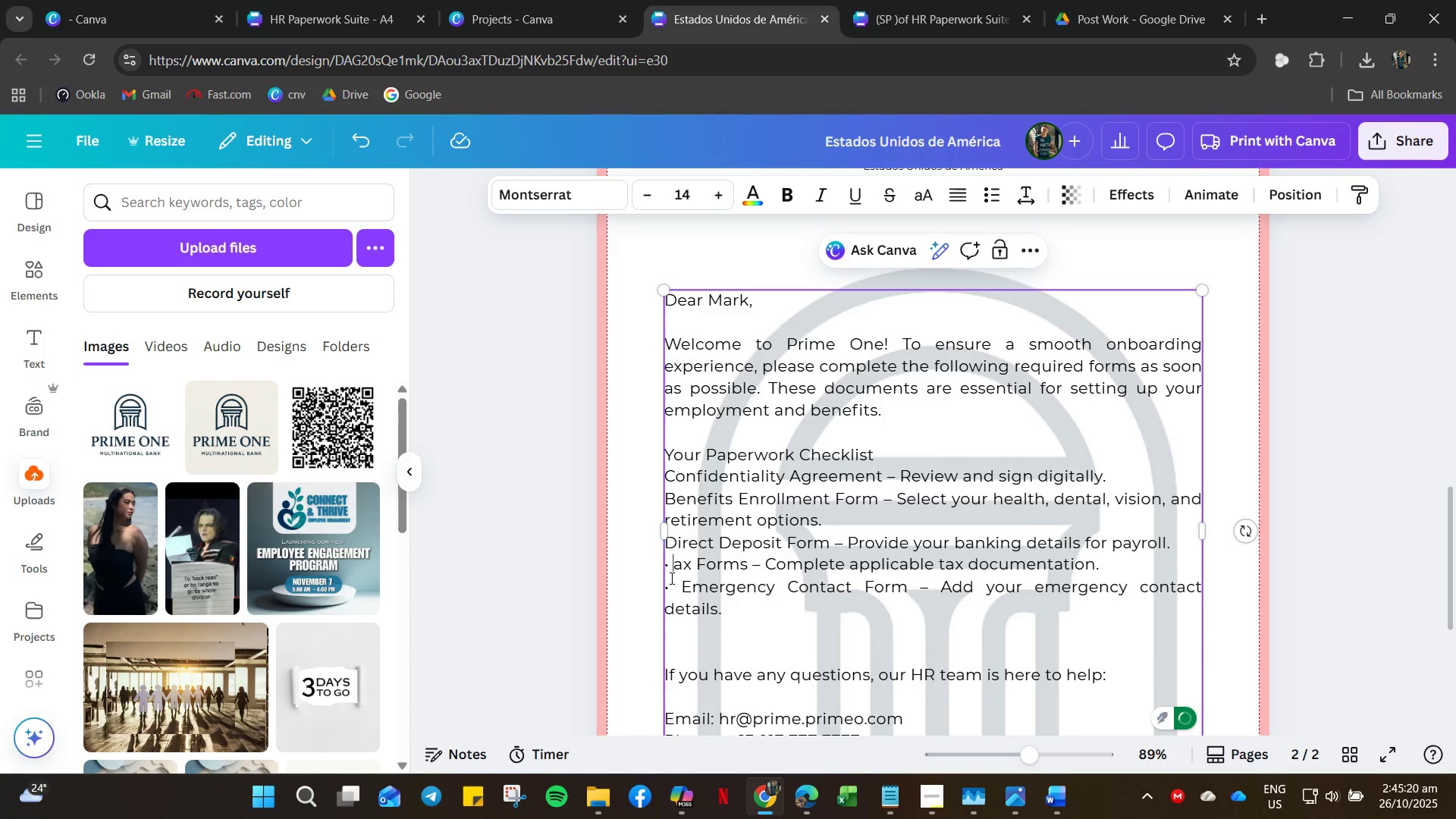 
key(Control+Z)
 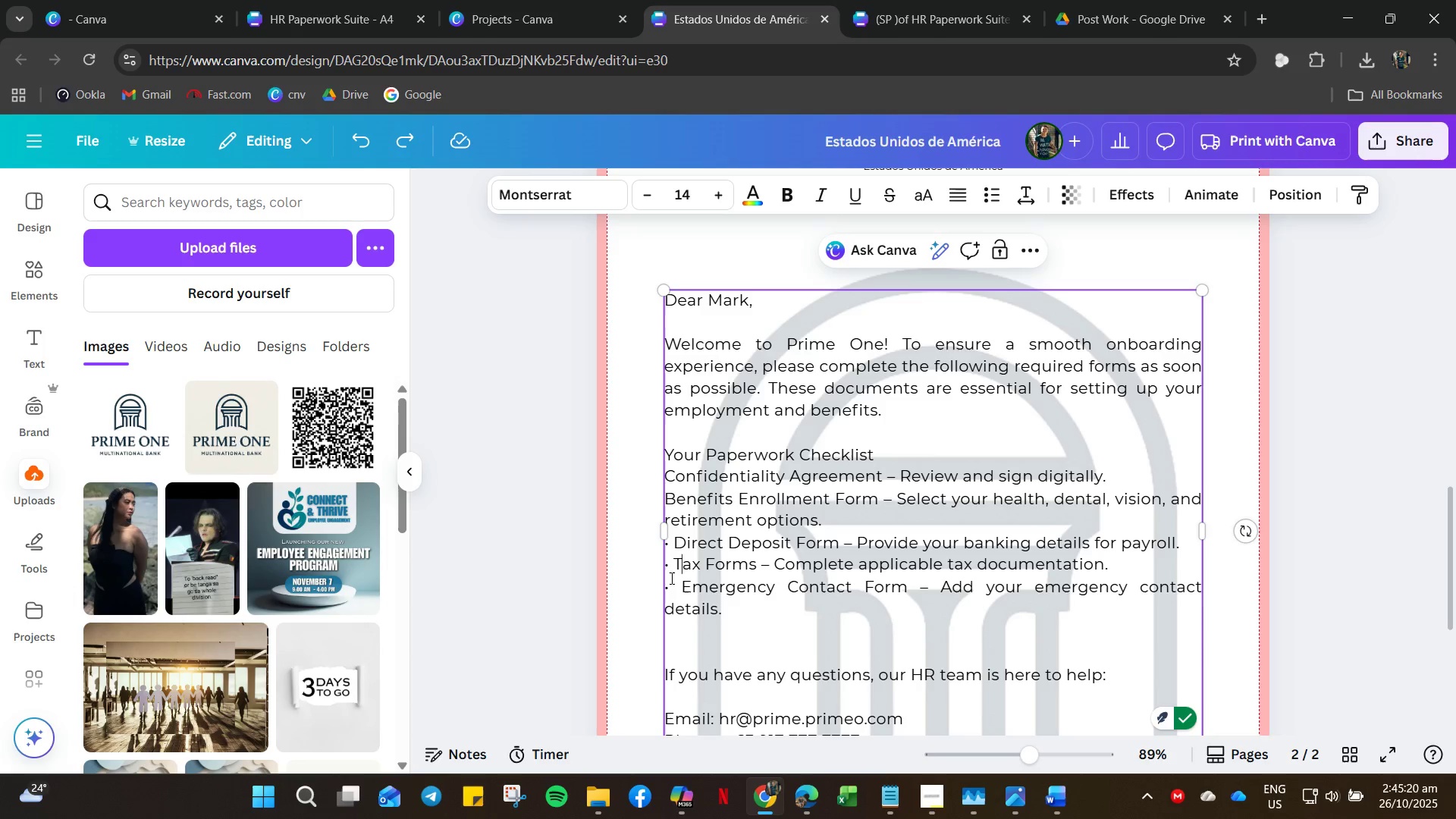 
key(ArrowLeft)
 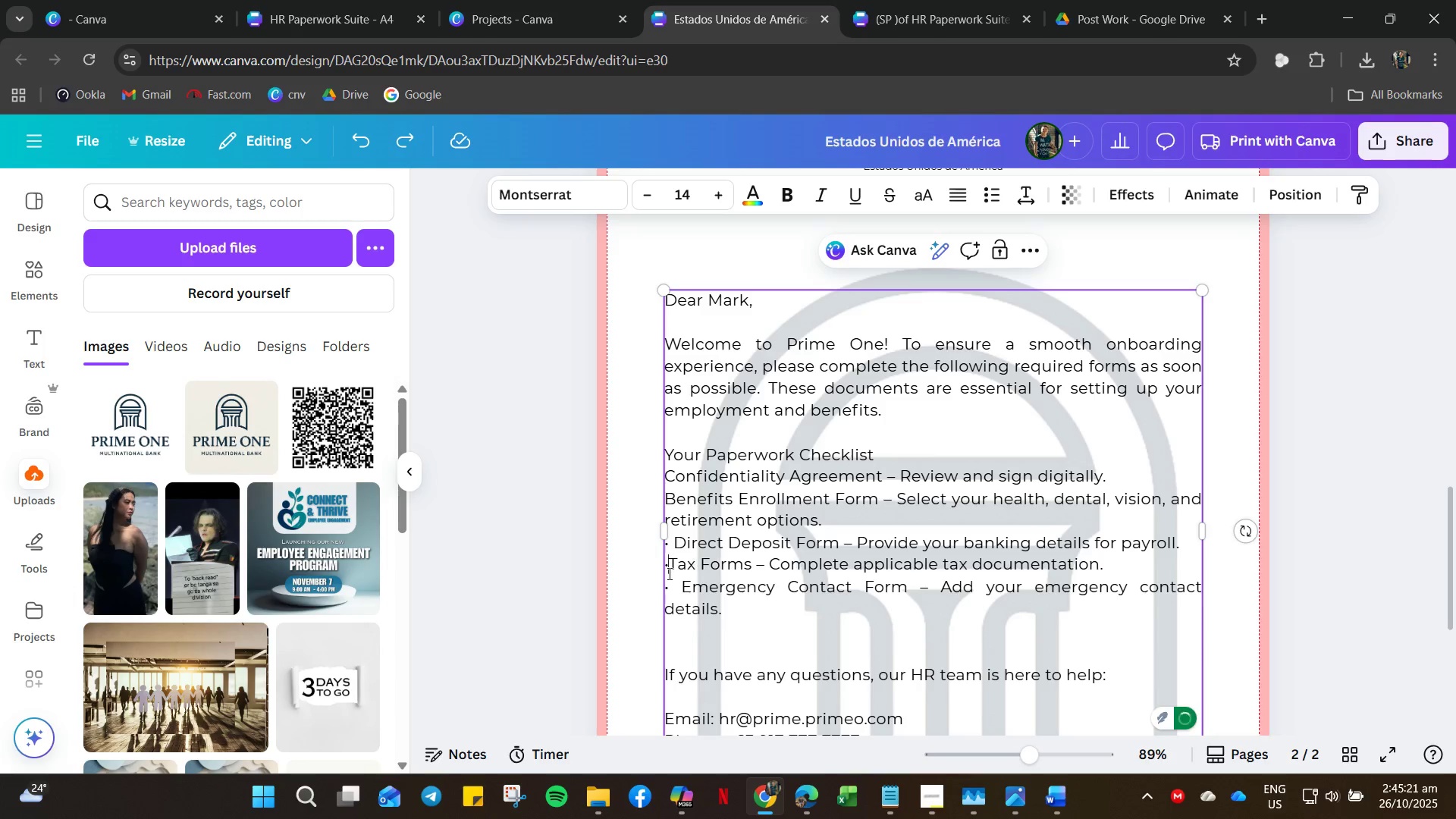 
key(Backspace)
 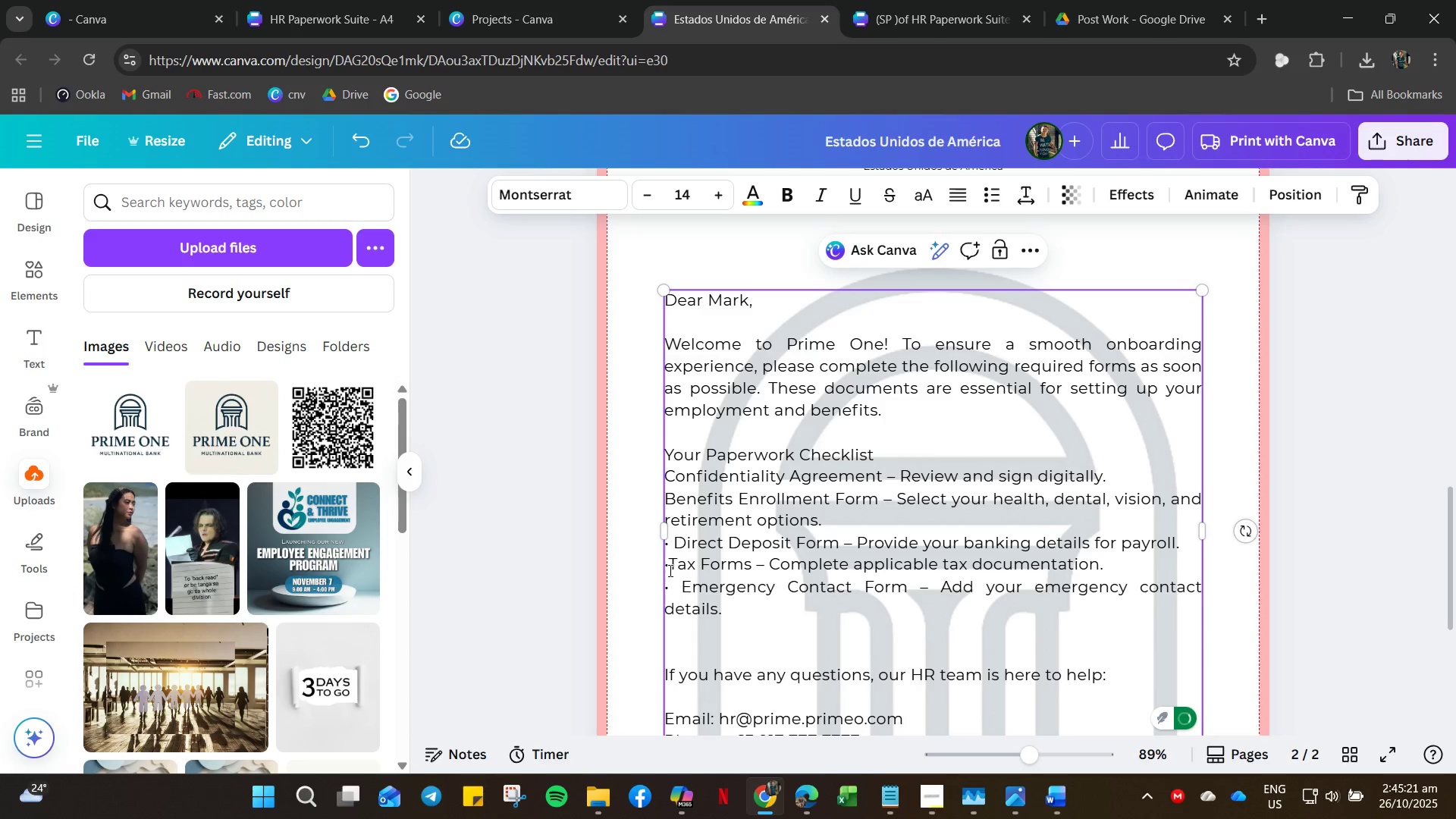 
key(Backspace)
 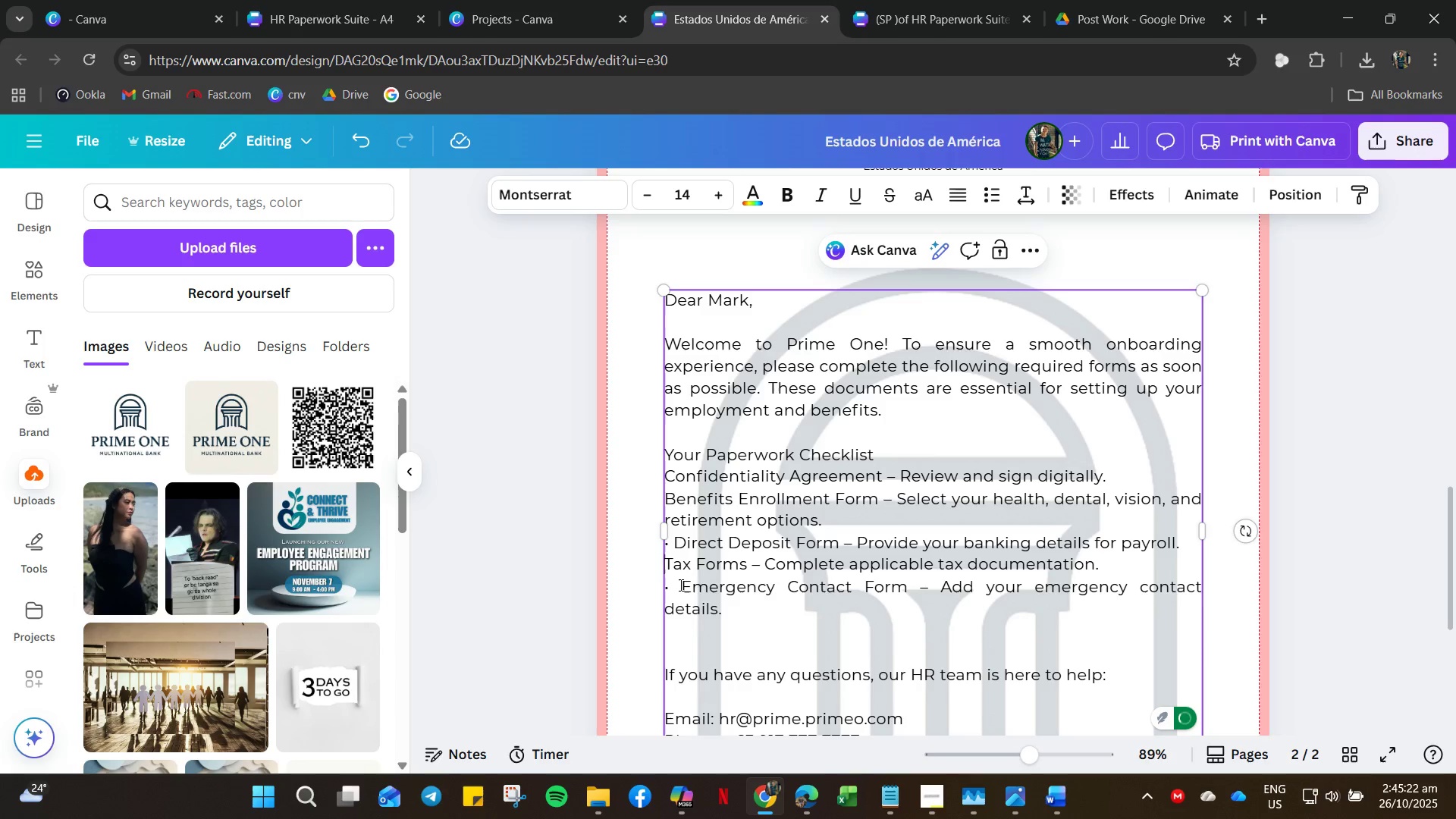 
left_click([680, 585])
 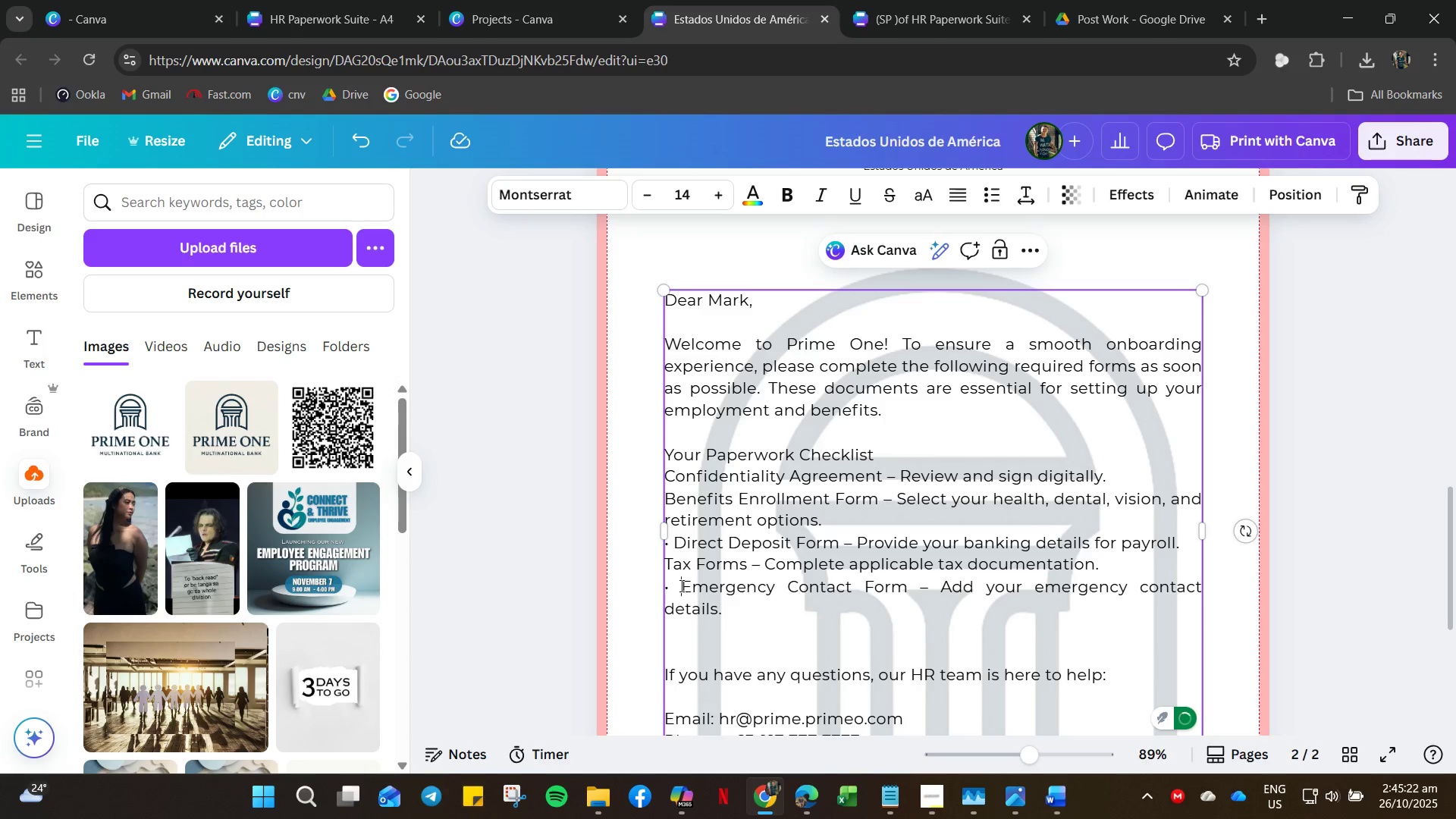 
key(Backspace)
 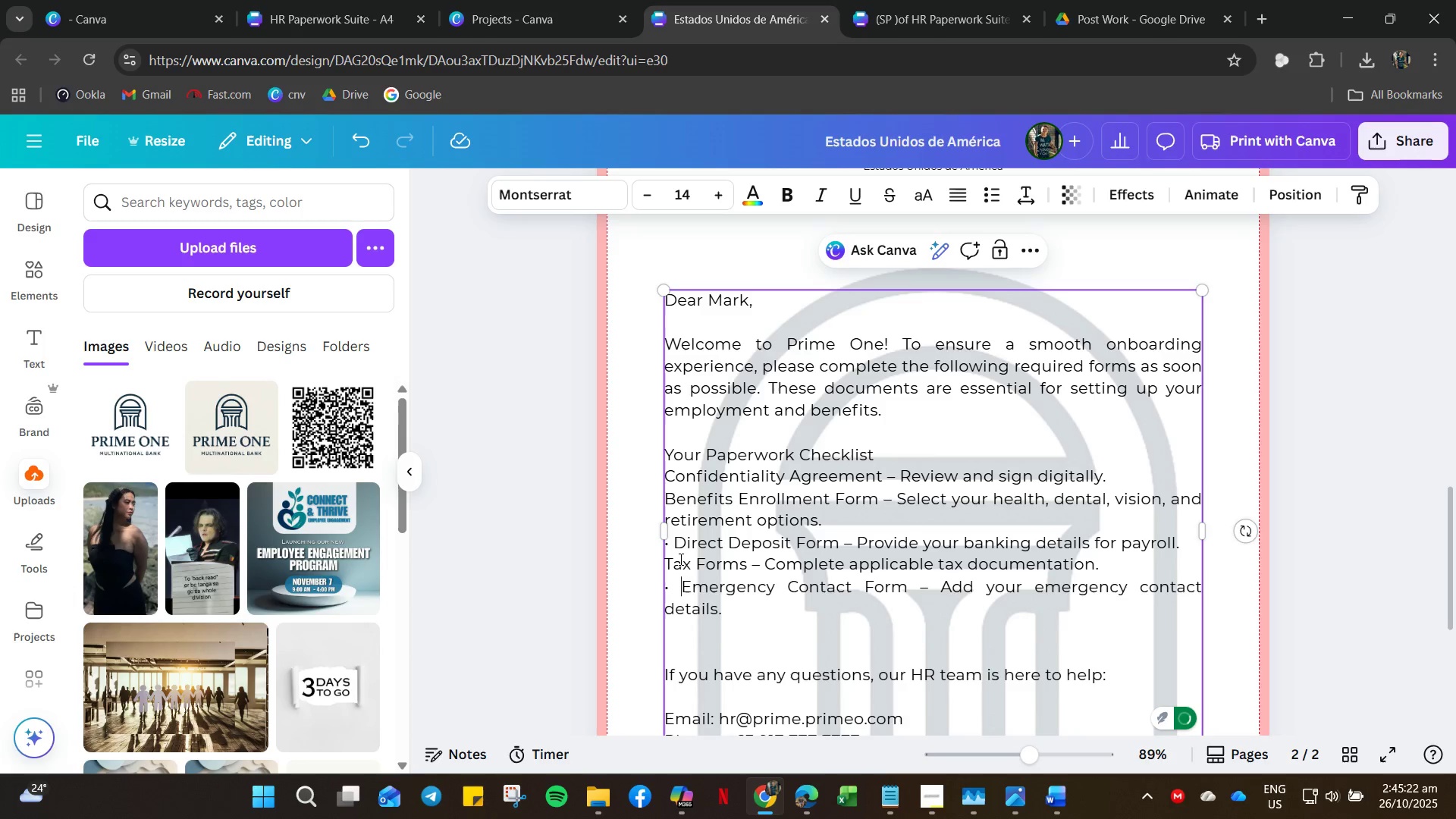 
key(Backspace)
 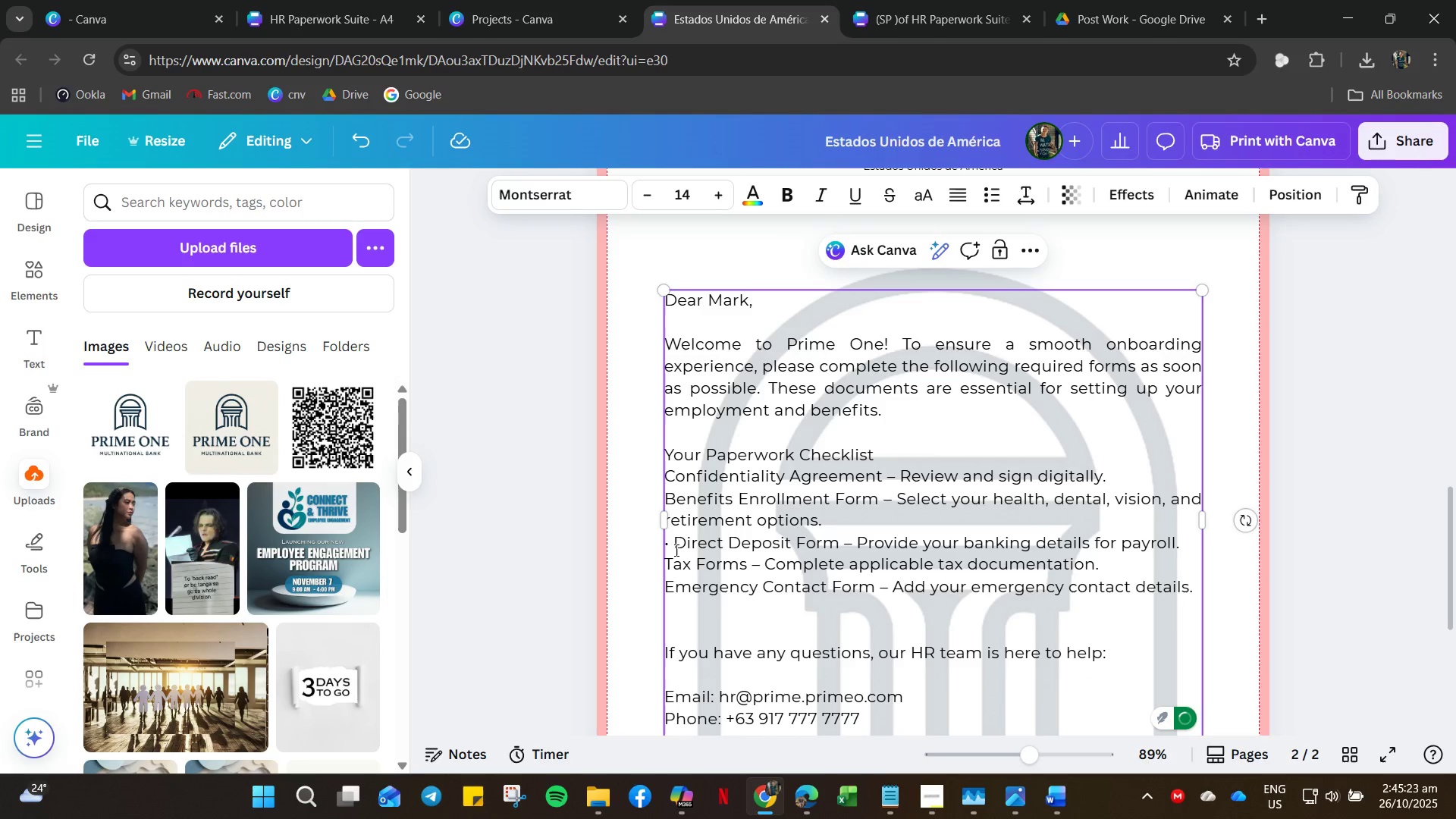 
left_click([675, 547])
 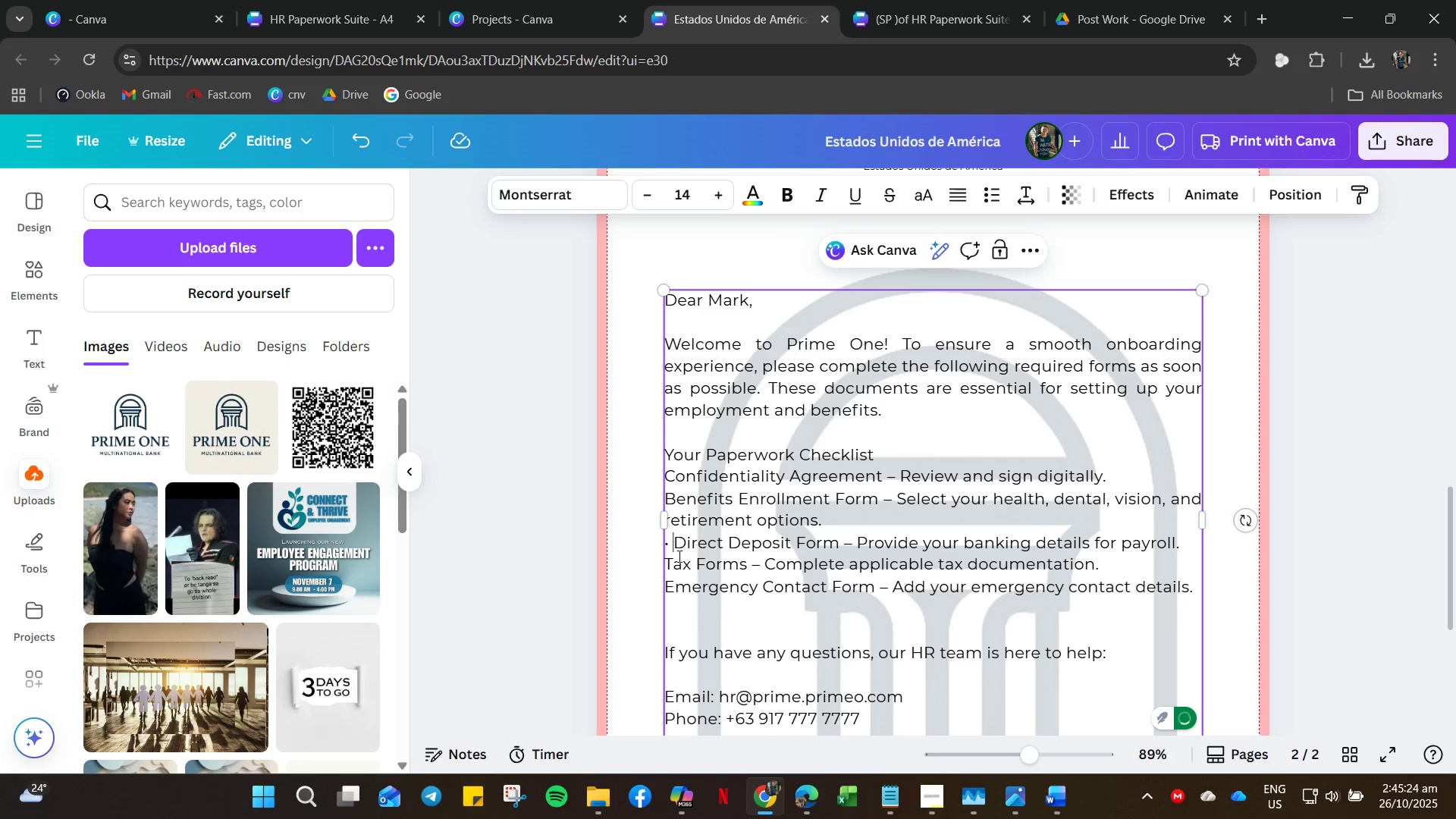 
key(Backspace)
 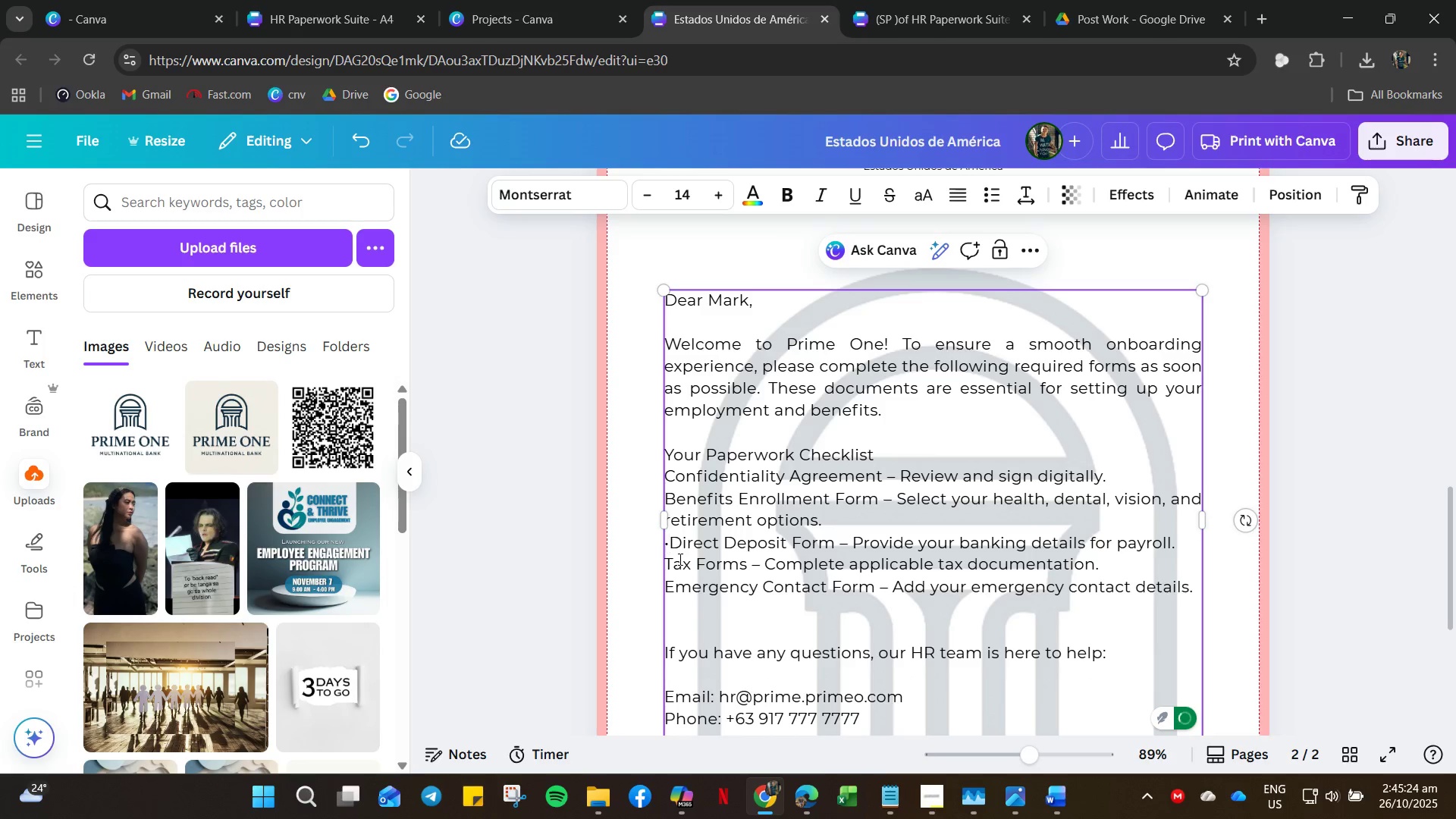 
key(Backspace)
 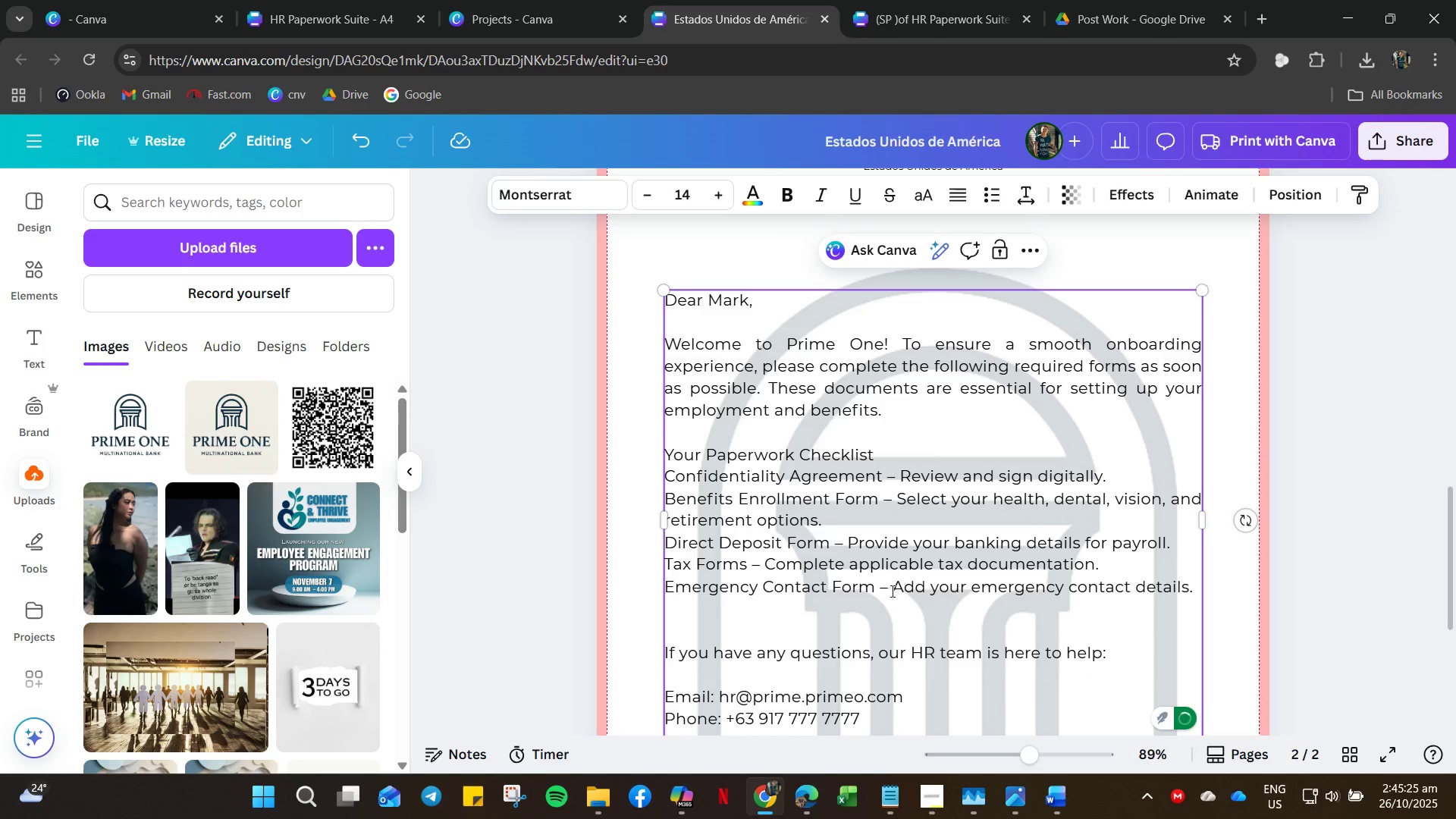 
left_click([833, 612])
 